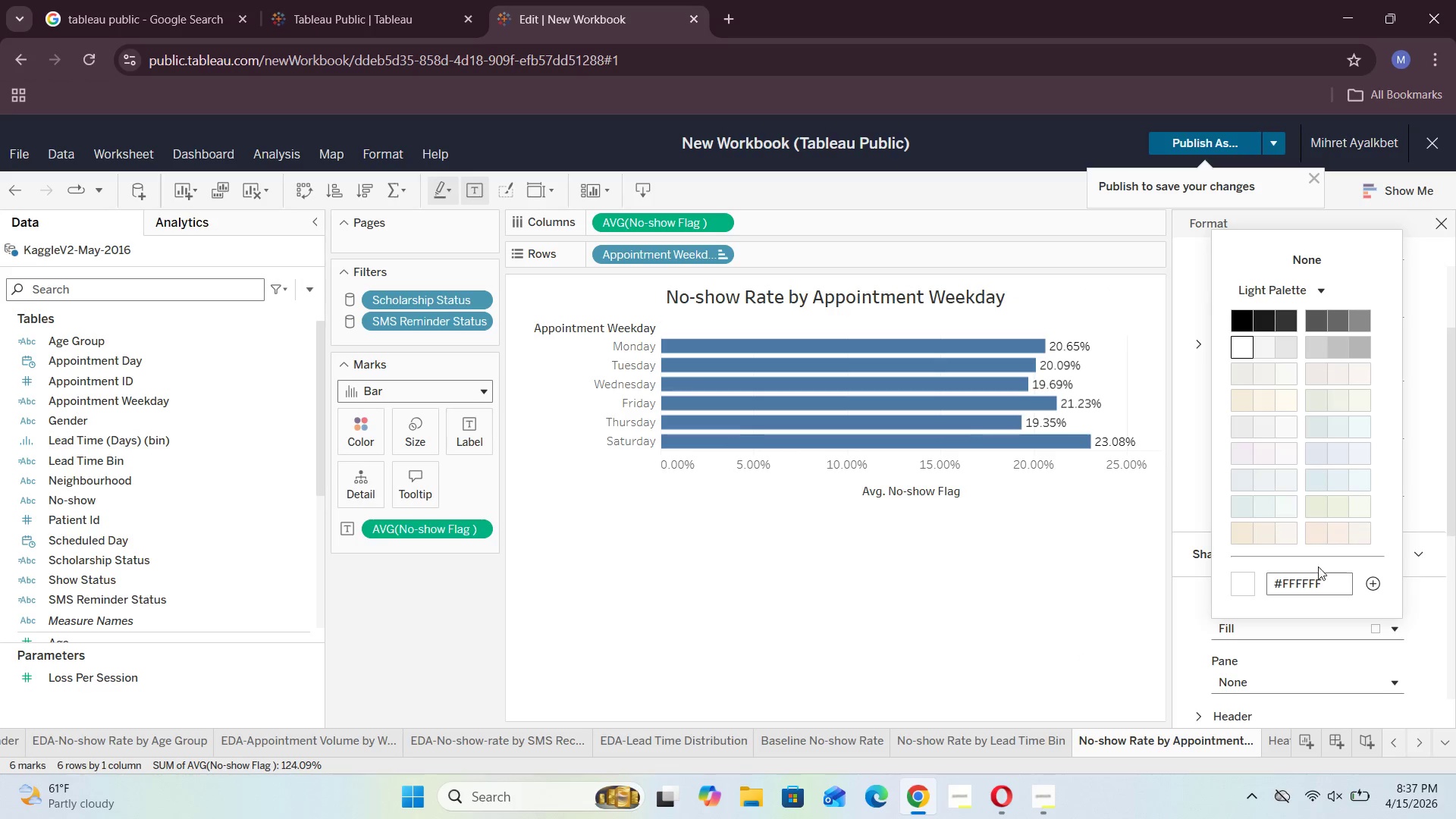 
left_click([1326, 588])
 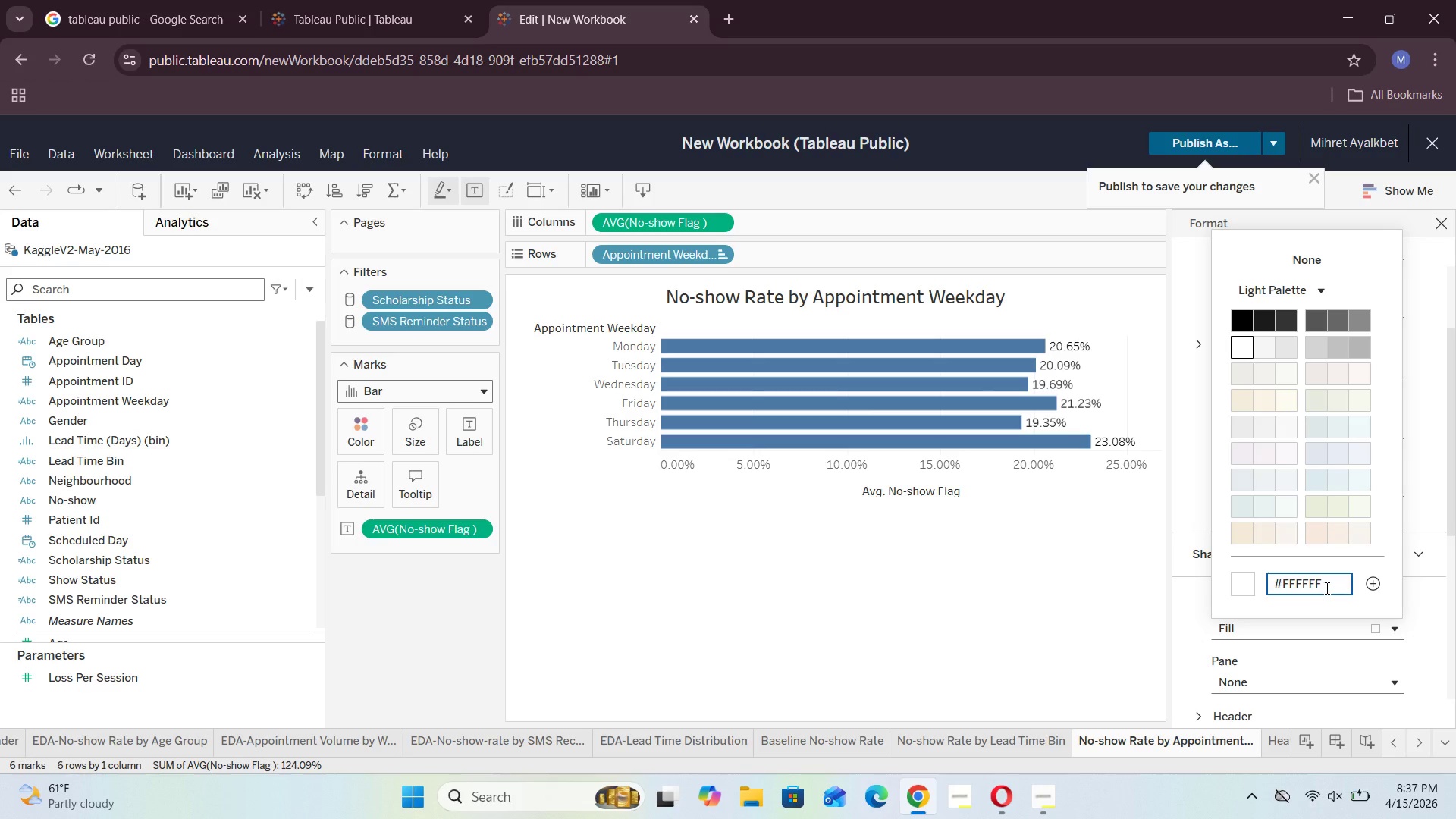 
key(Backspace)
key(Backspace)
key(Backspace)
key(Backspace)
key(Backspace)
key(Backspace)
type(F7FAFC)
 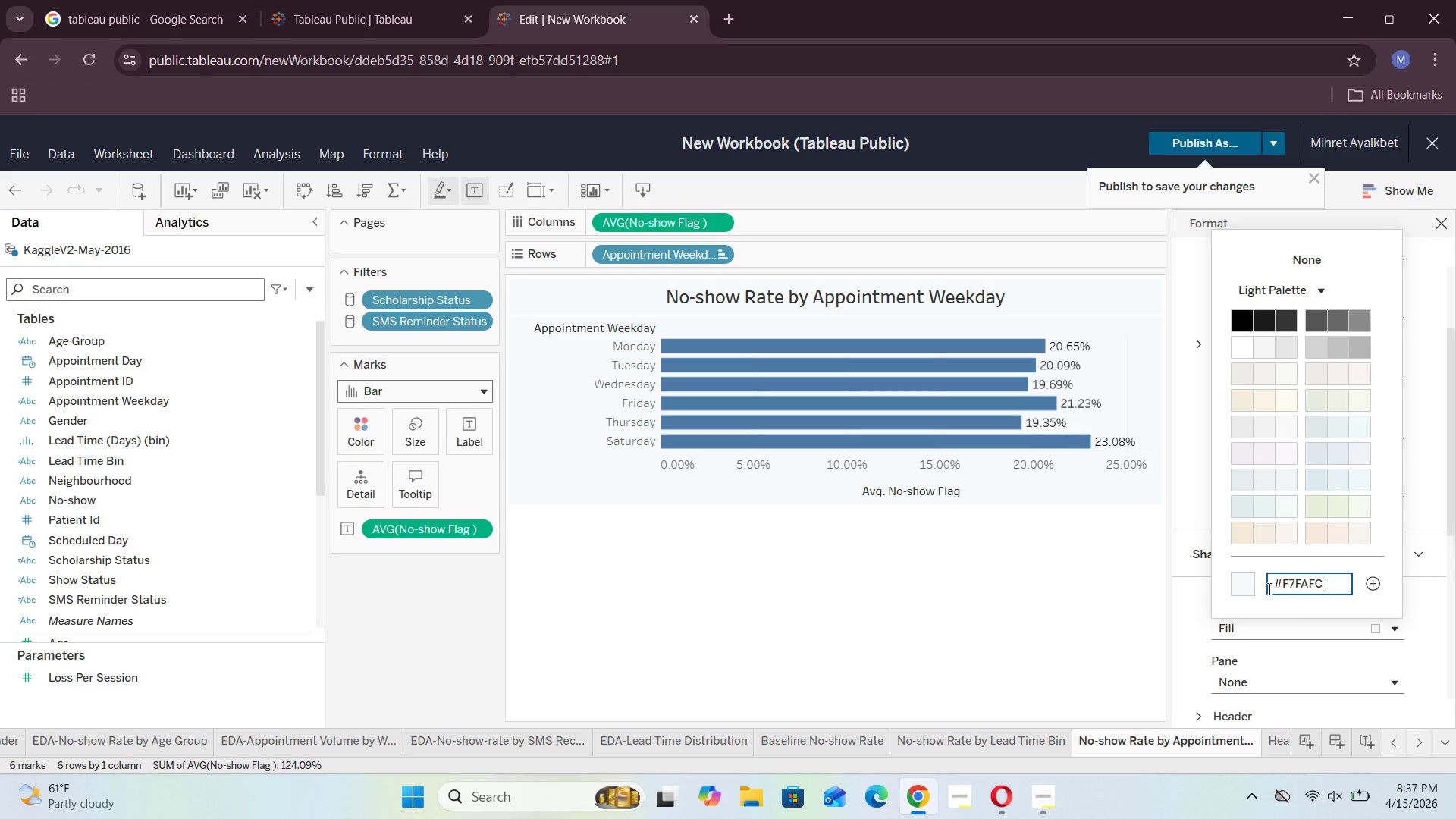 
double_click([1238, 583])
 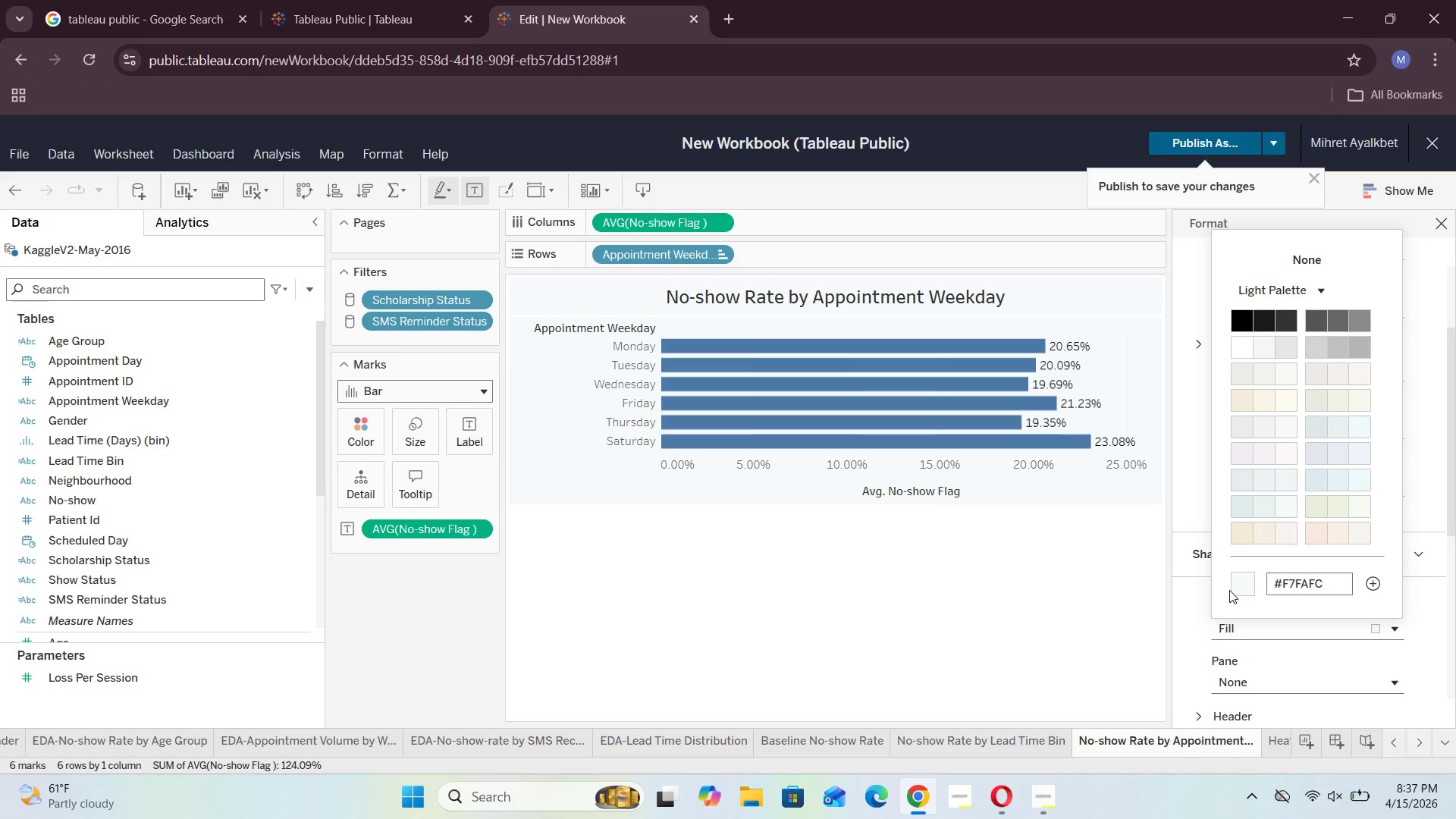 
double_click([1235, 586])
 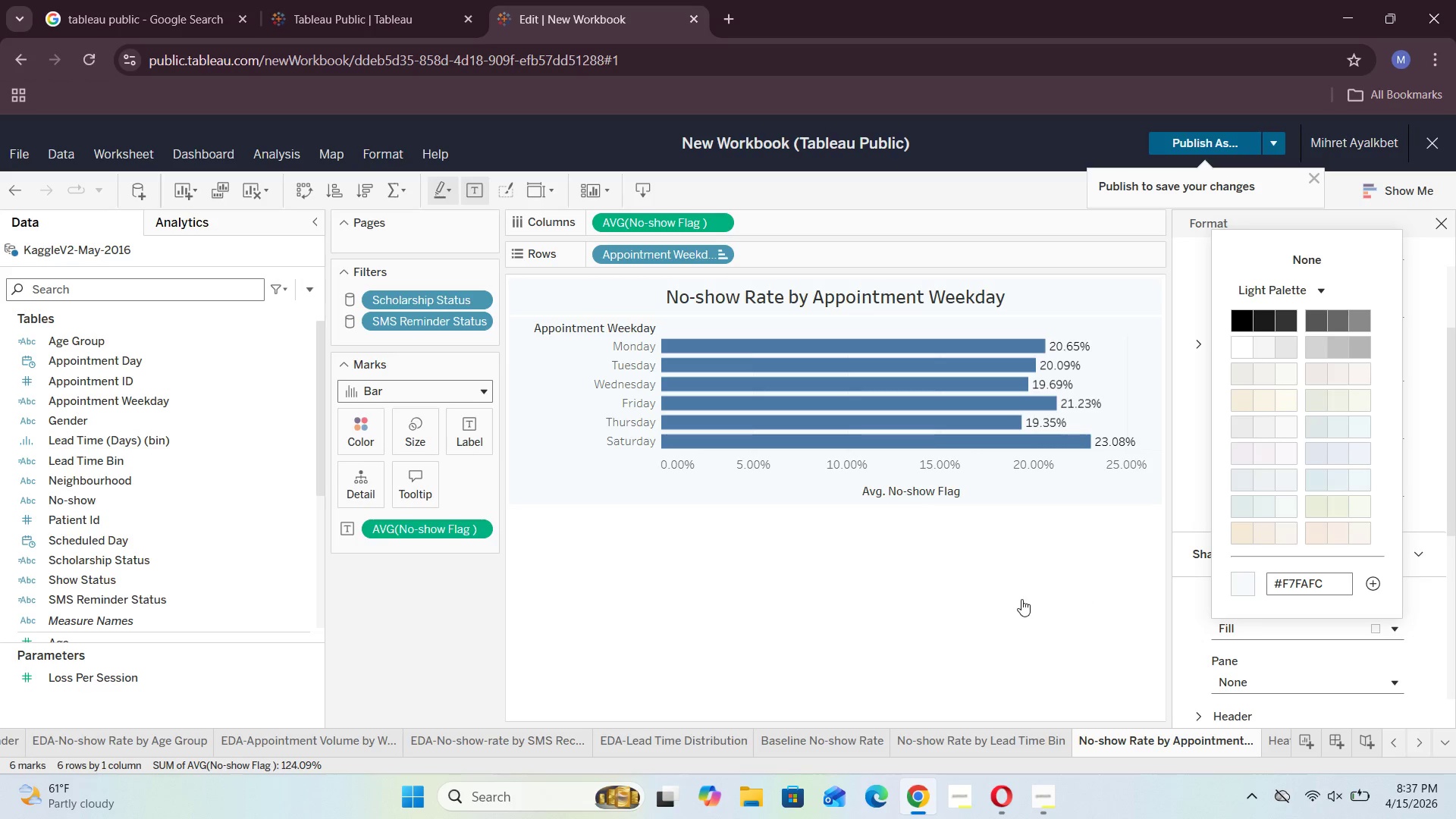 
left_click([1019, 599])
 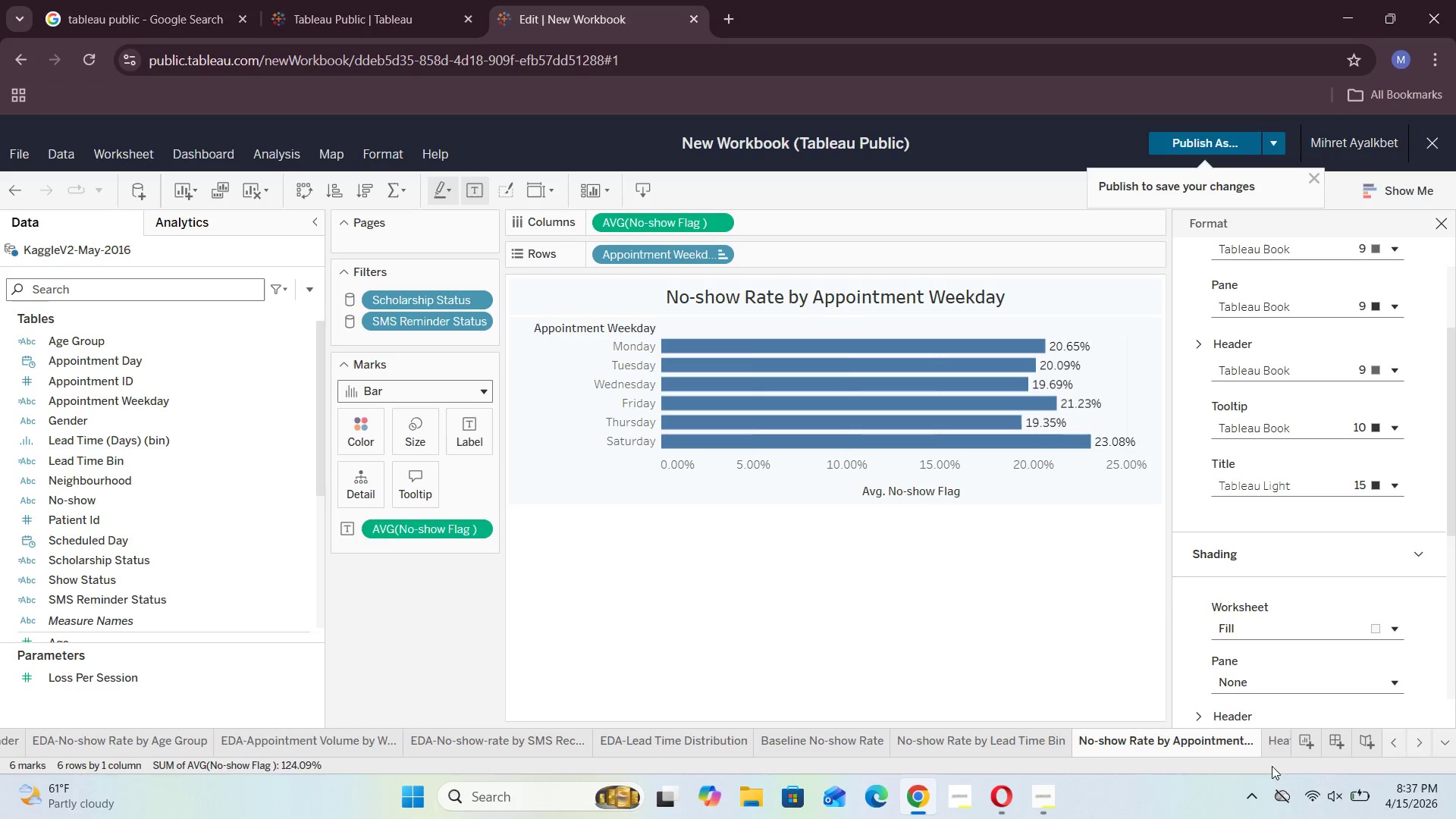 
left_click([1276, 745])
 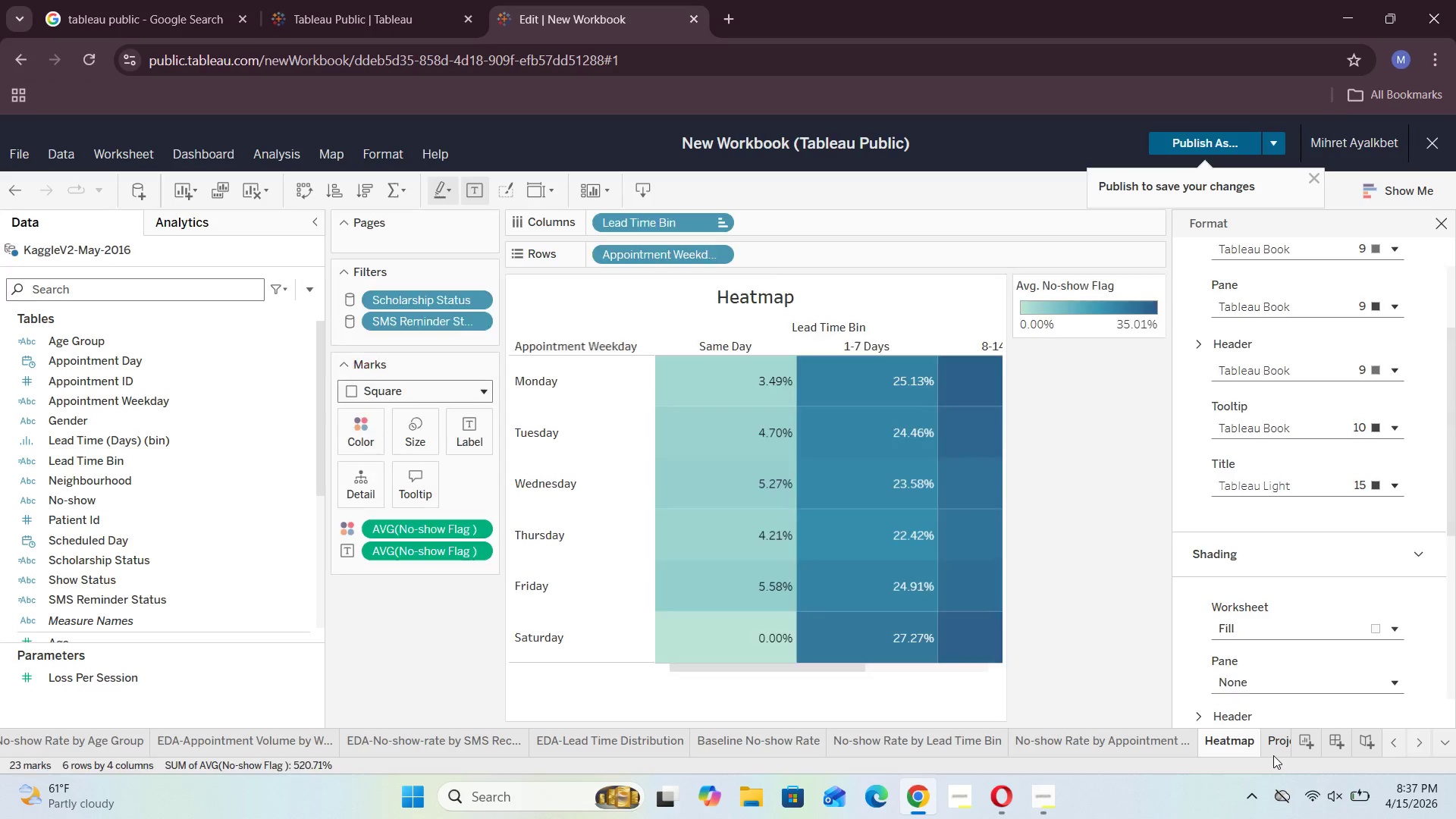 
key(ArrowRight)
 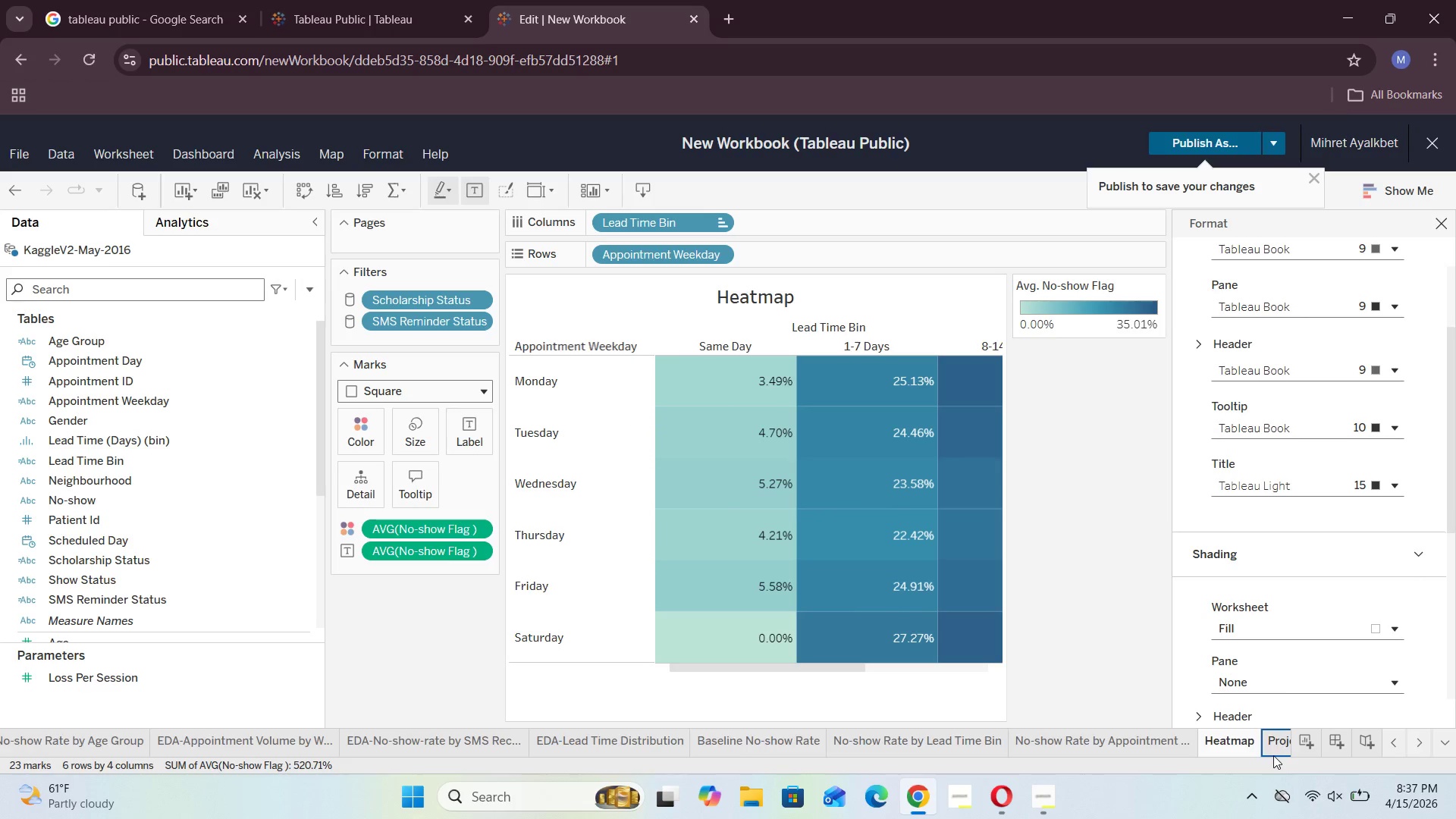 
key(ArrowRight)
 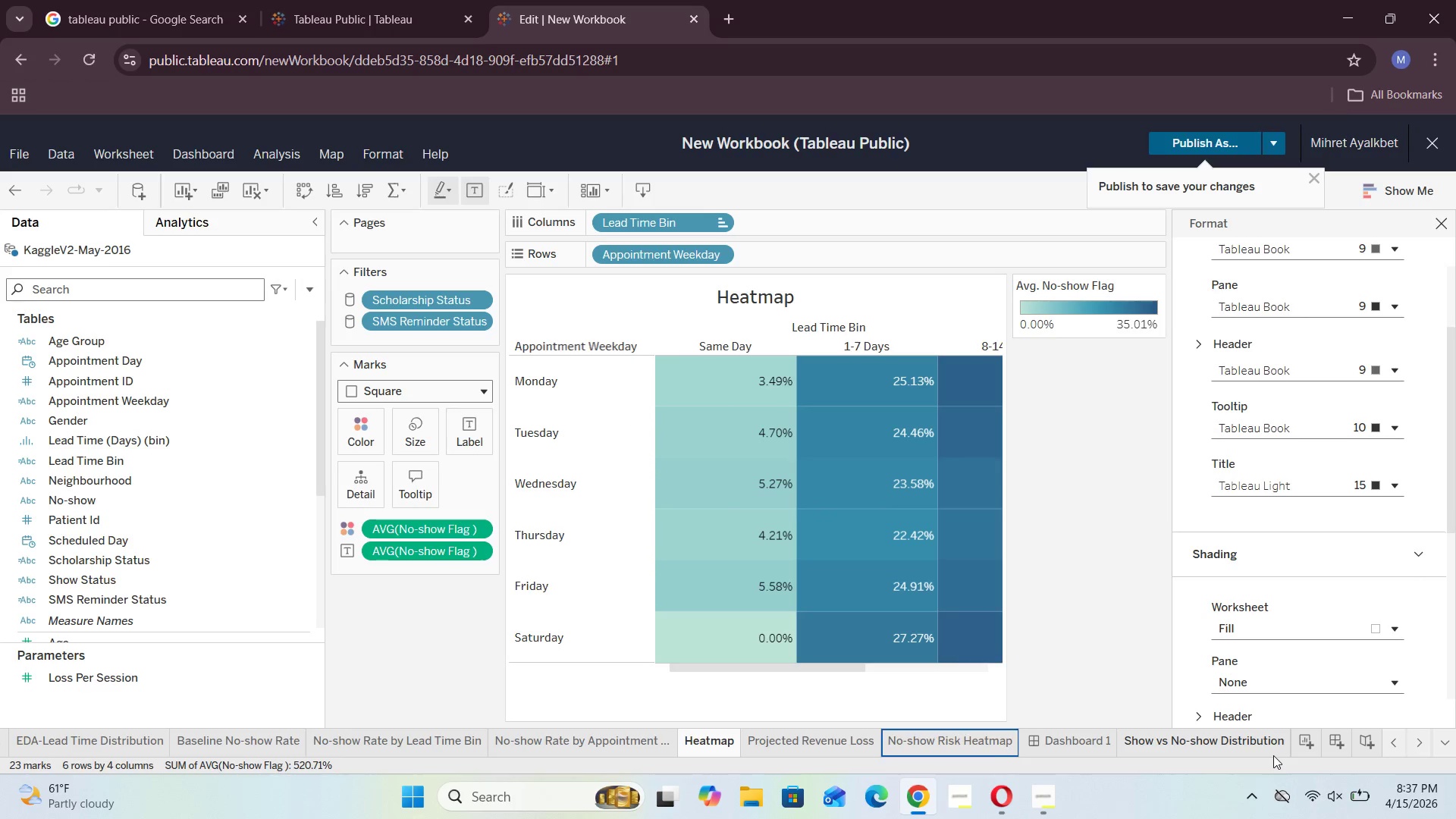 
key(ArrowRight)
 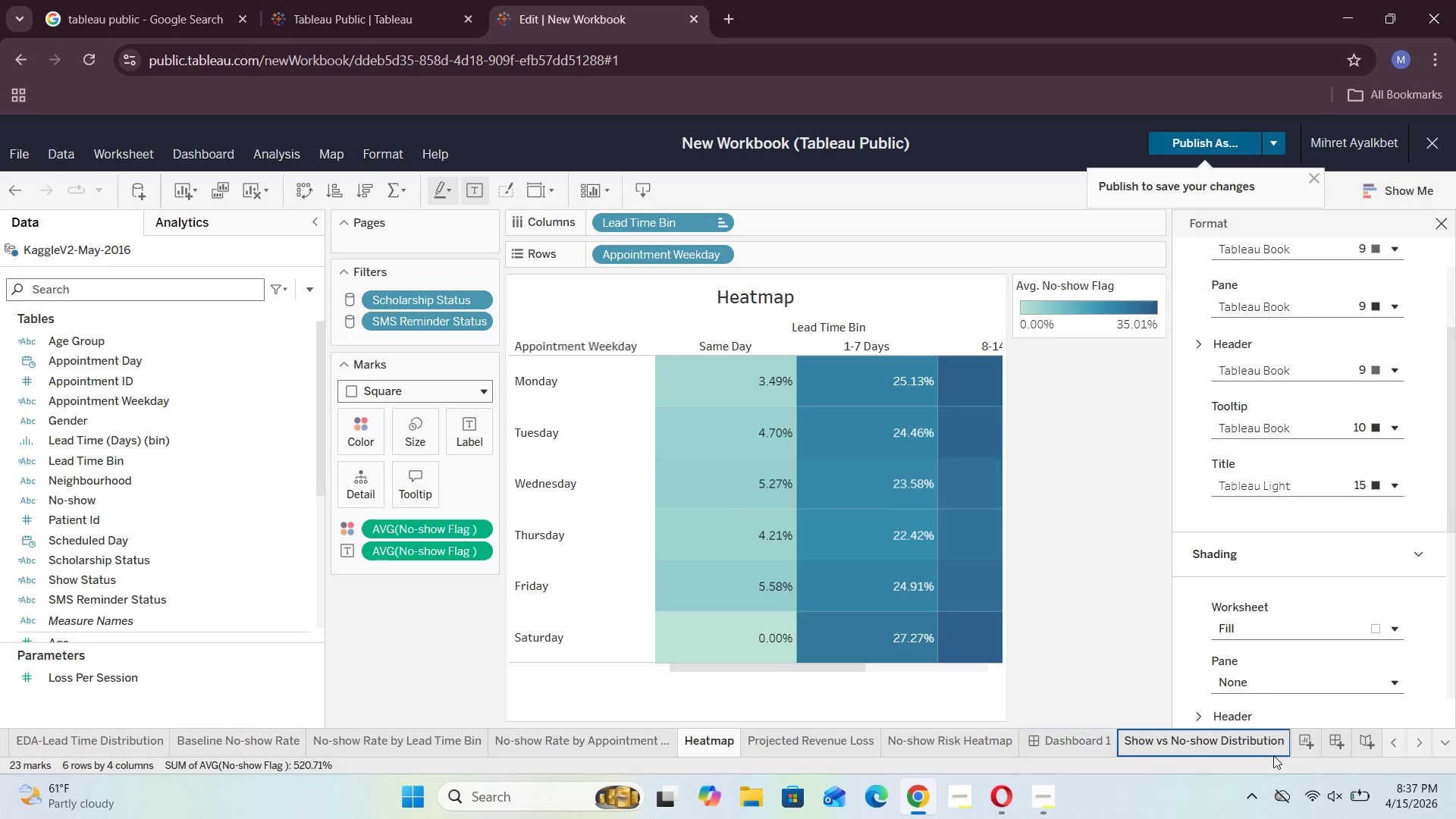 
key(ArrowRight)
 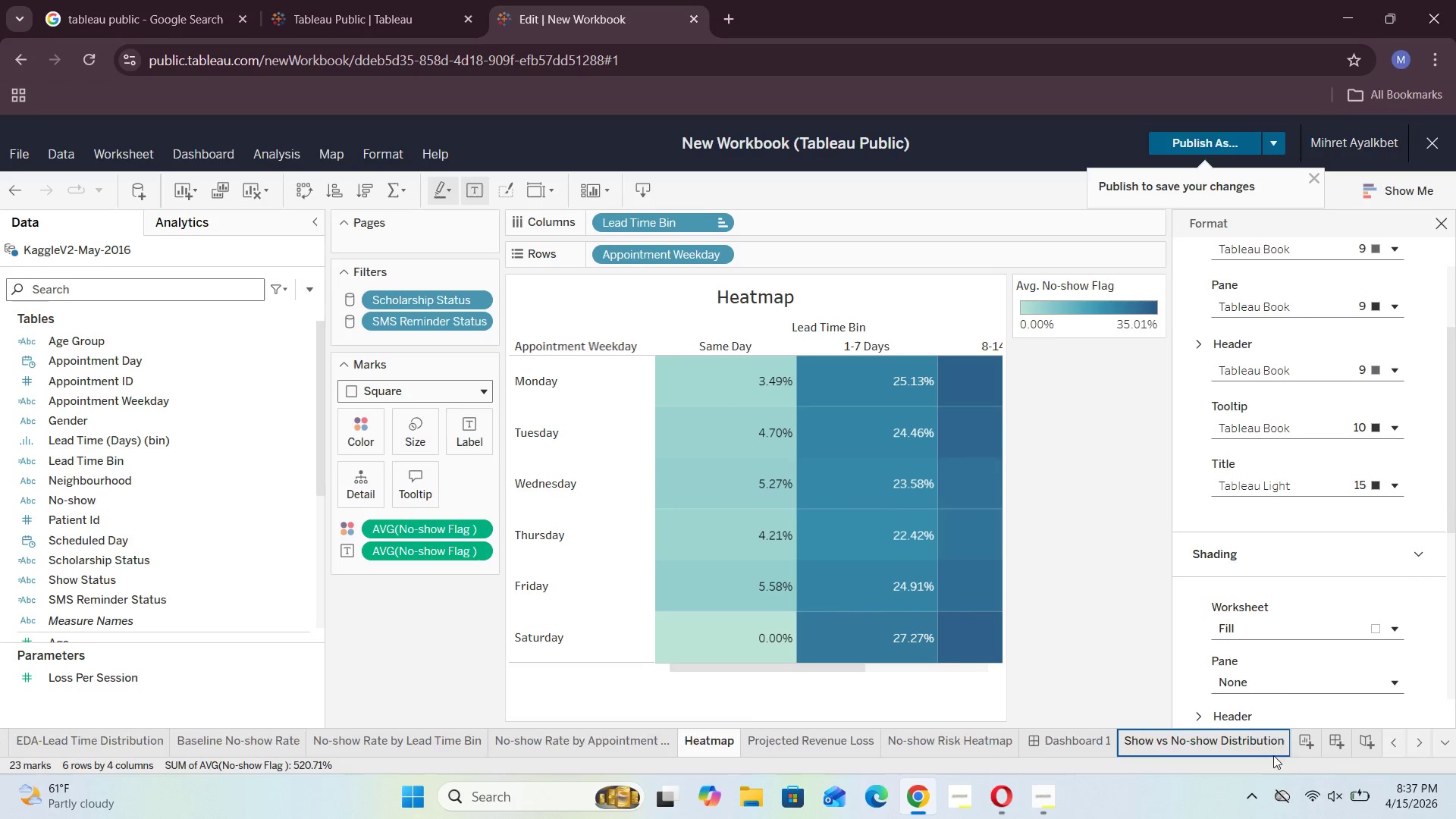 
key(ArrowRight)
 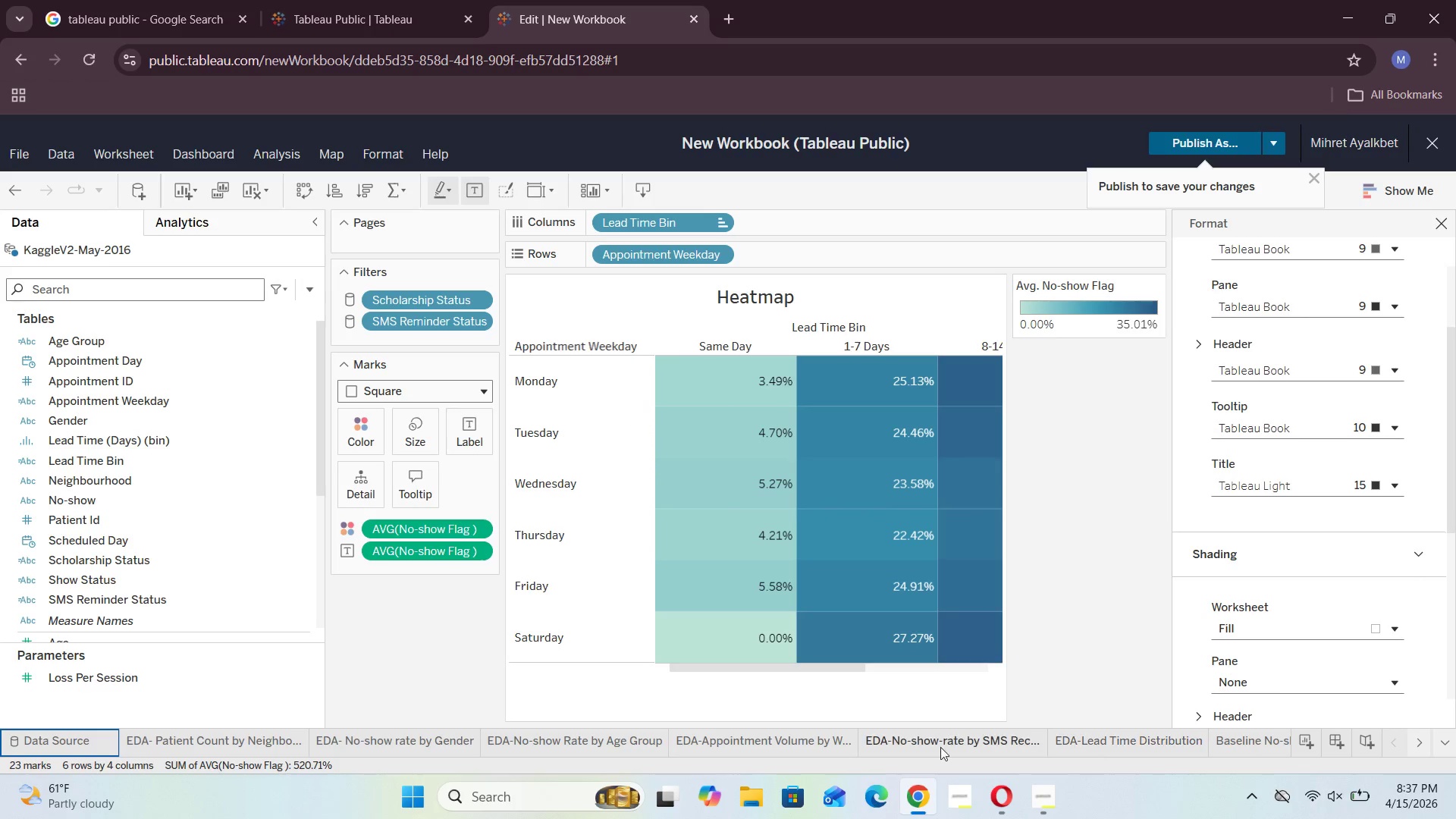 
key(ArrowRight)
 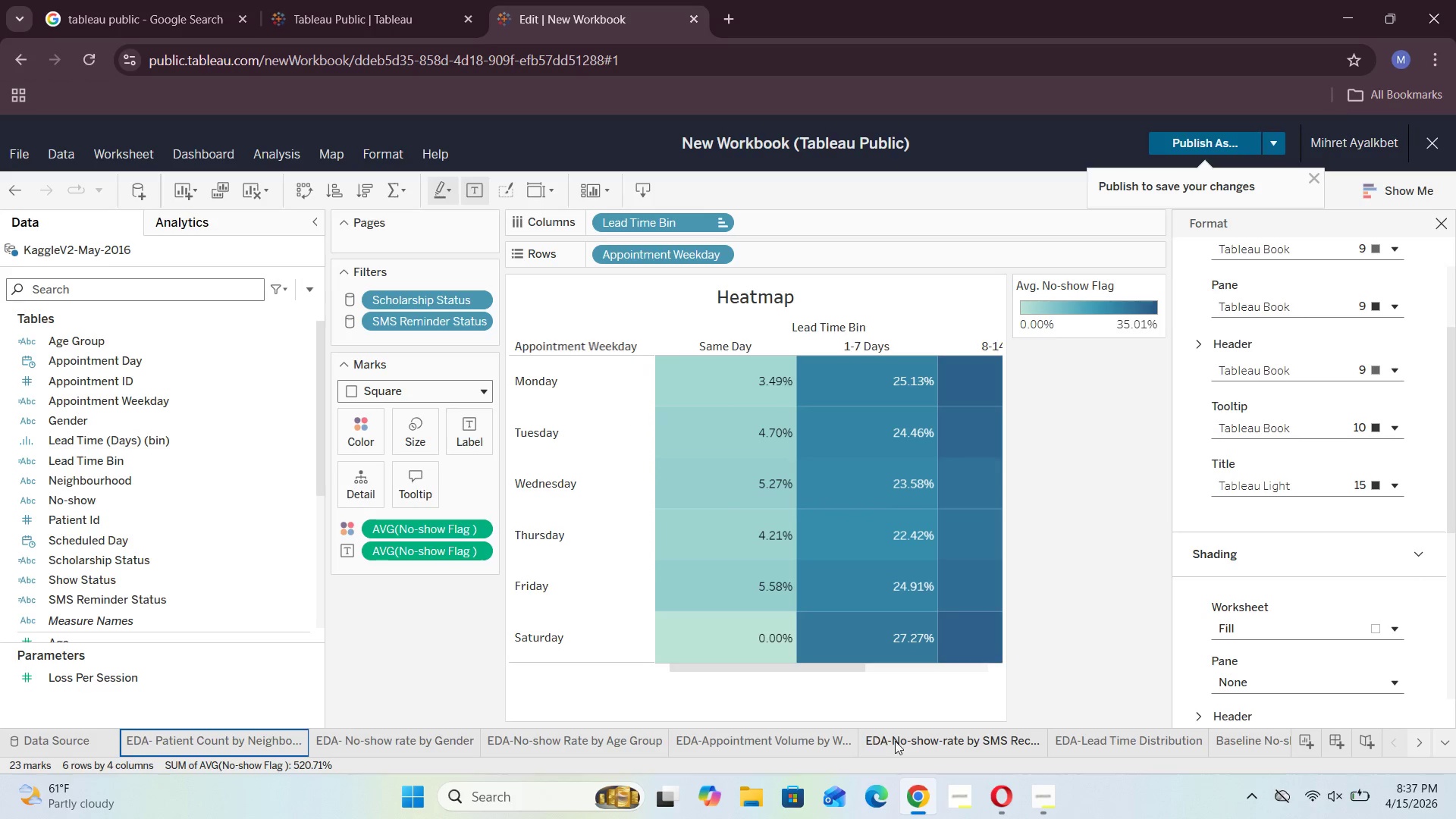 
key(ArrowRight)
 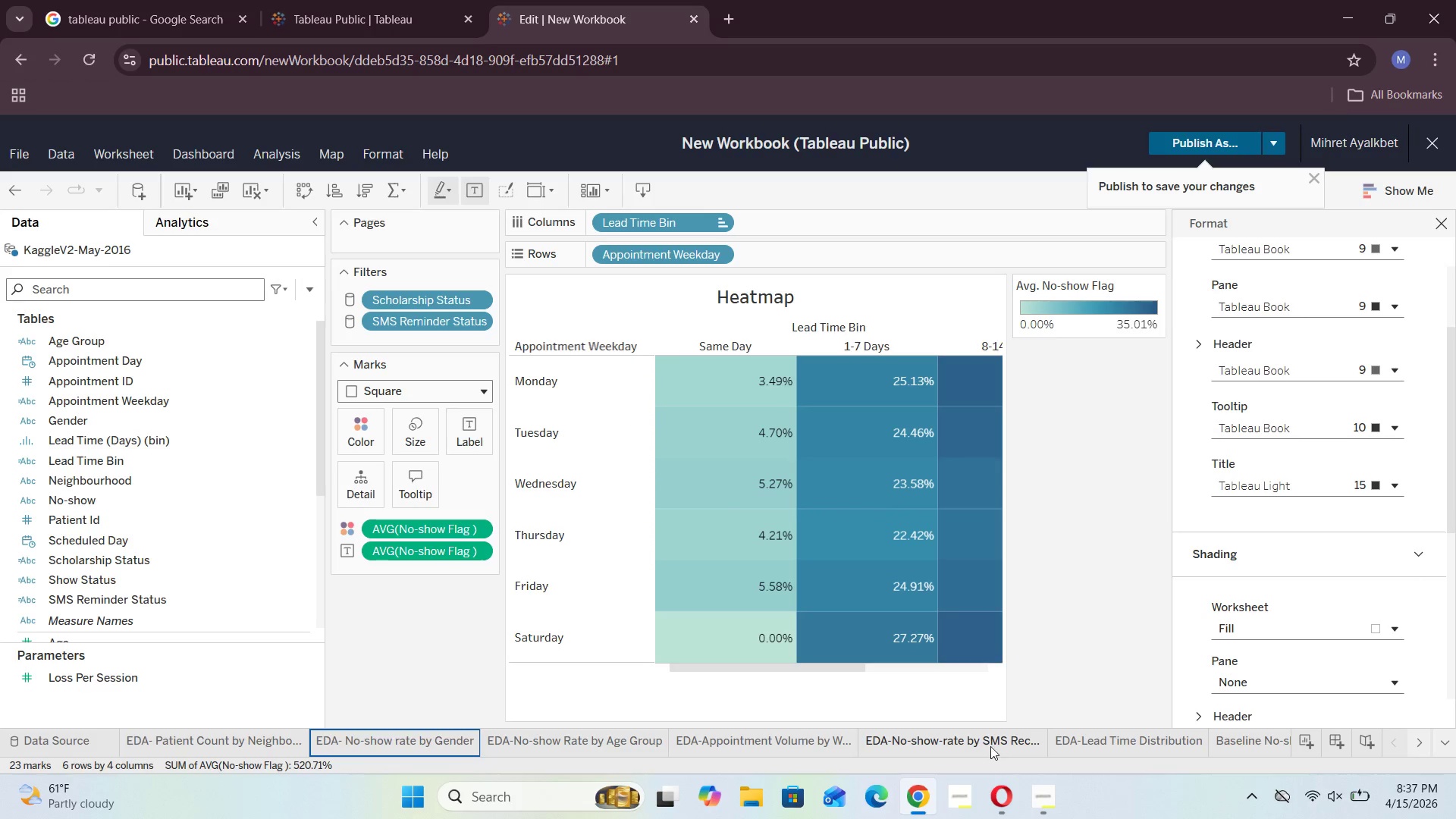 
key(ArrowRight)
 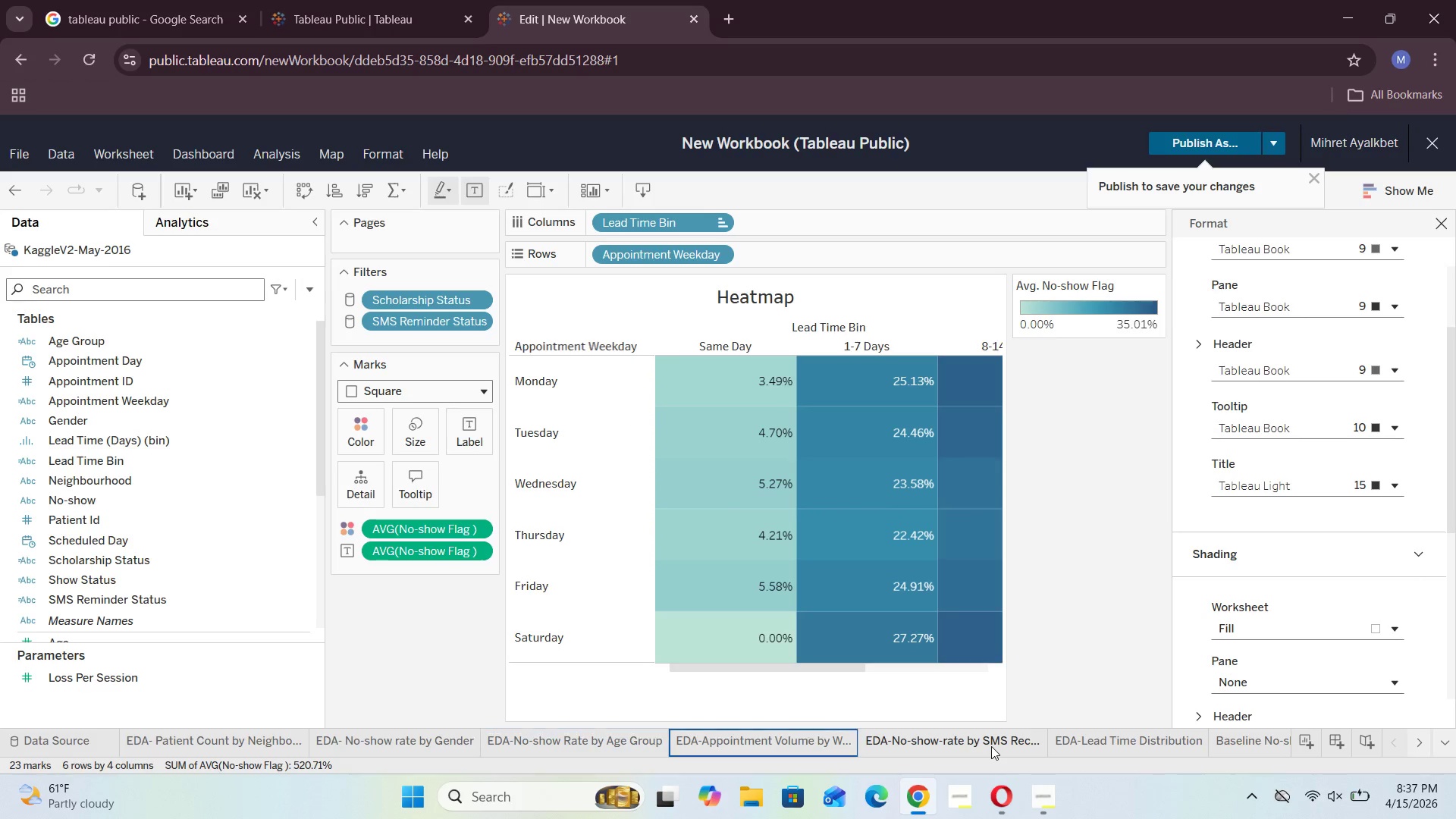 
key(ArrowRight)
 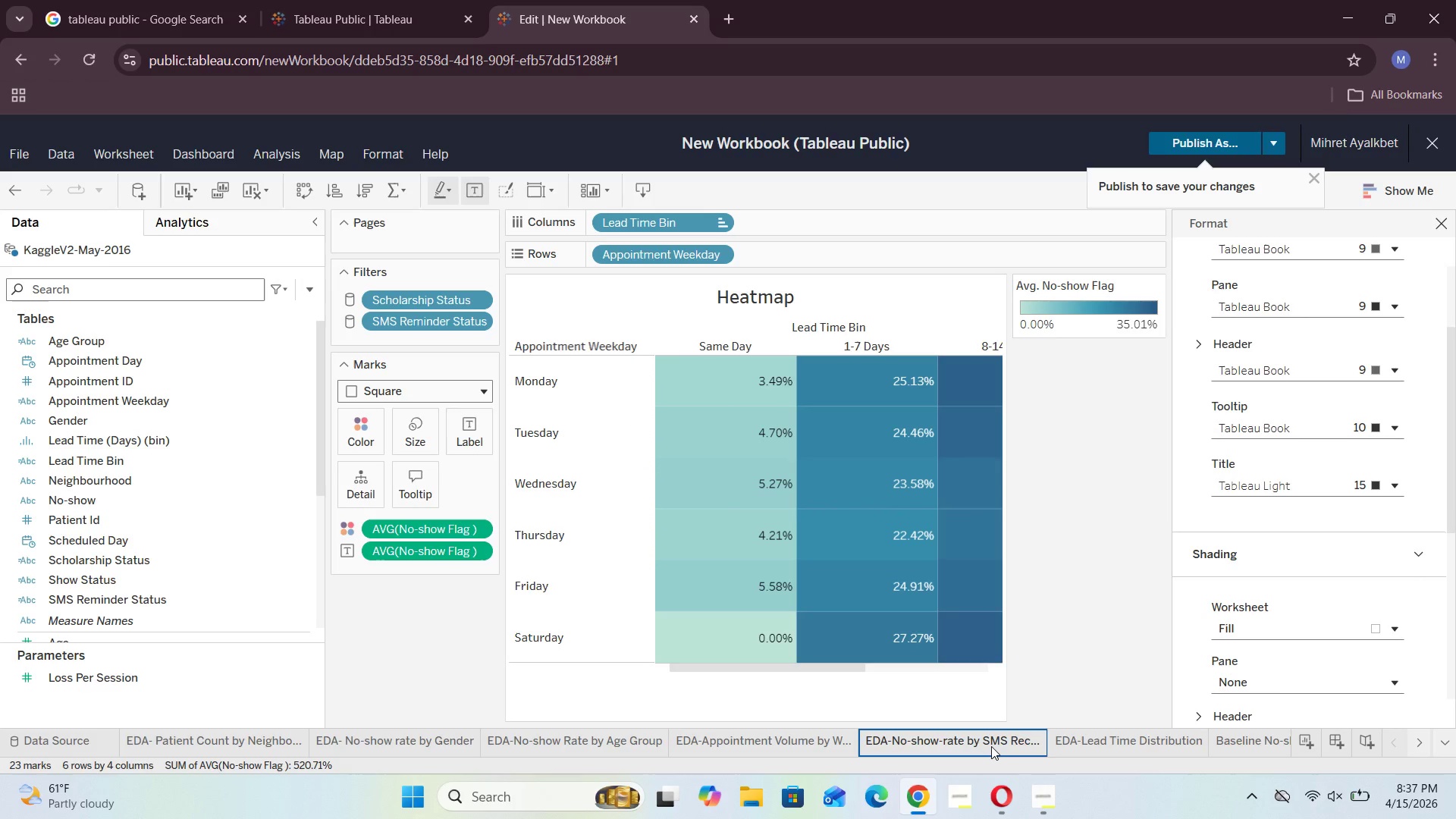 
key(ArrowRight)
 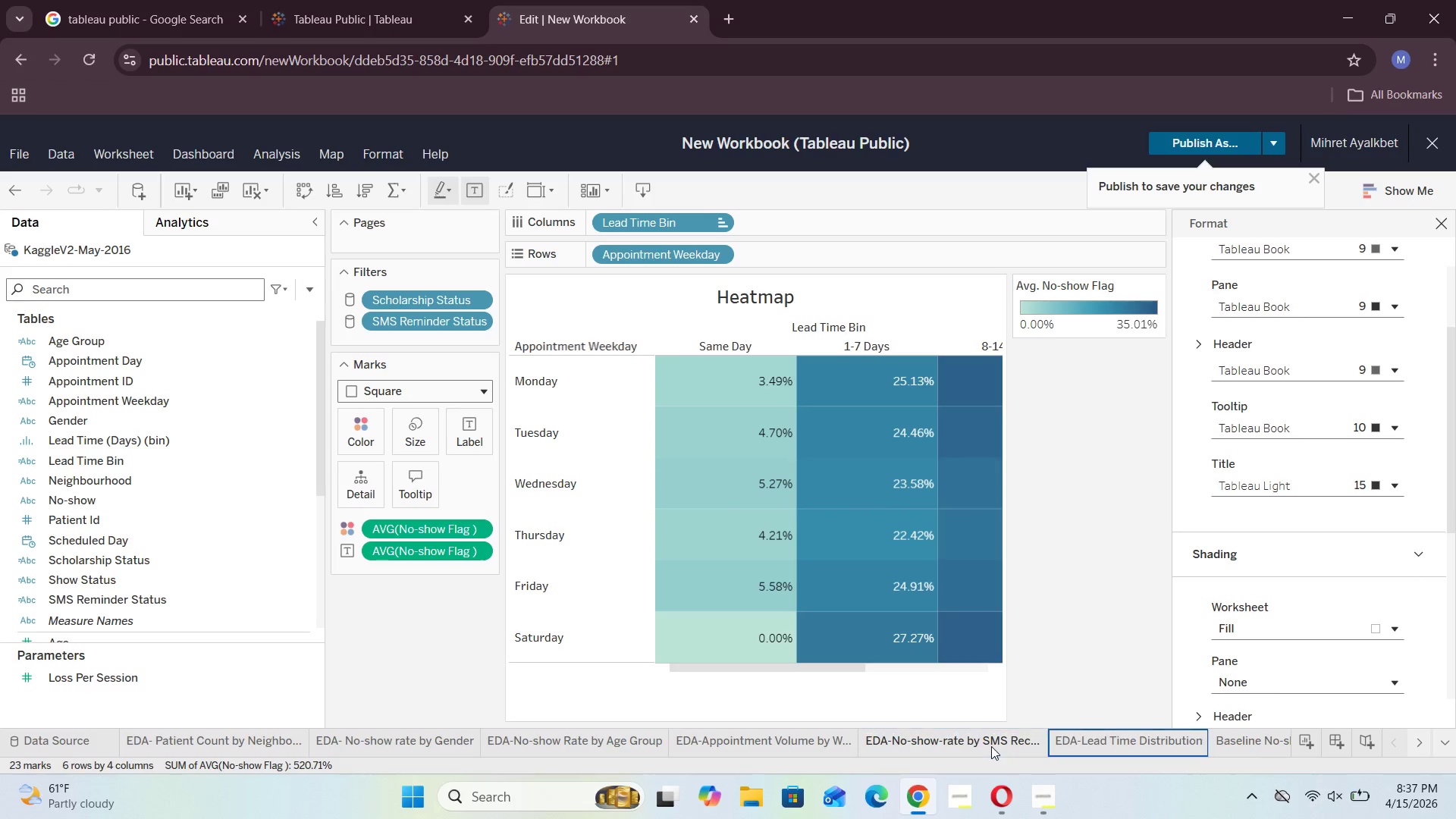 
key(ArrowRight)
 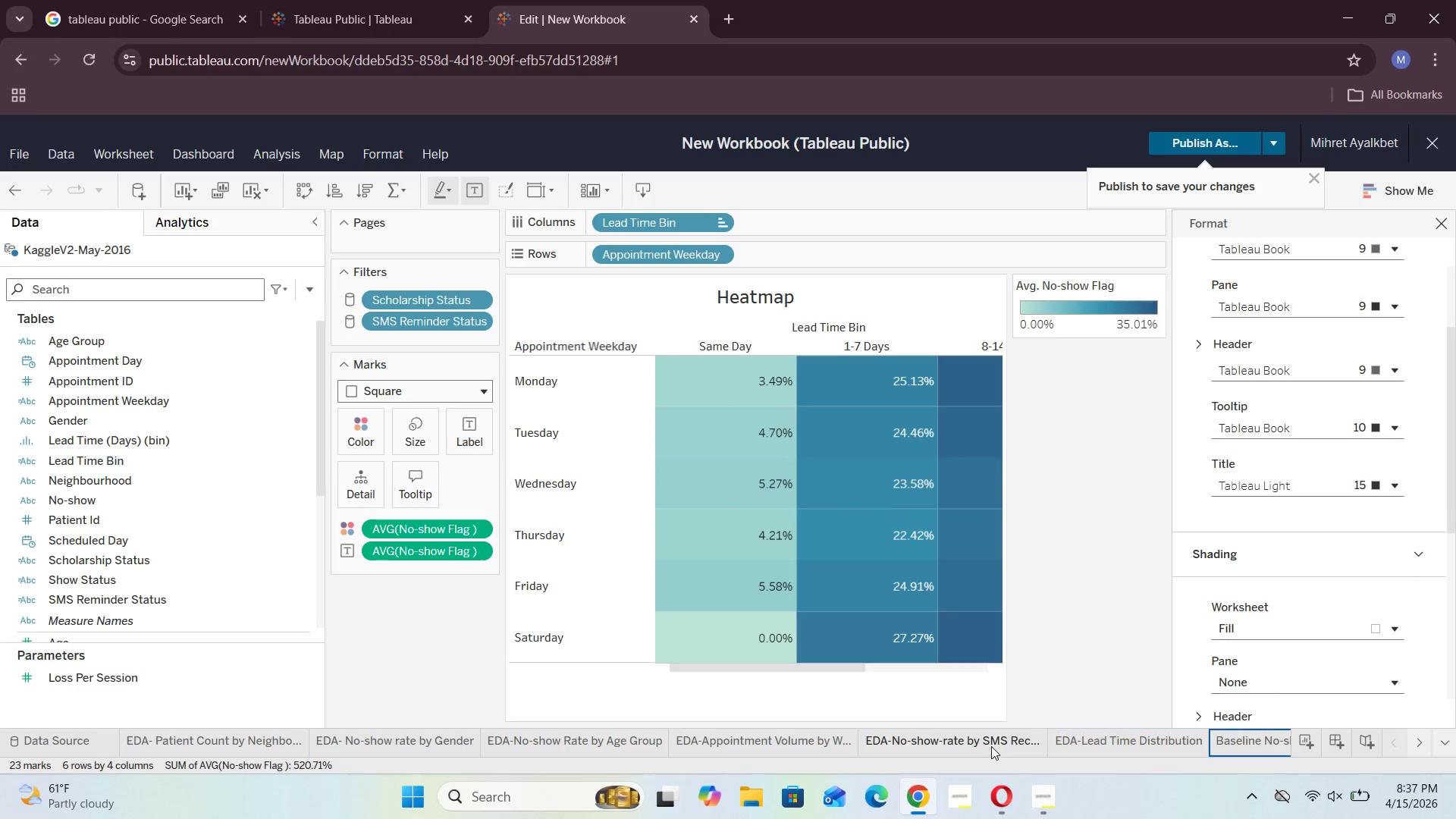 
key(ArrowRight)
 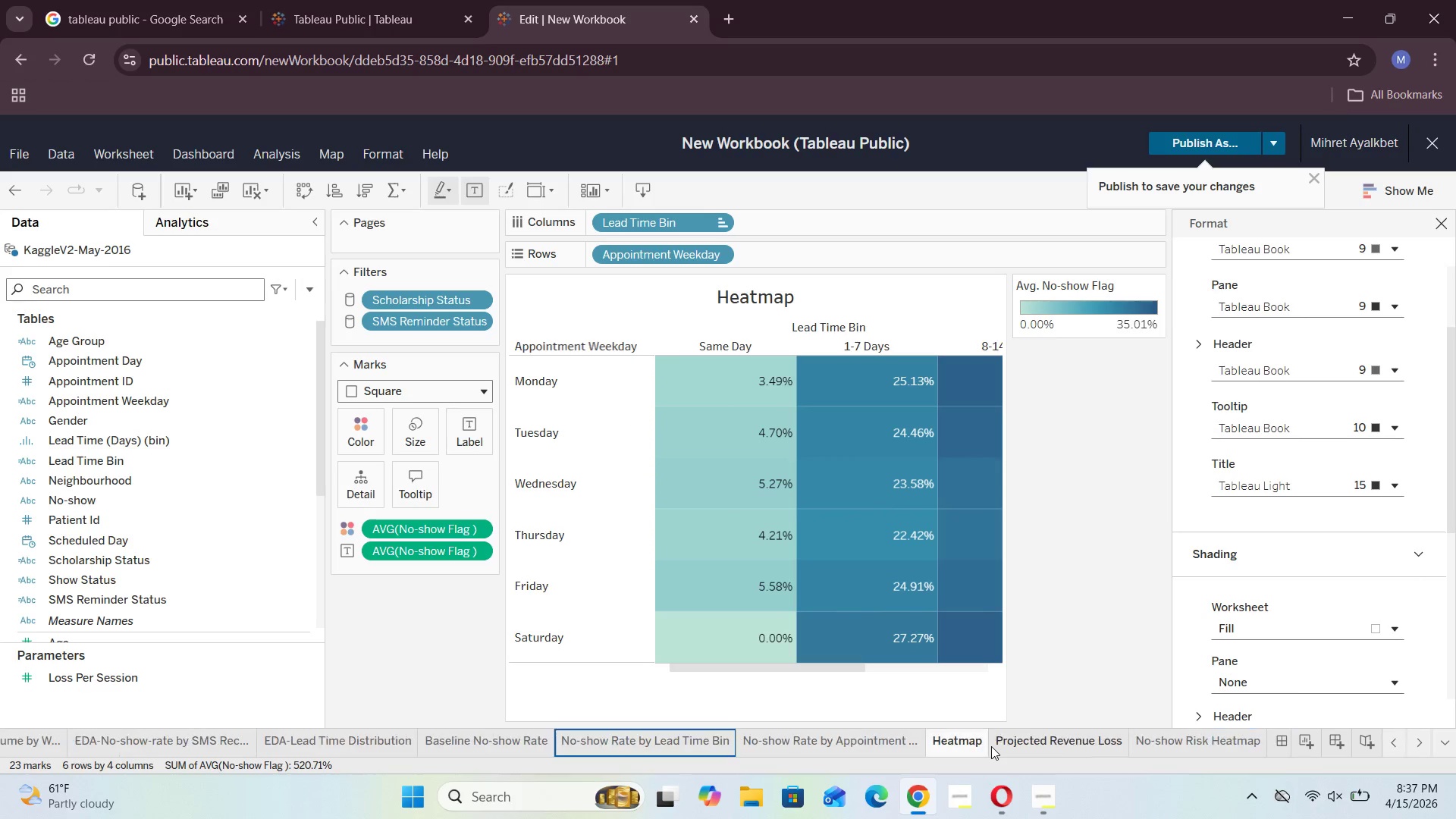 
key(ArrowRight)
 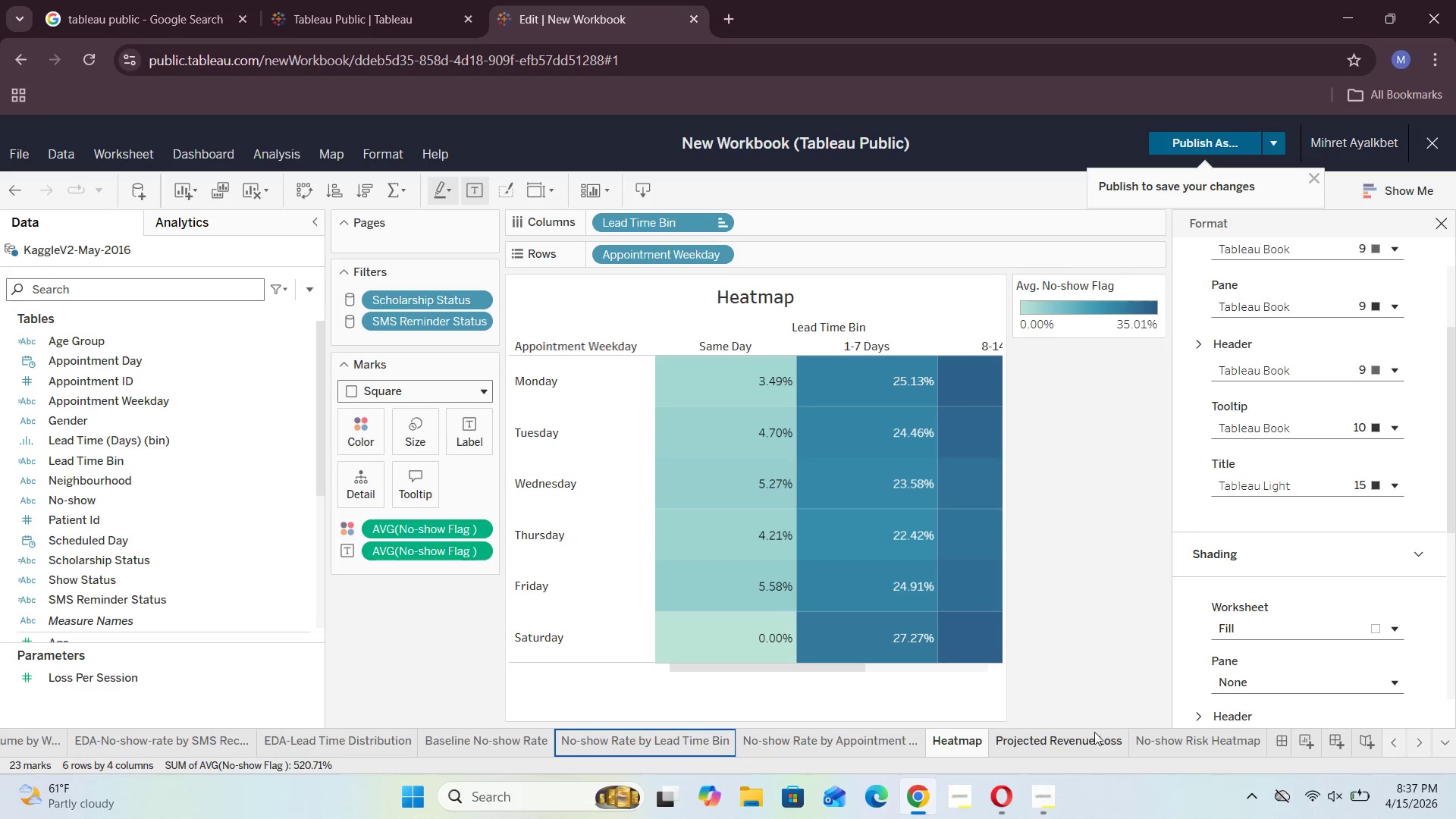 
key(ArrowRight)
 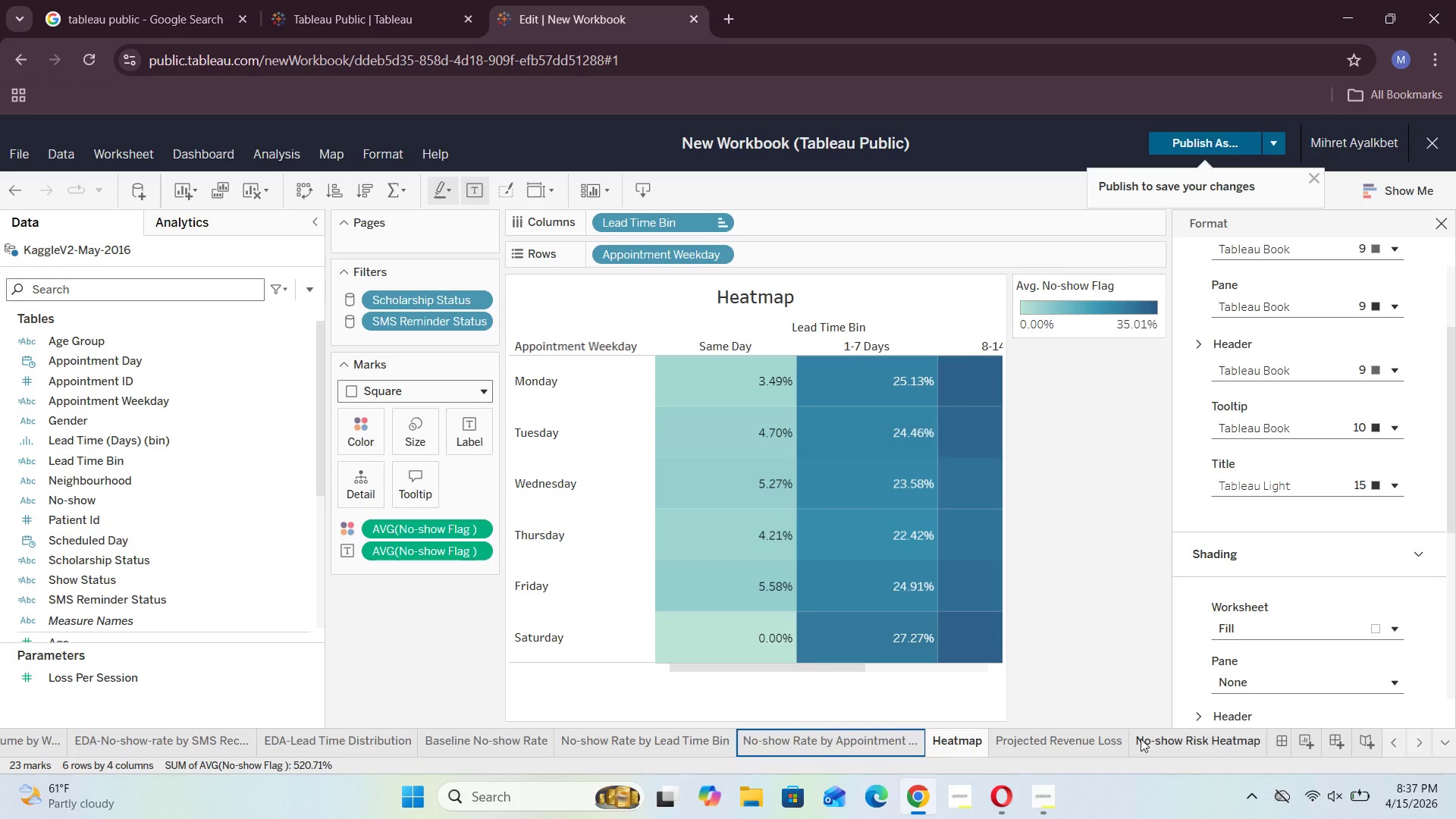 
key(ArrowRight)
 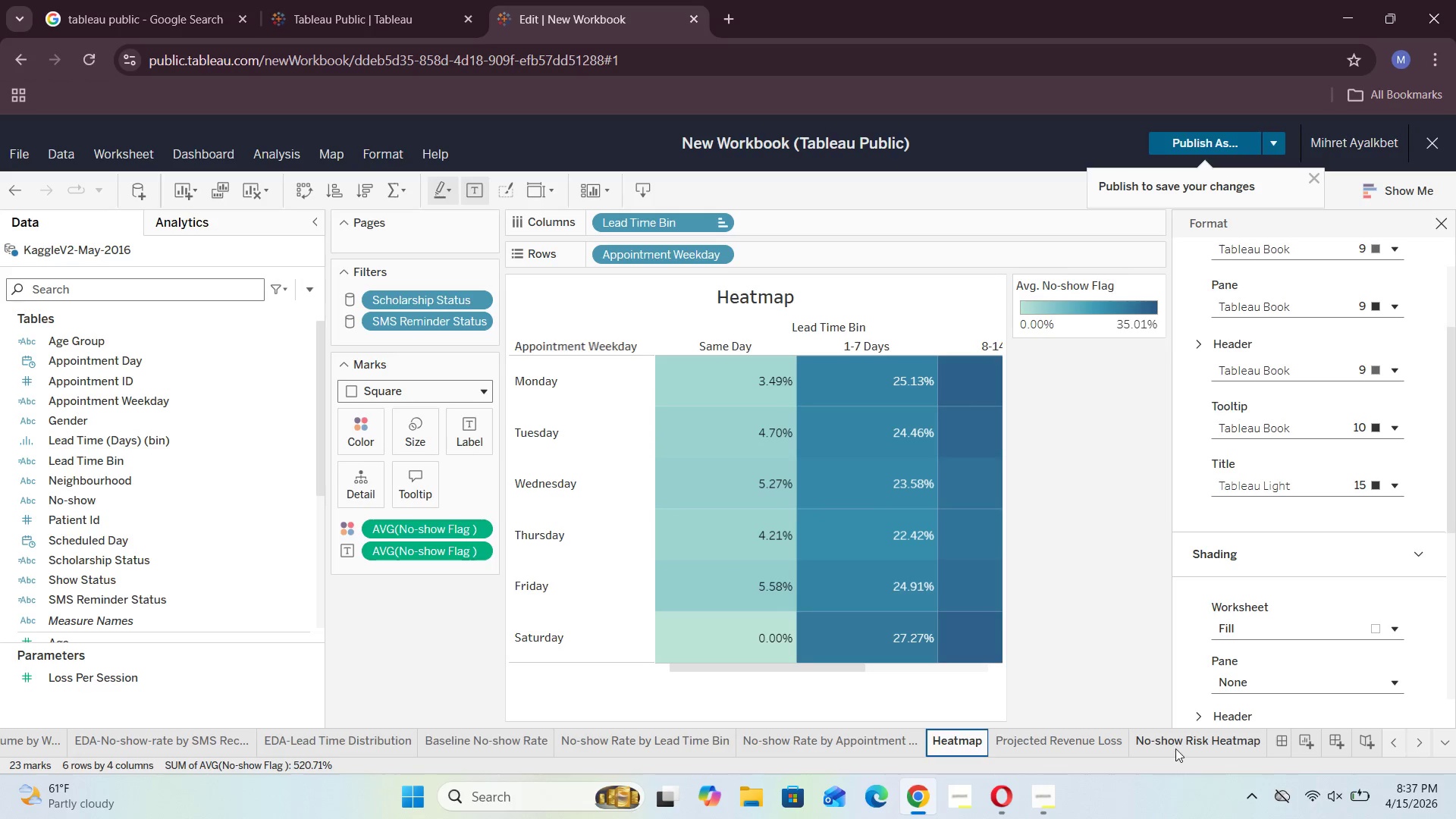 
key(ArrowRight)
 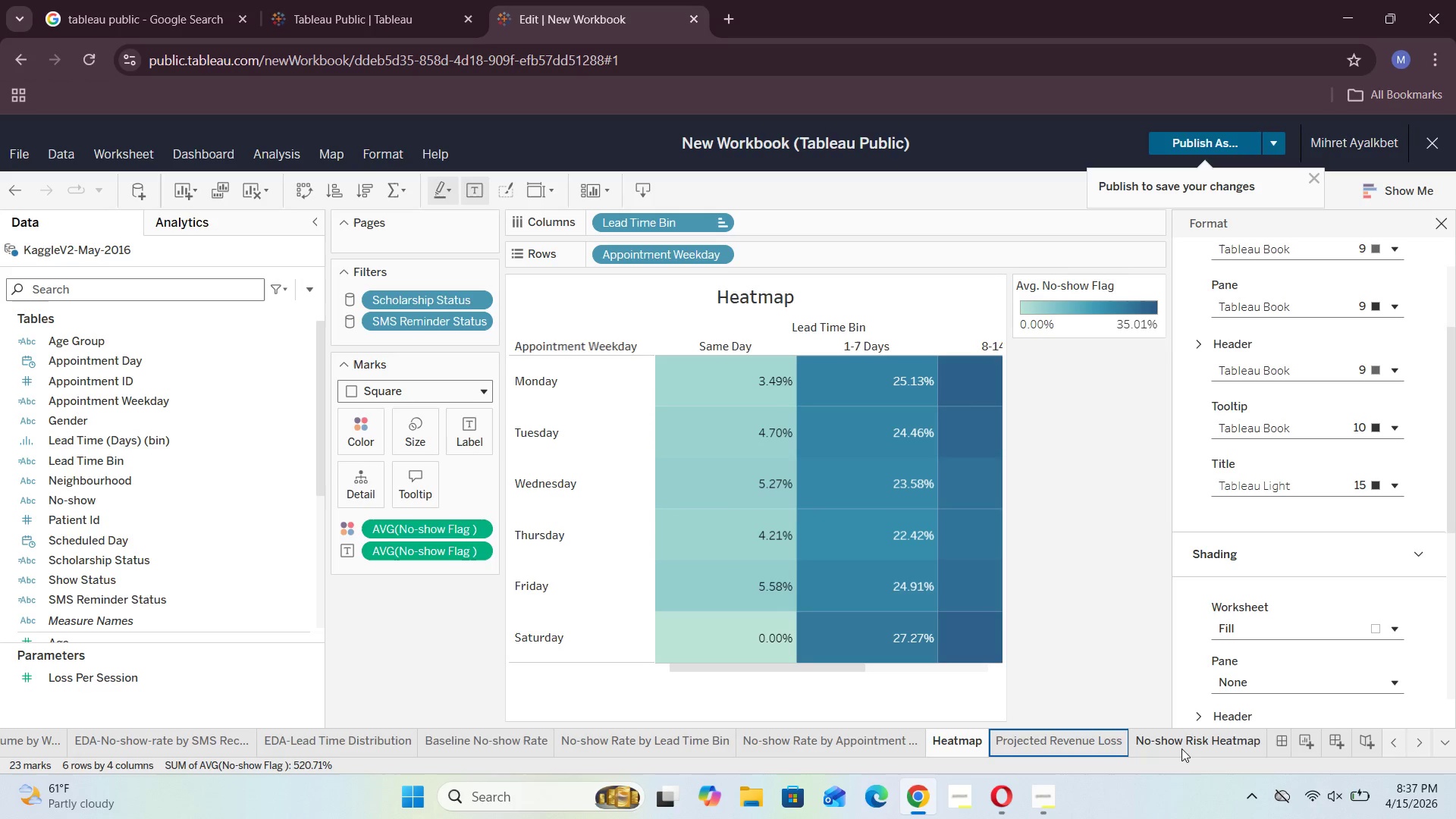 
key(ArrowRight)
 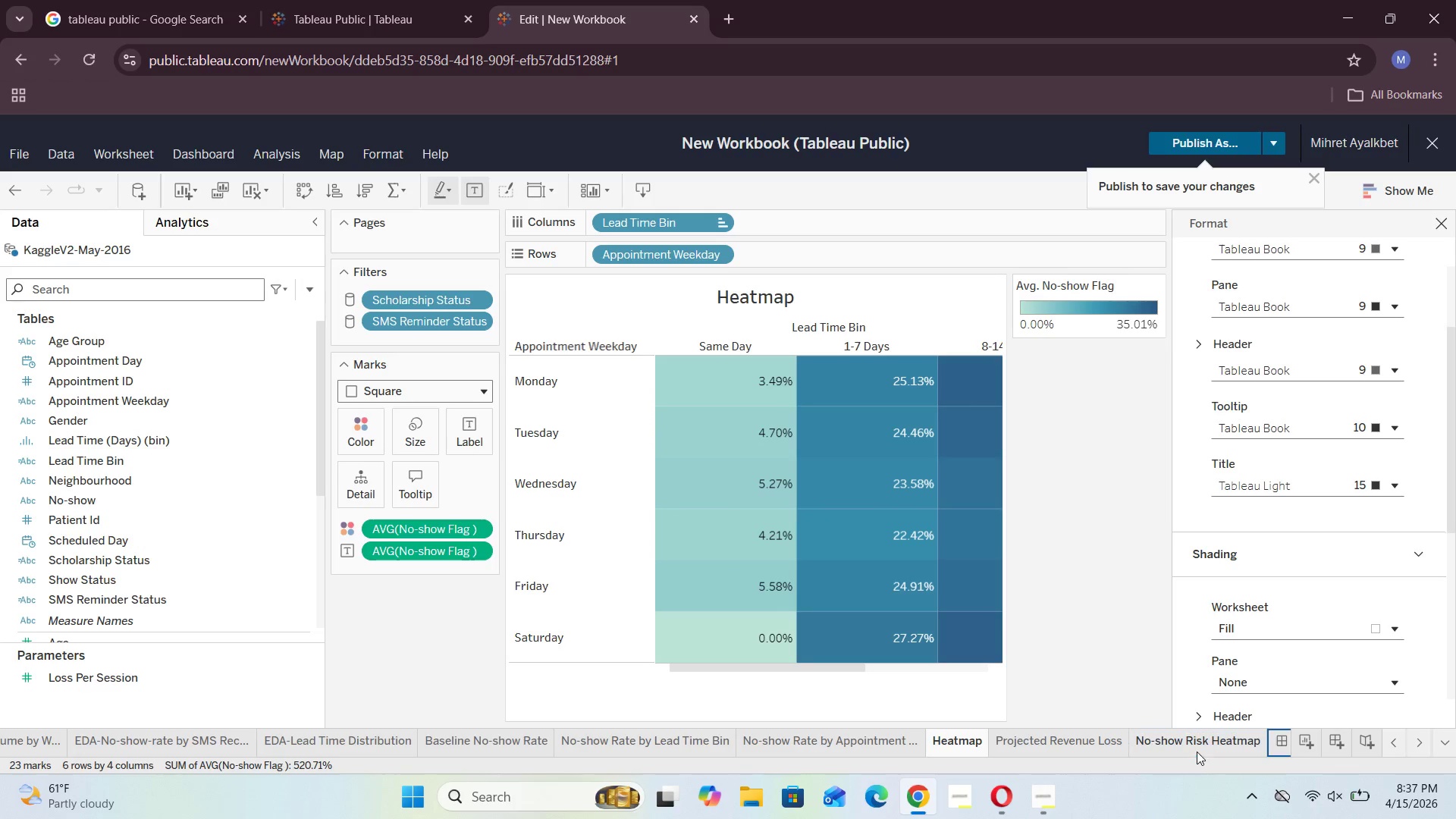 
key(ArrowRight)
 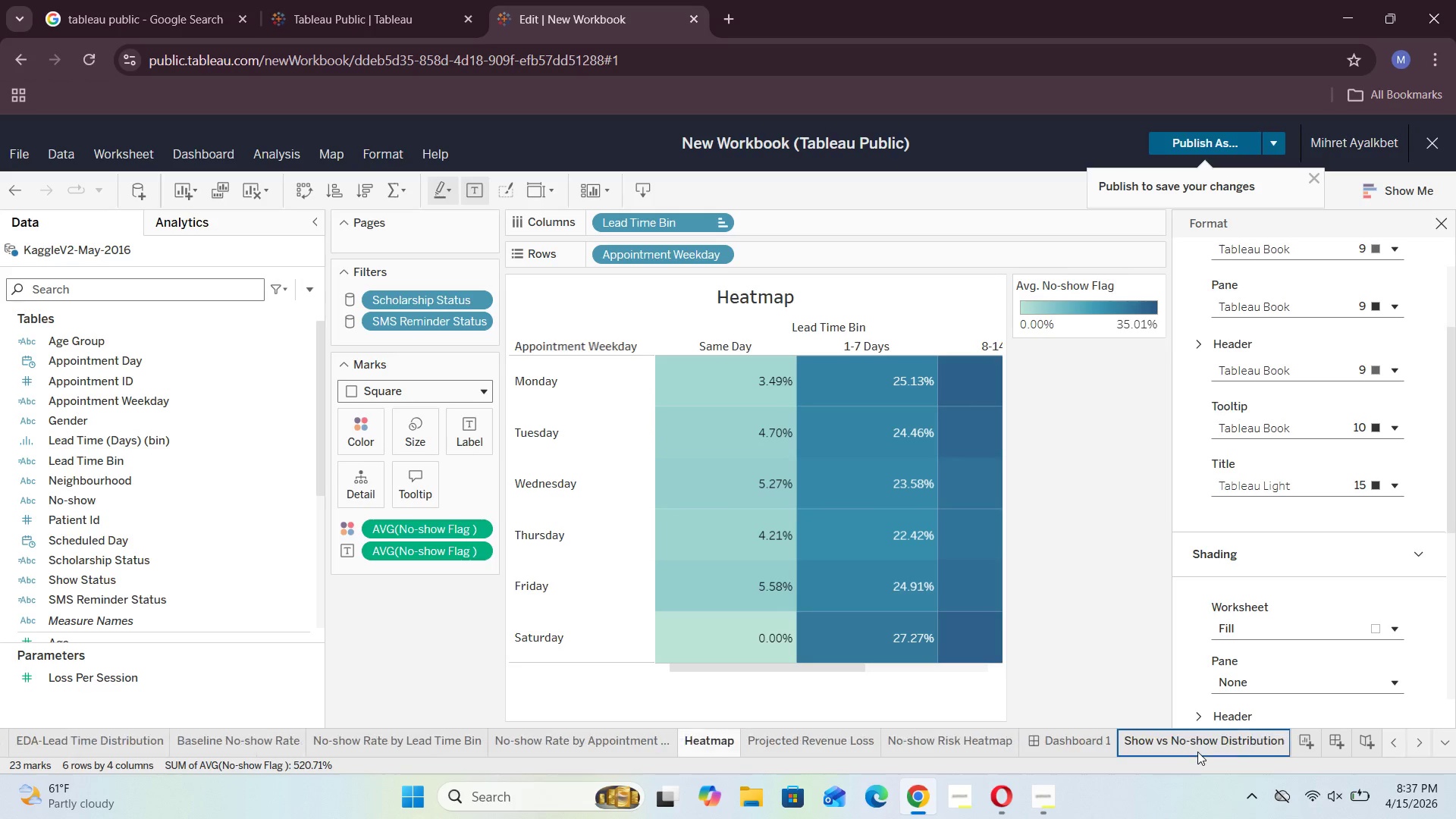 
key(ArrowRight)
 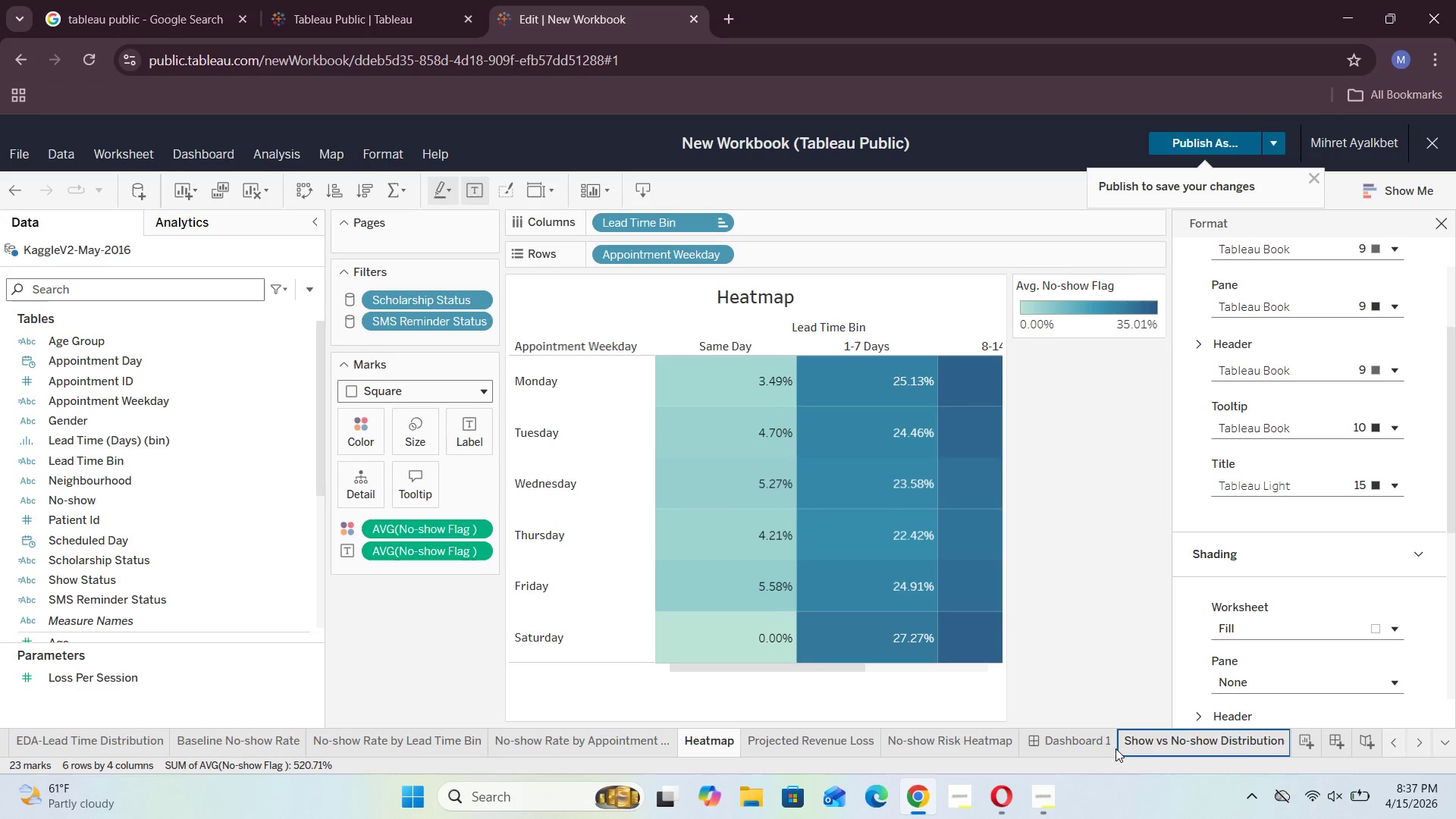 
left_click([1088, 742])
 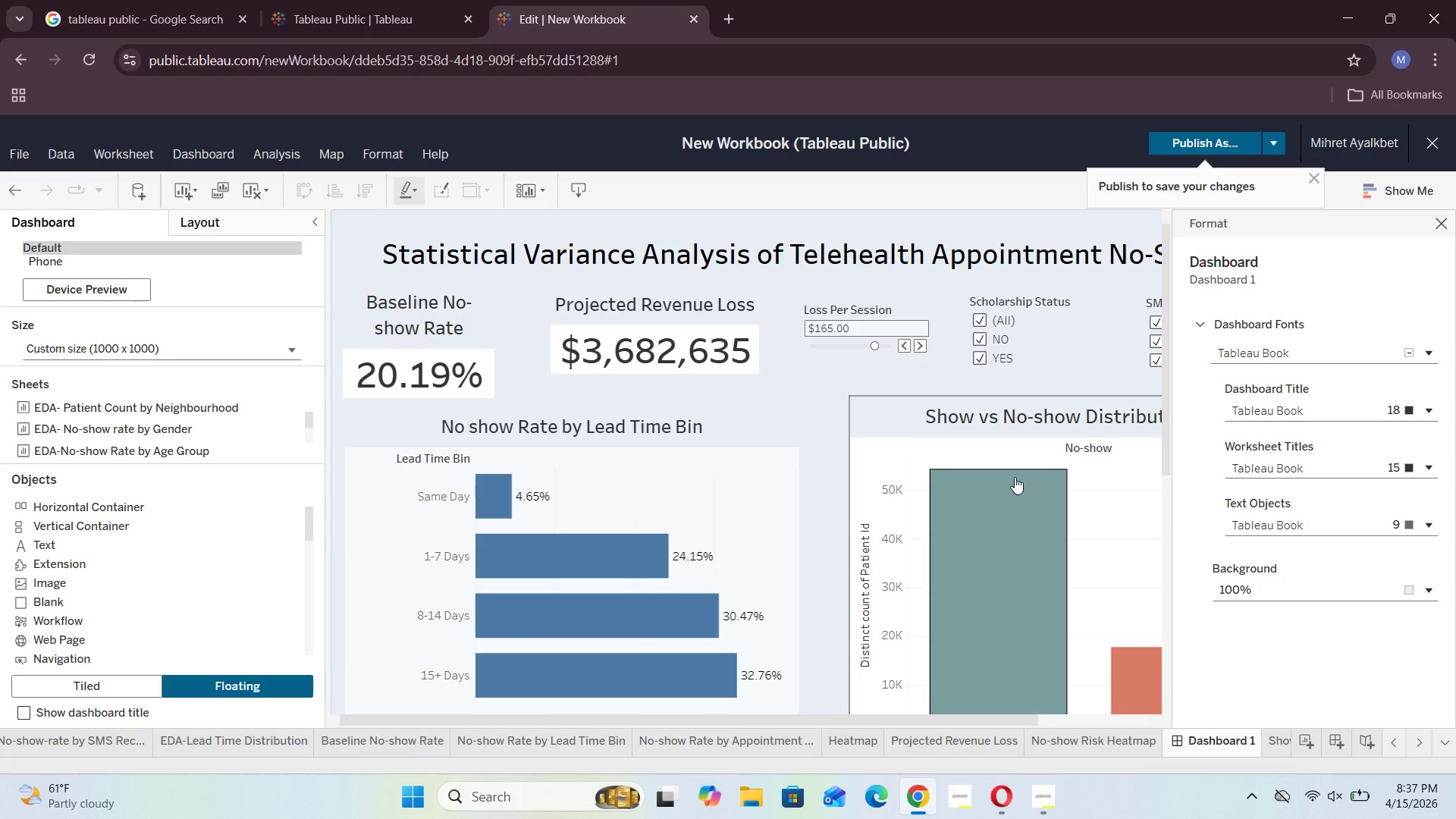 
left_click([814, 385])
 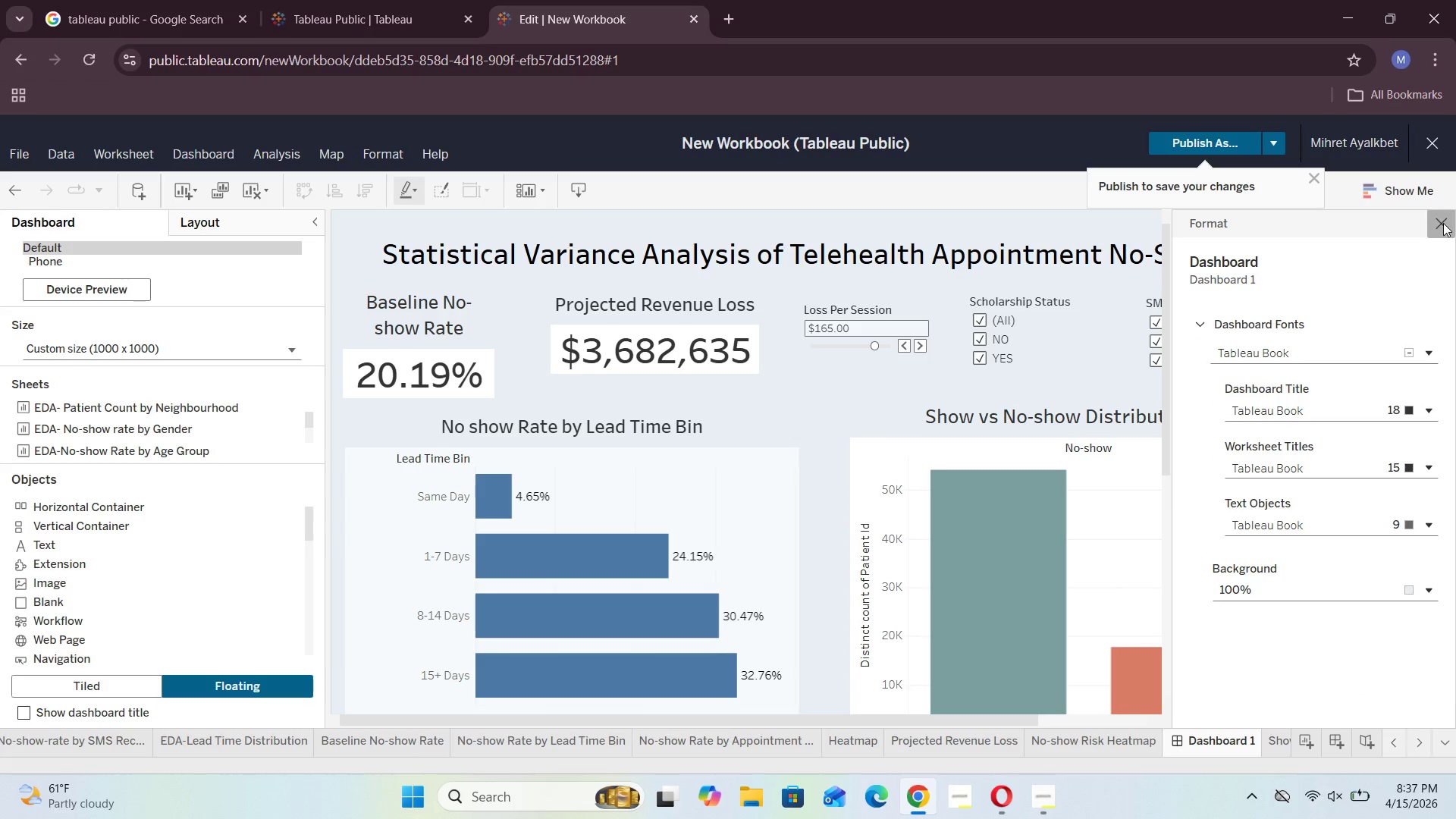 
left_click([1440, 226])
 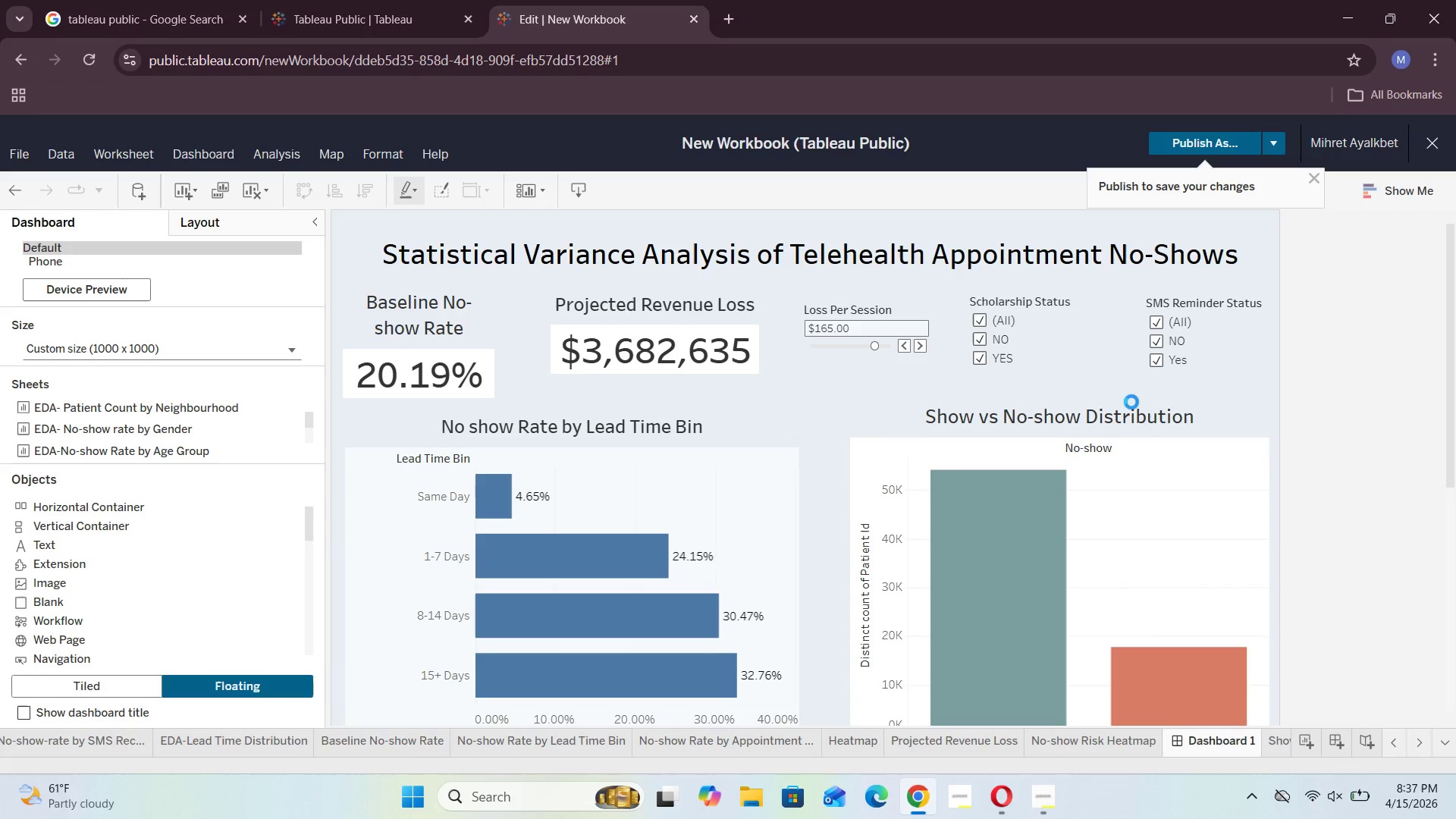 
scroll: coordinate [1354, 430], scroll_direction: down, amount: 4.0
 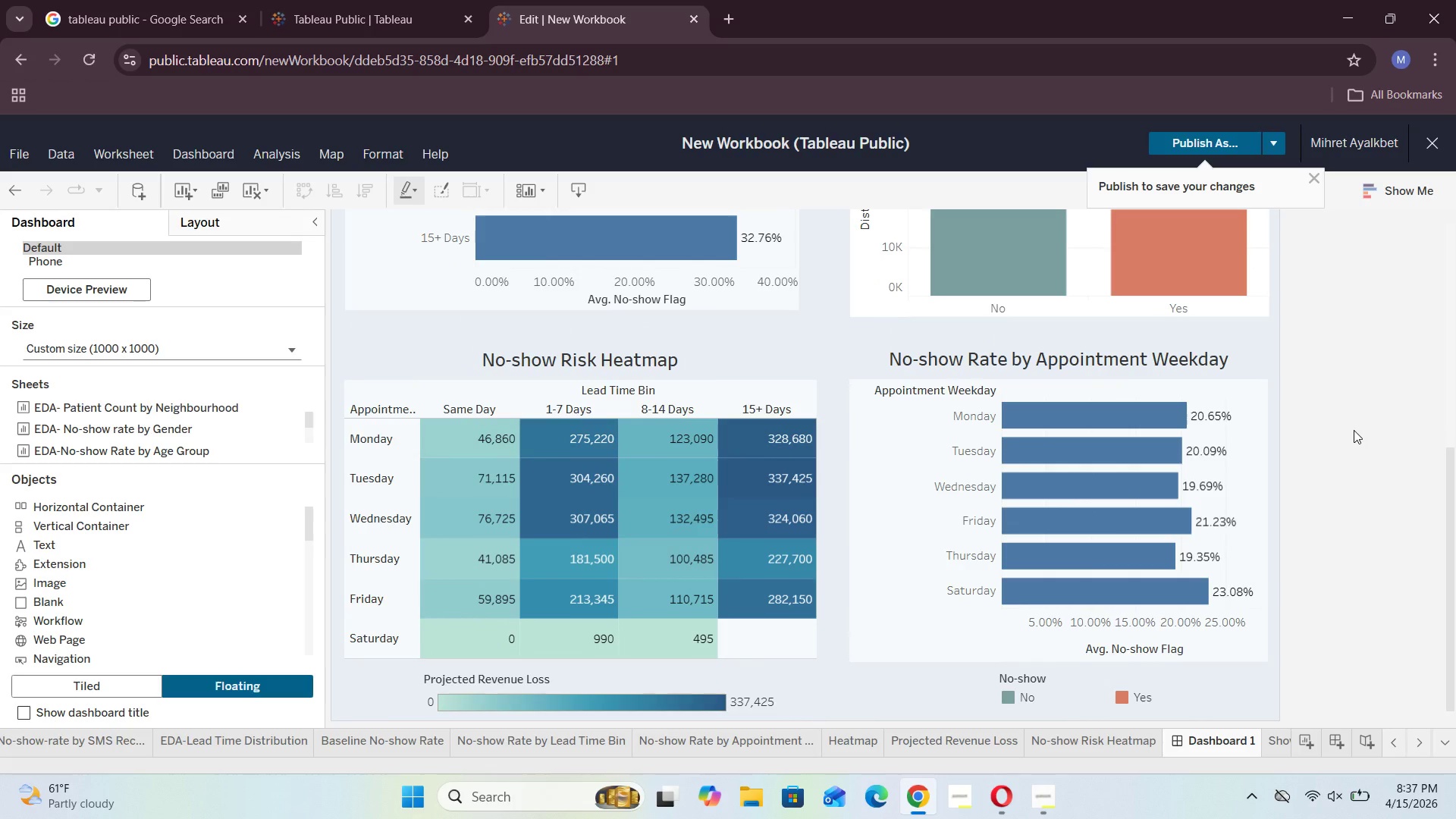 
scroll: coordinate [1354, 430], scroll_direction: up, amount: 5.0
 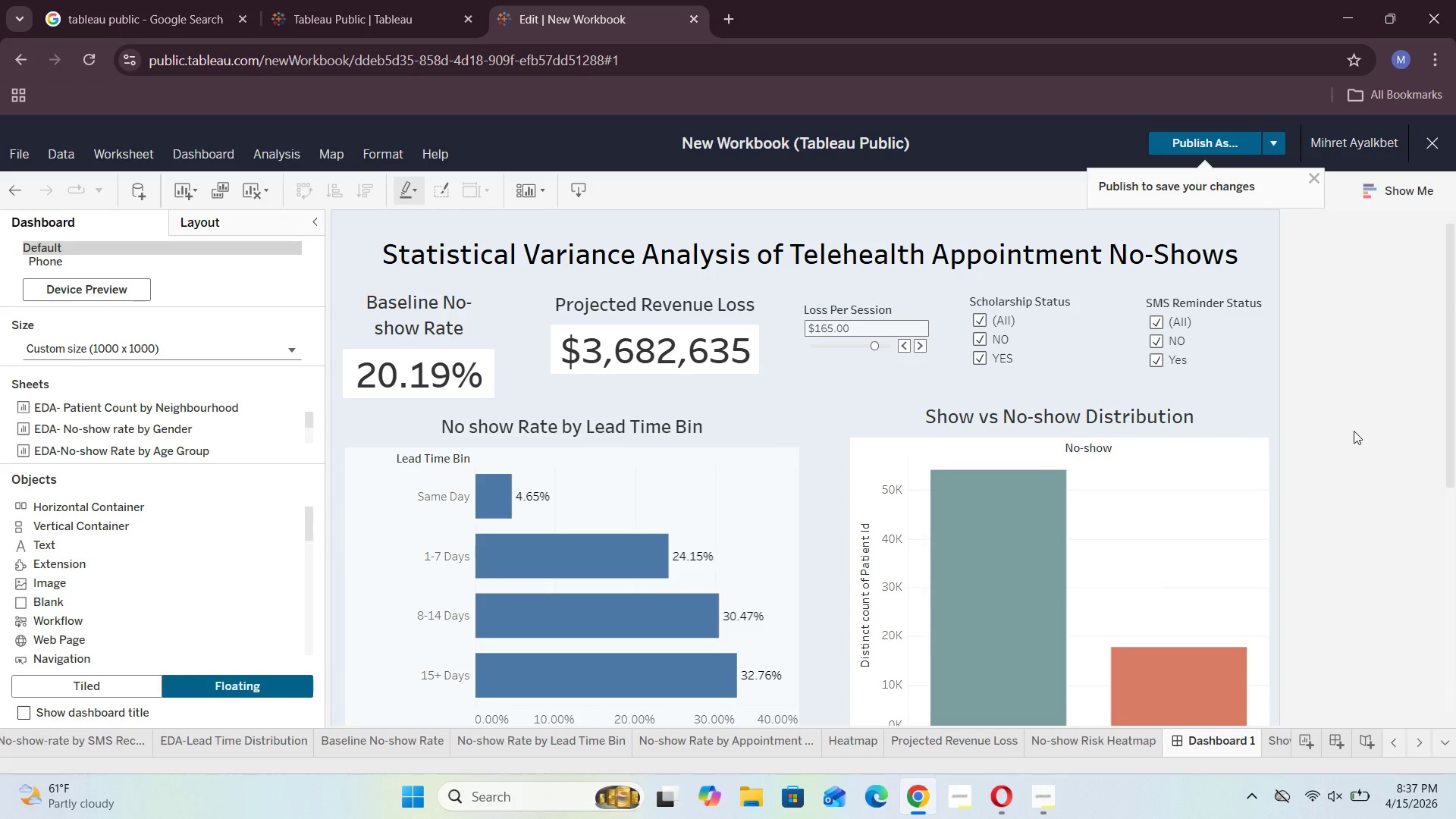 
scroll: coordinate [1352, 466], scroll_direction: down, amount: 4.0
 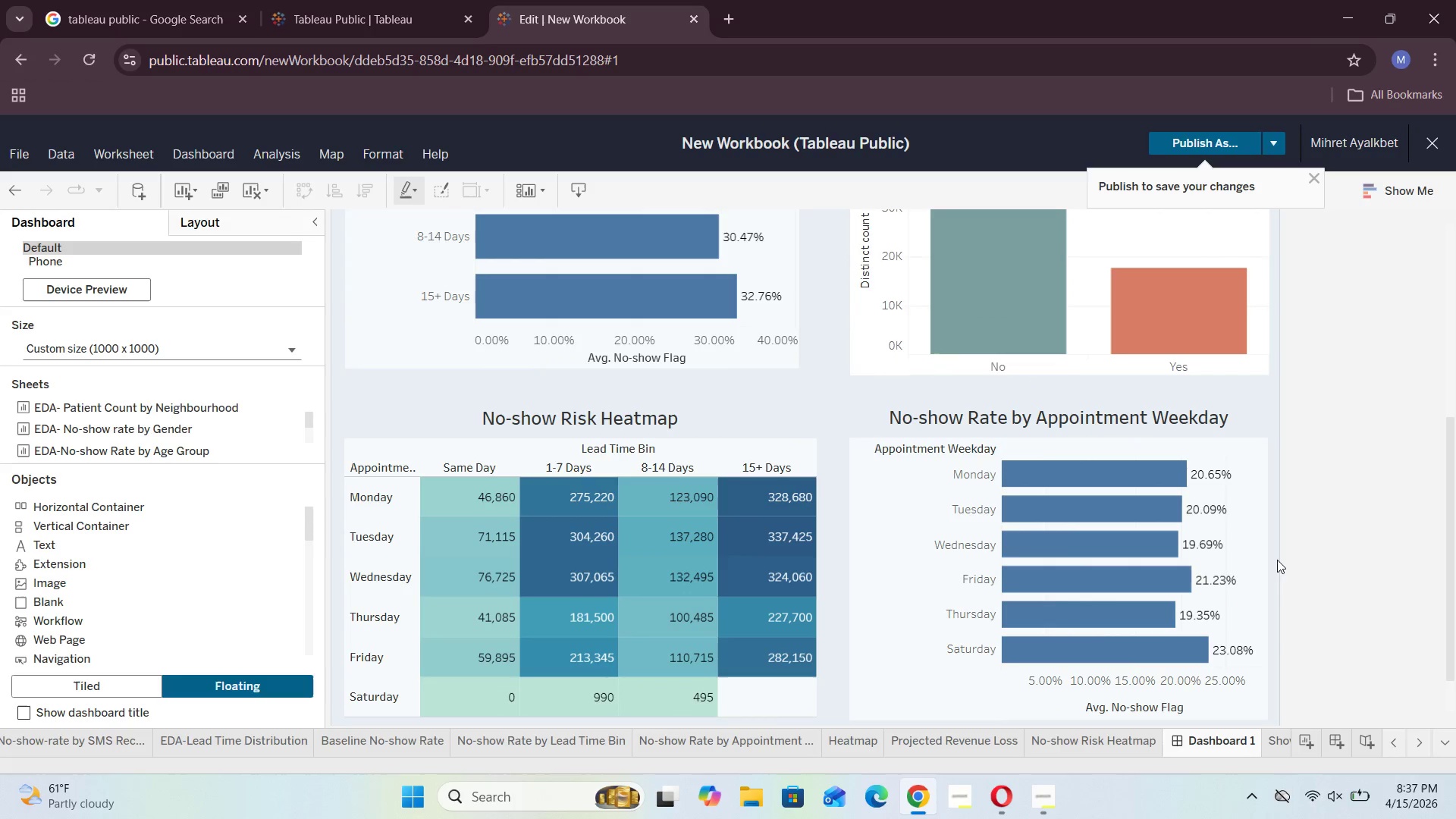 
left_click([1265, 565])
 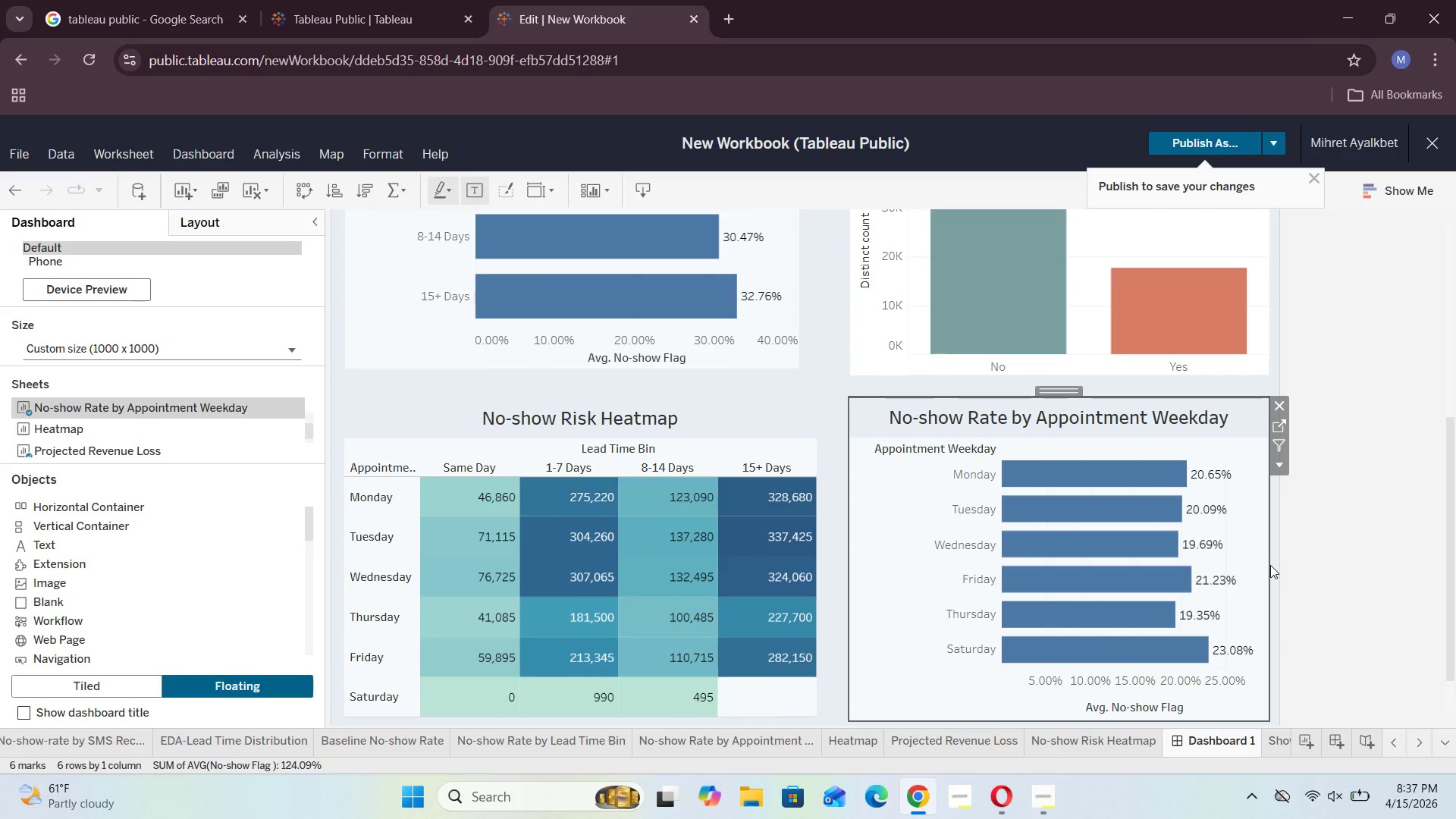 
left_click_drag(start_coordinate=[1268, 566], to_coordinate=[1278, 568])
 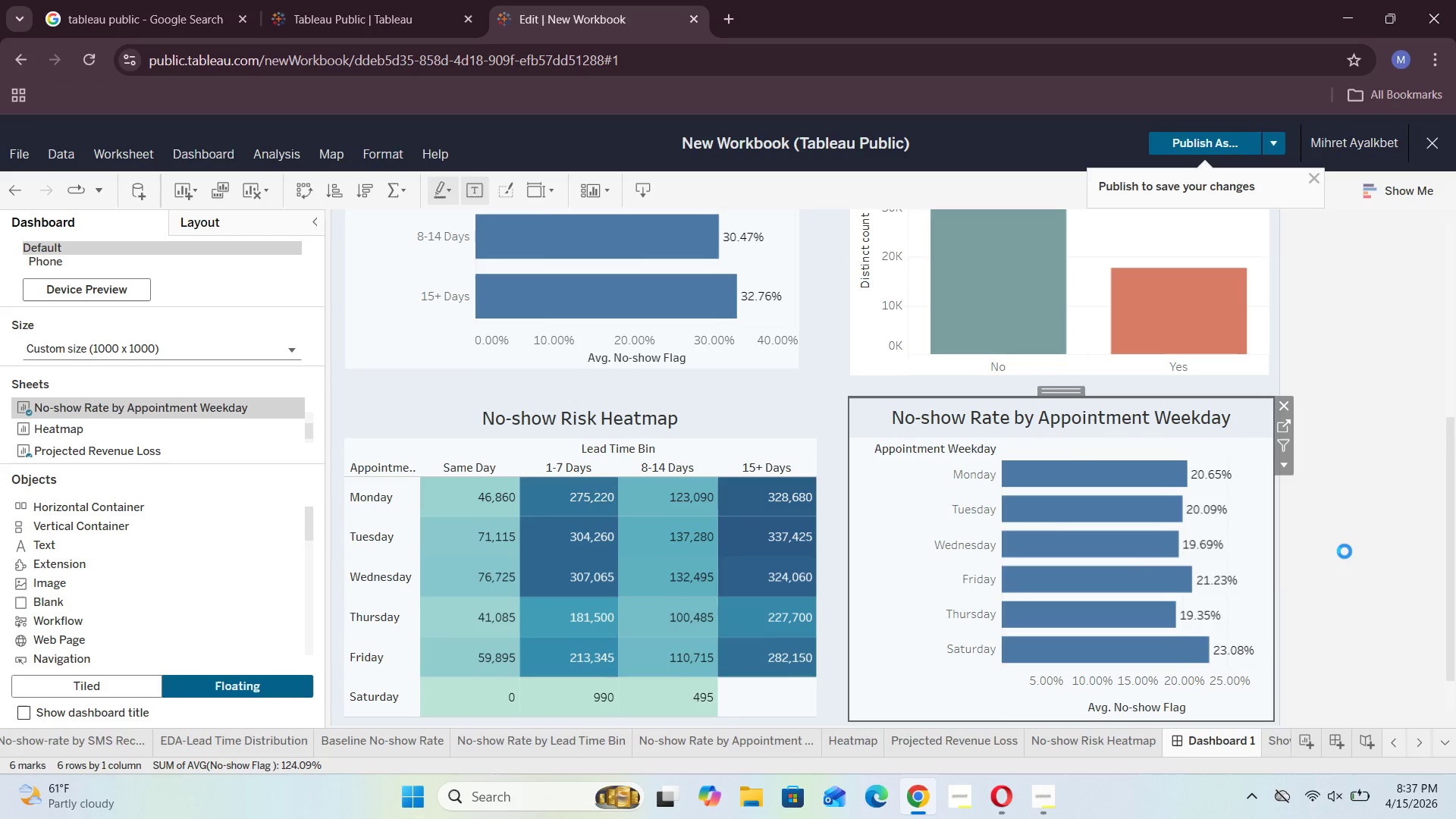 
left_click([1345, 551])
 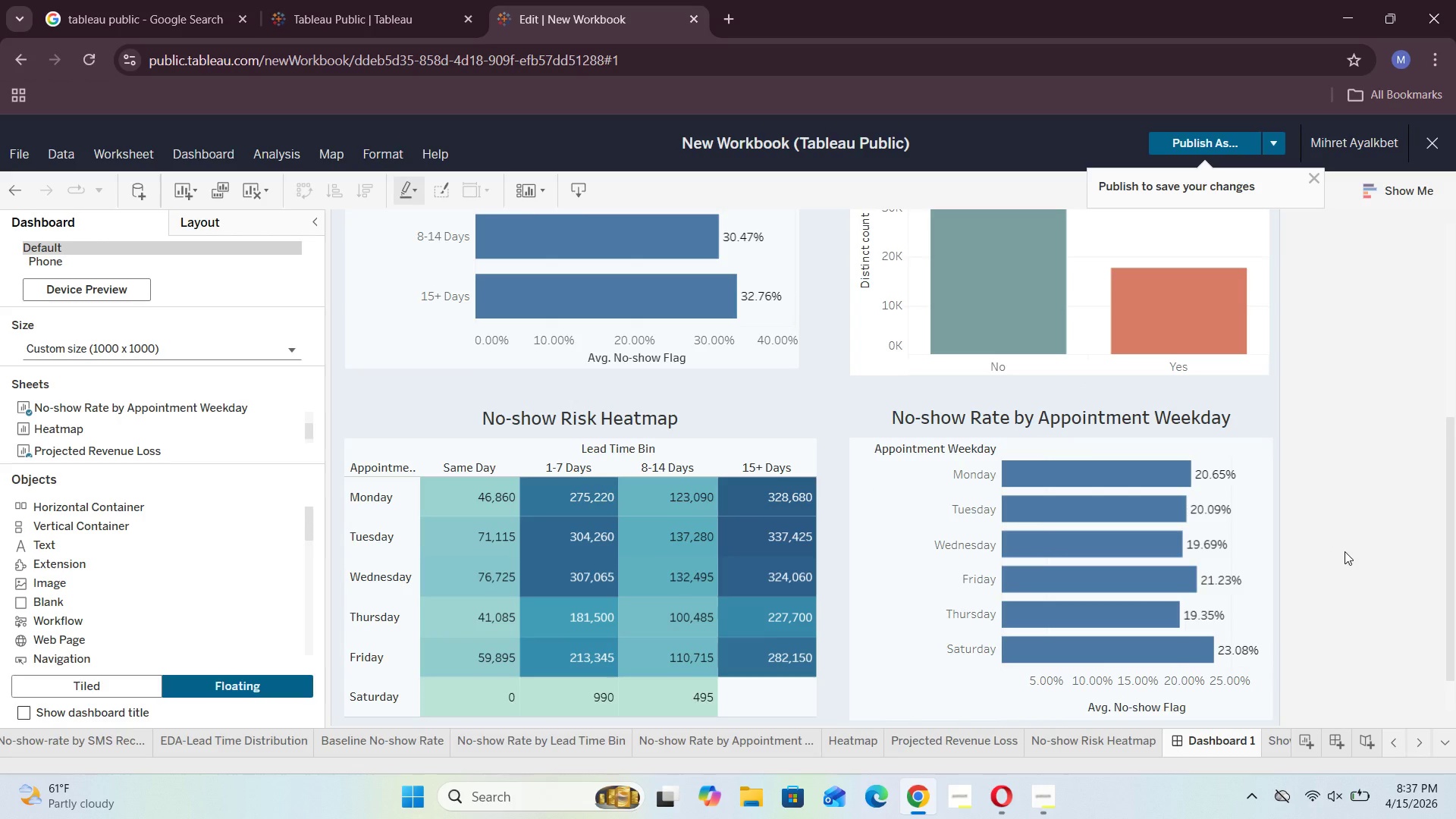 
scroll: coordinate [1345, 551], scroll_direction: down, amount: 5.0
 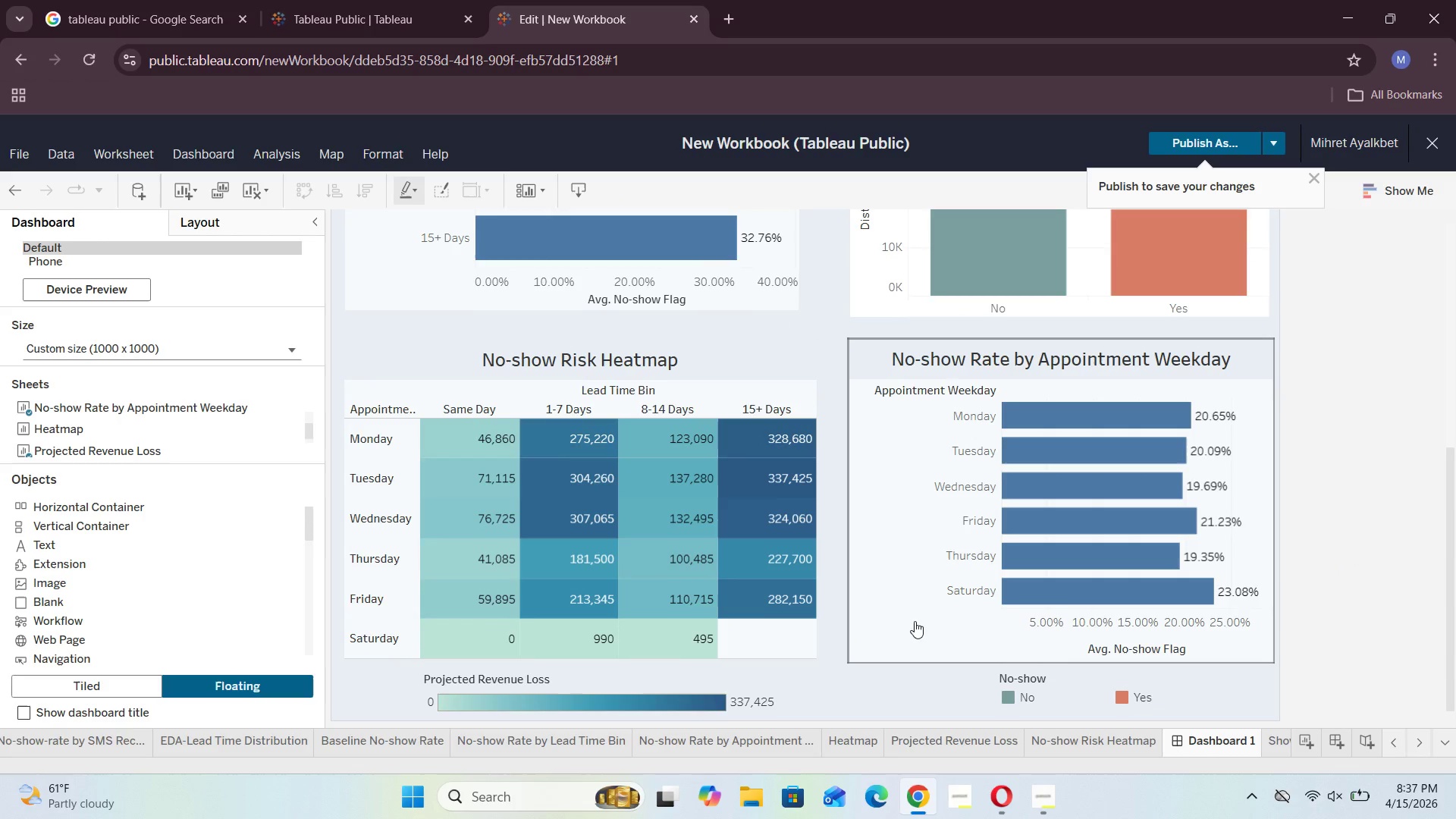 
scroll: coordinate [903, 499], scroll_direction: up, amount: 4.0
 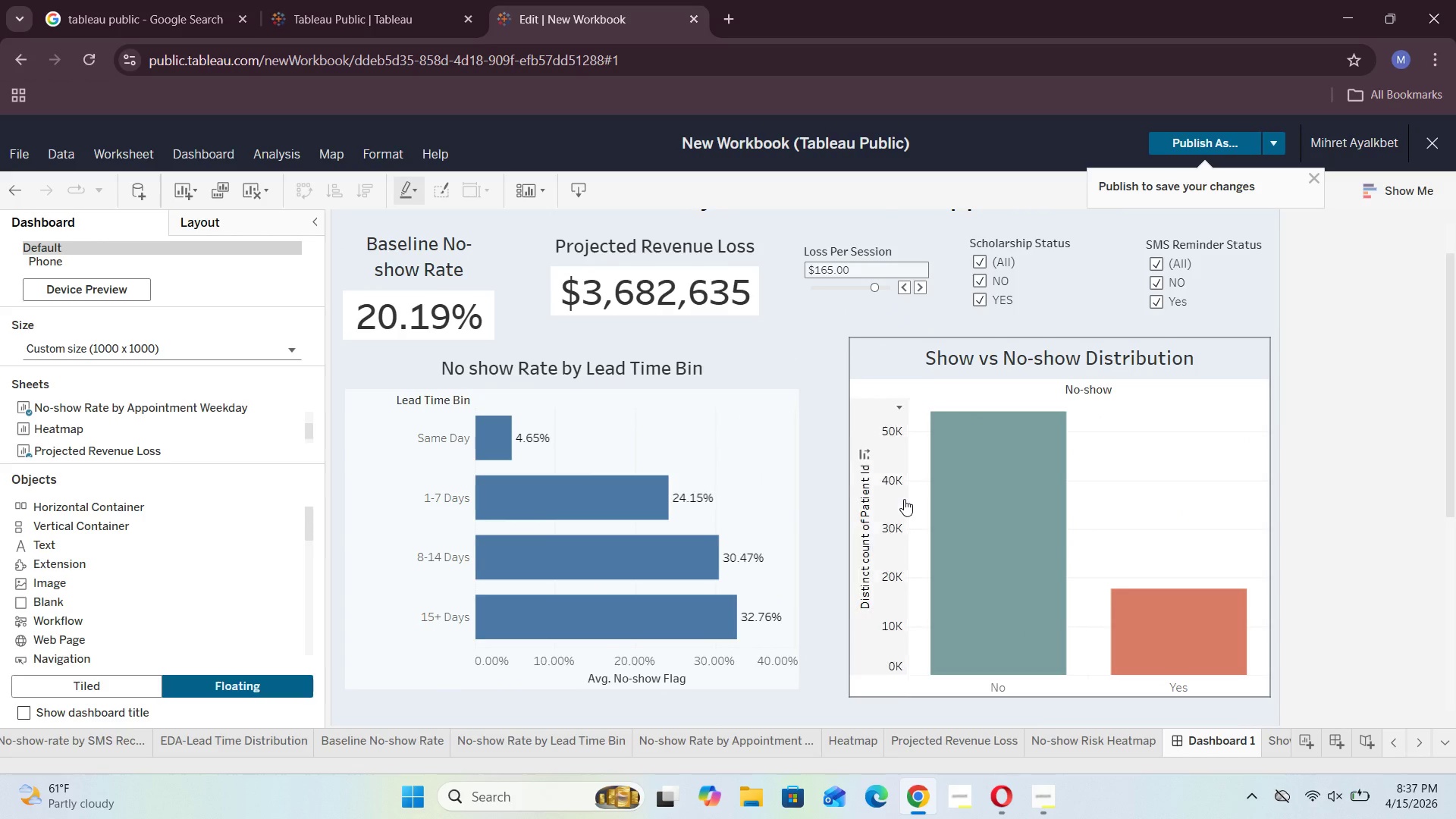 
scroll: coordinate [904, 499], scroll_direction: down, amount: 2.0
 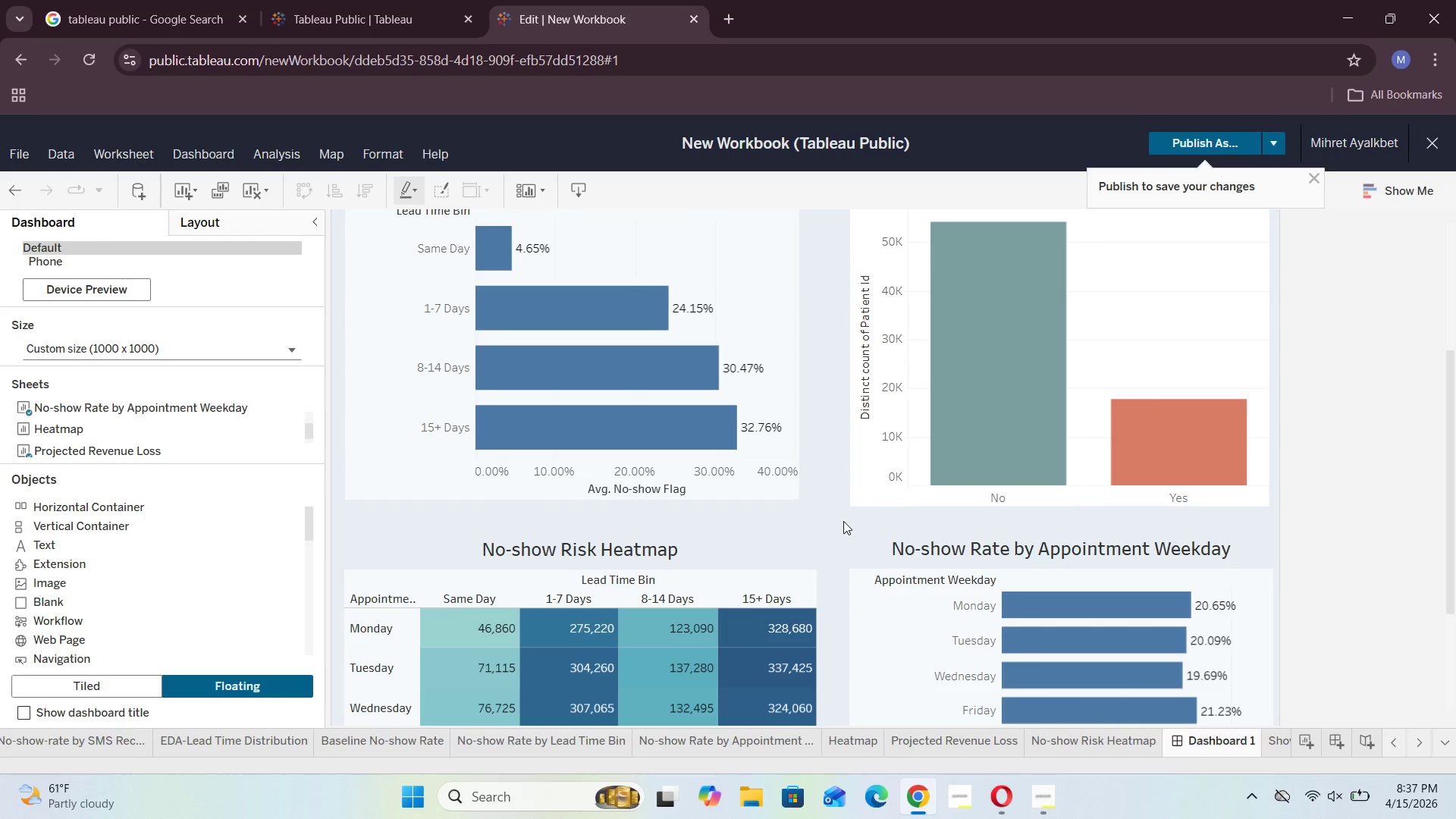 
scroll: coordinate [835, 524], scroll_direction: up, amount: 1.0
 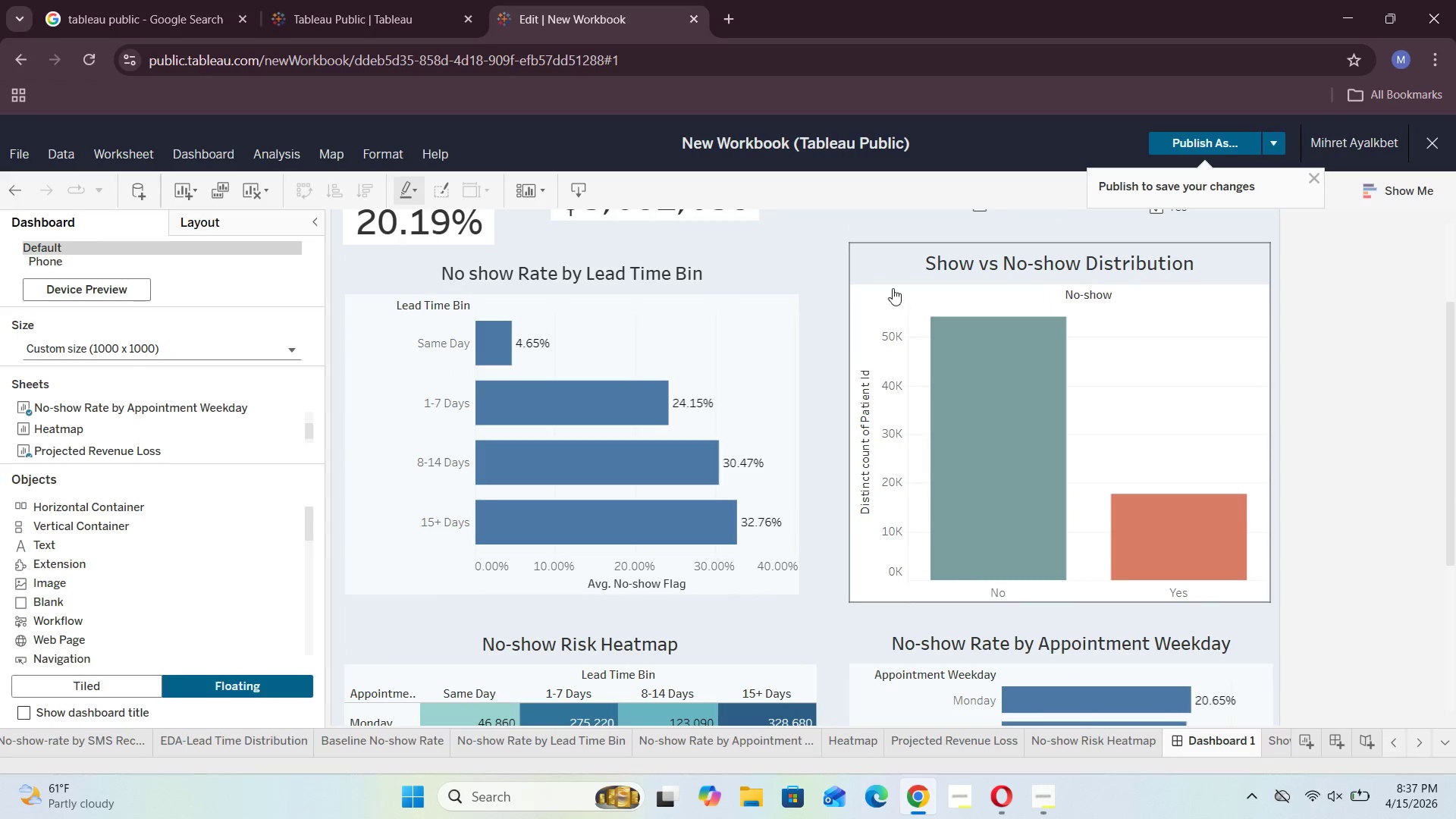 
left_click([860, 246])
 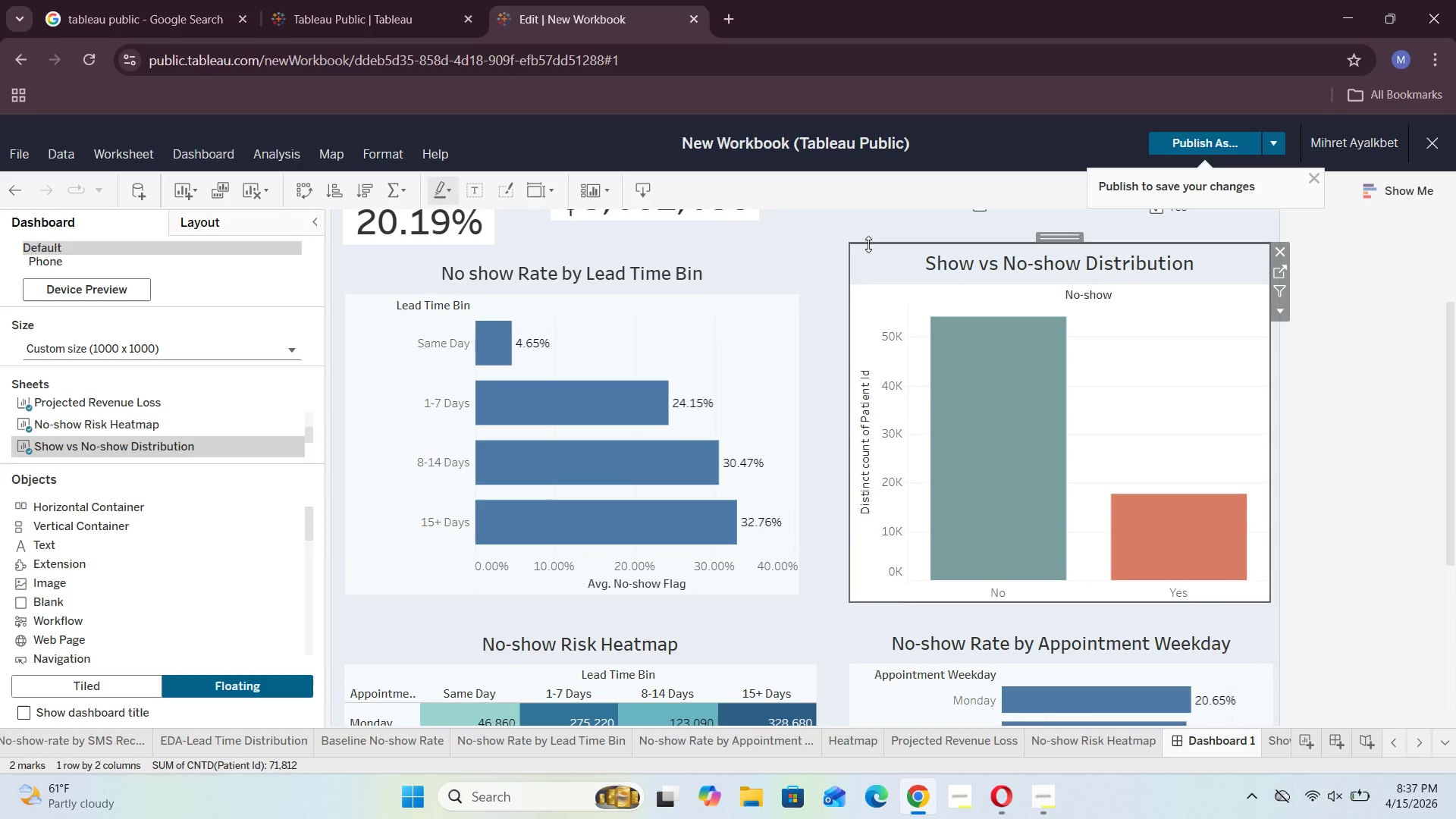 
left_click_drag(start_coordinate=[869, 243], to_coordinate=[869, 259])
 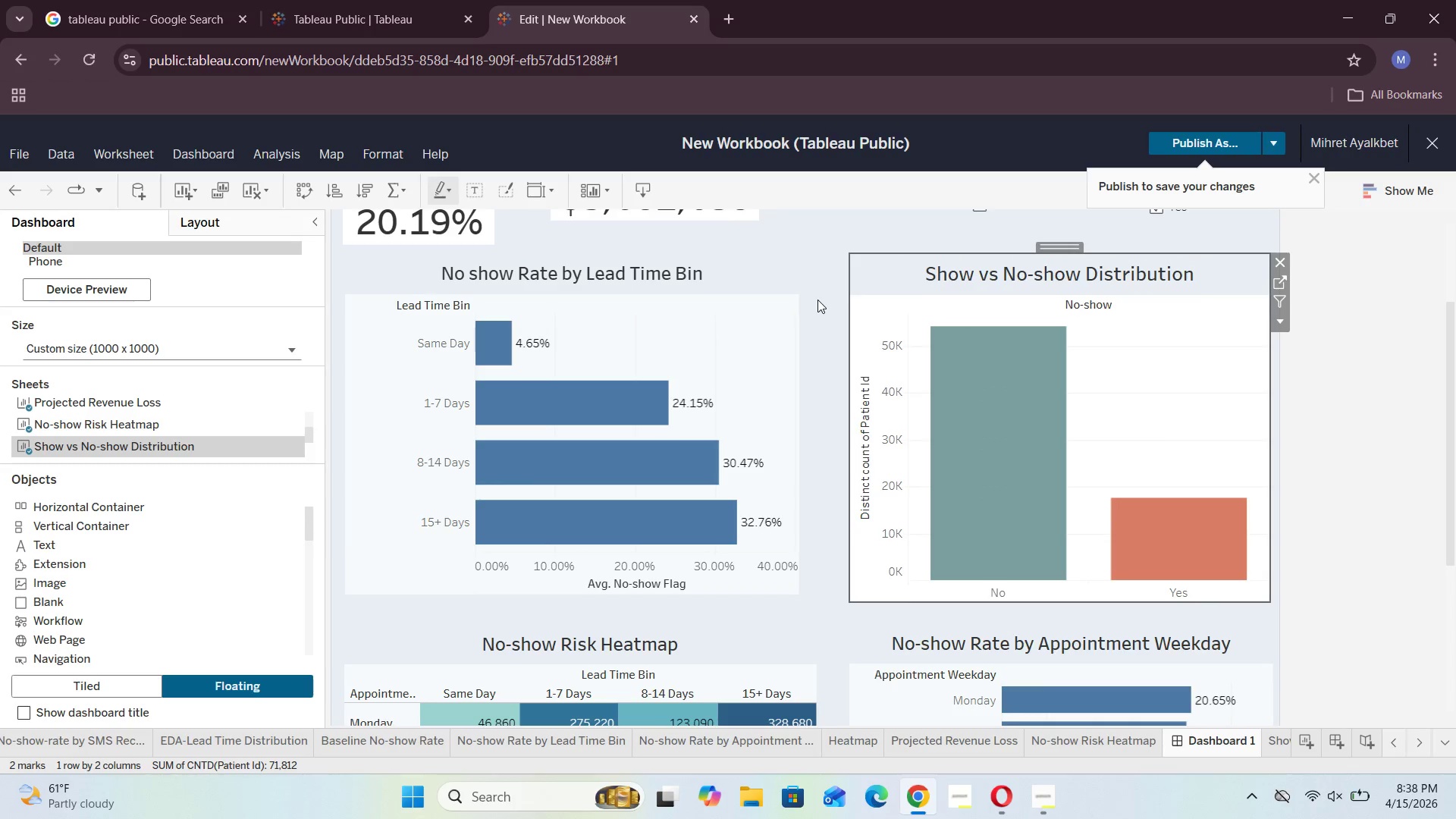 
left_click([814, 321])
 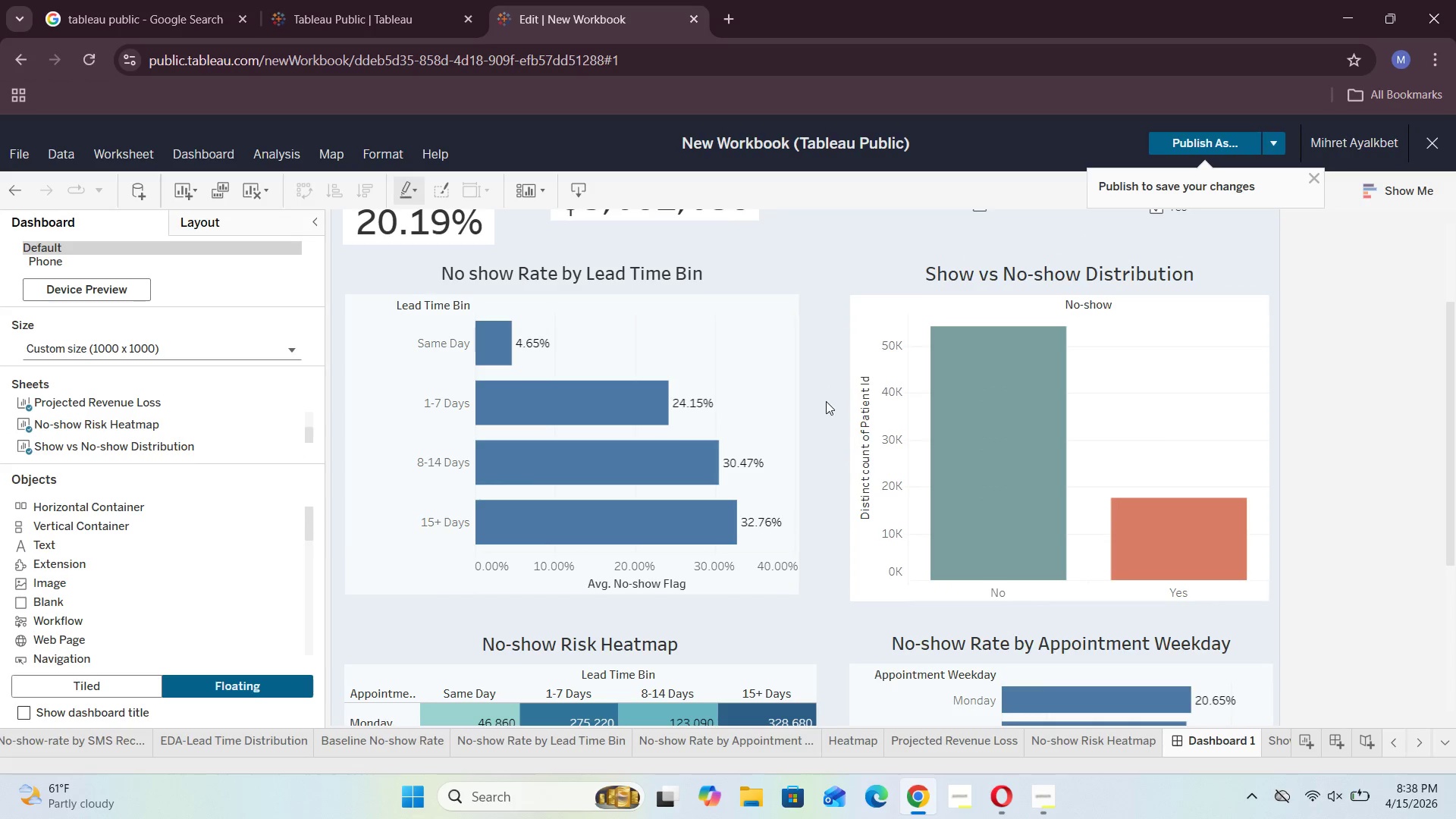 
left_click([825, 413])
 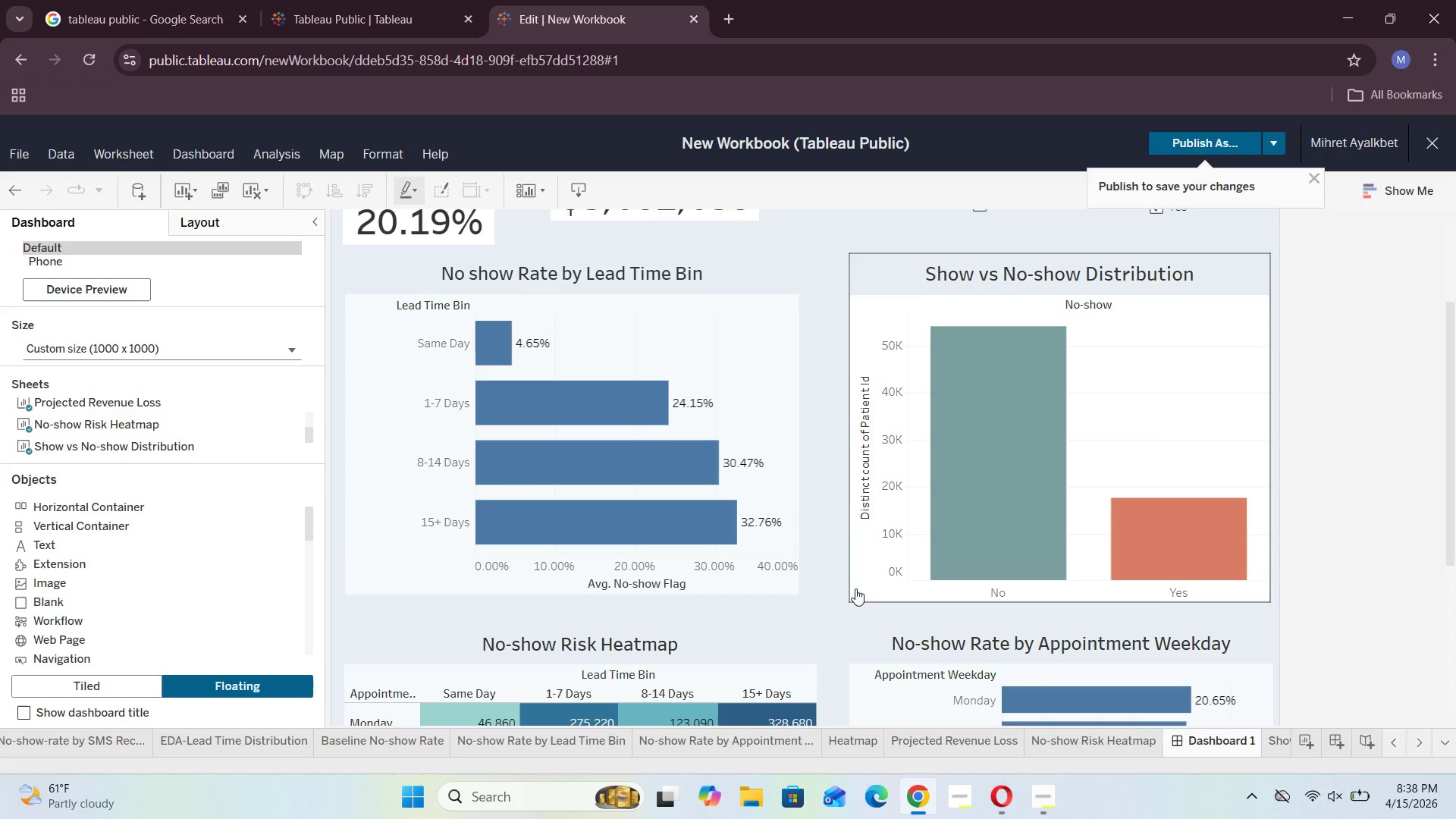 
left_click([860, 594])
 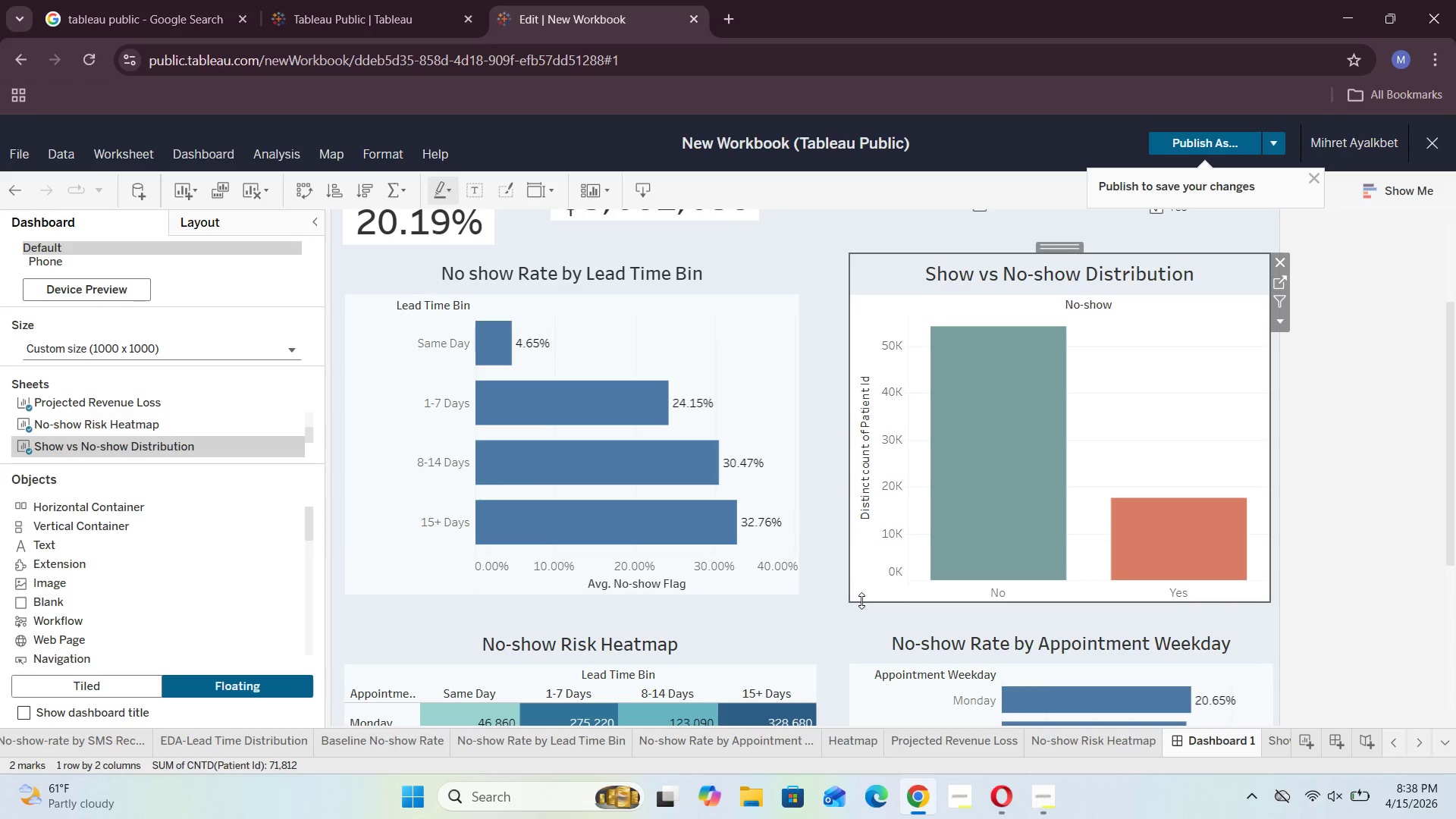 
left_click_drag(start_coordinate=[863, 600], to_coordinate=[863, 587])
 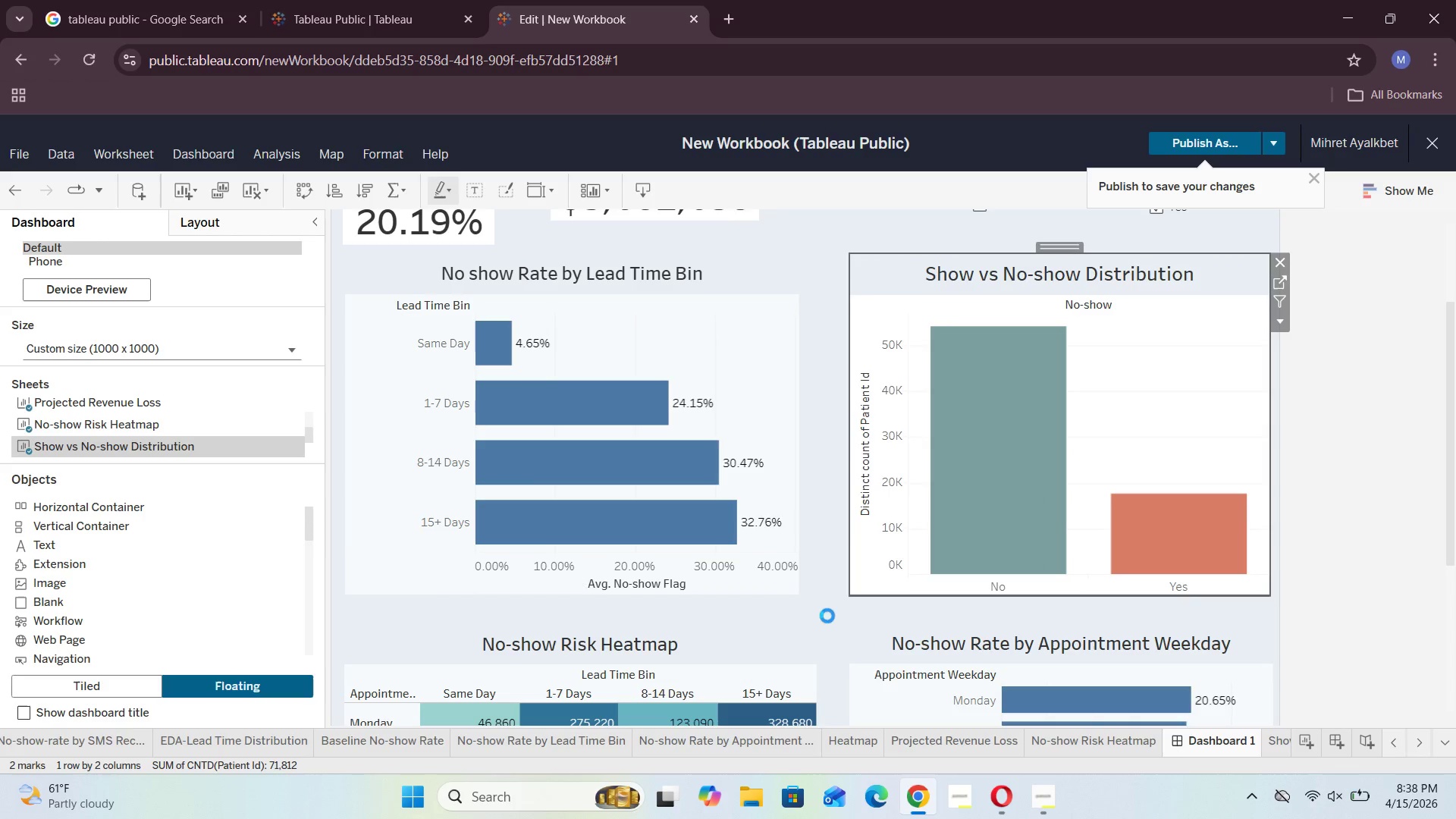 
left_click([825, 620])
 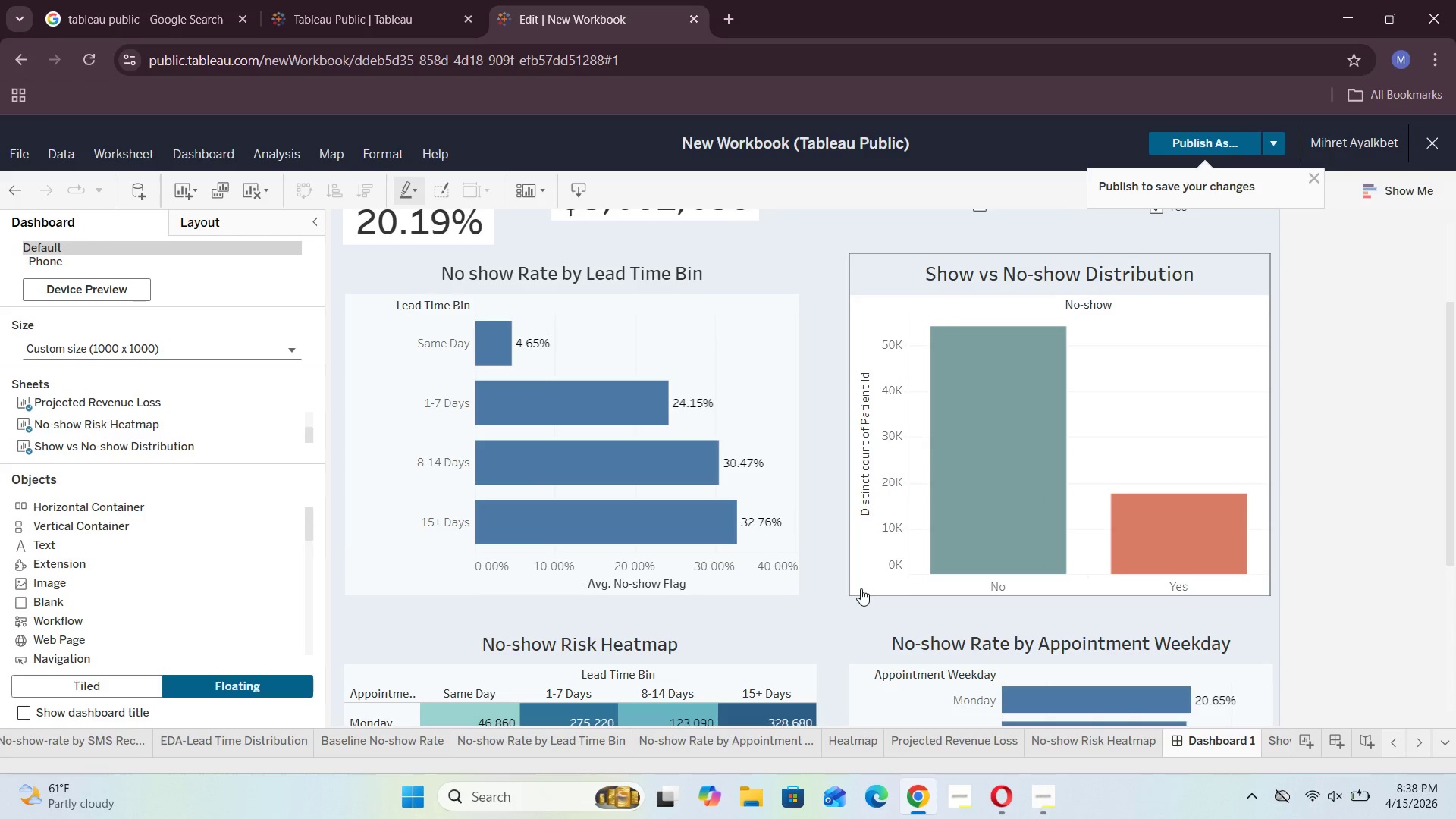 
left_click([861, 588])
 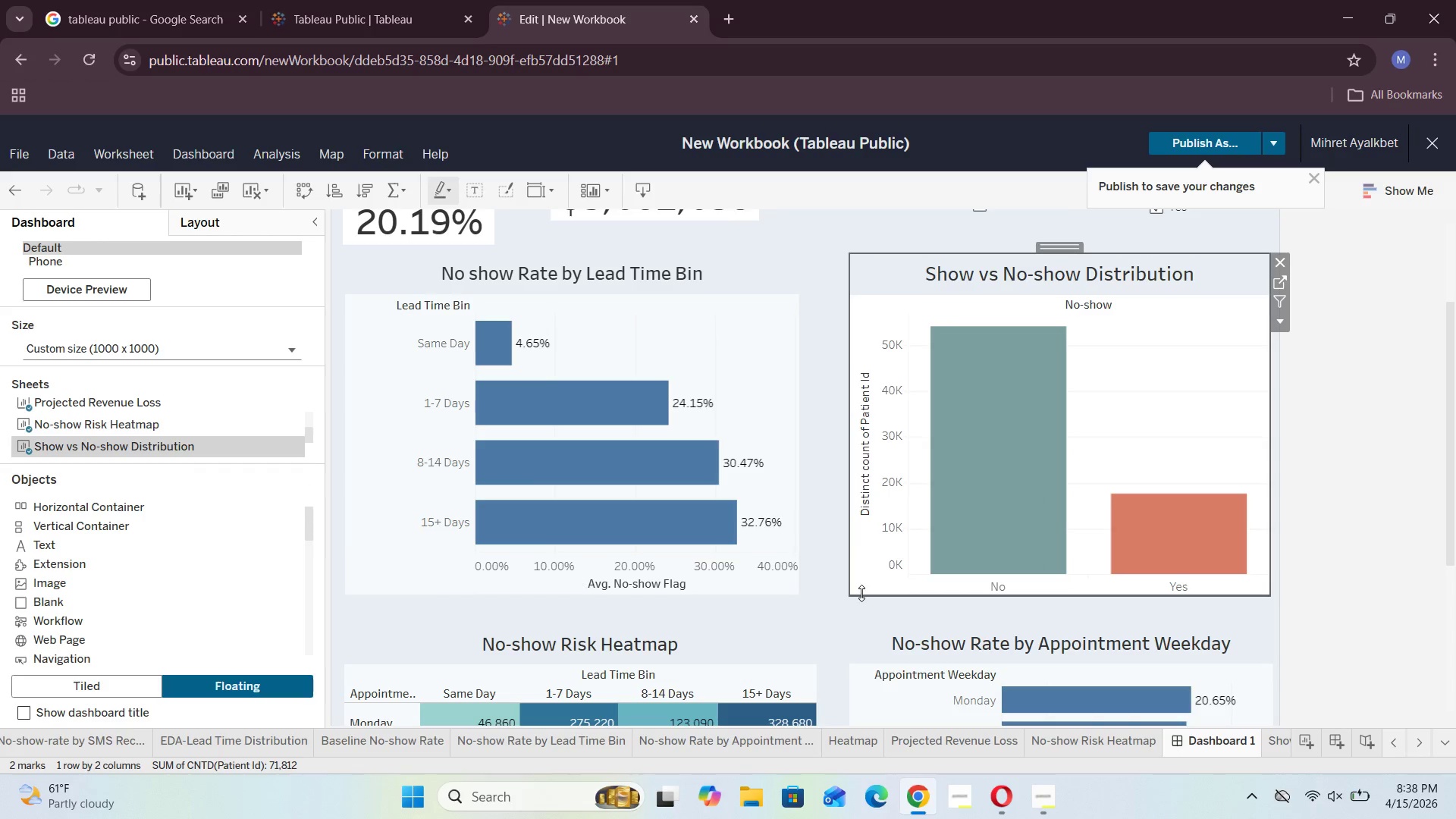 
left_click_drag(start_coordinate=[861, 593], to_coordinate=[861, 585])
 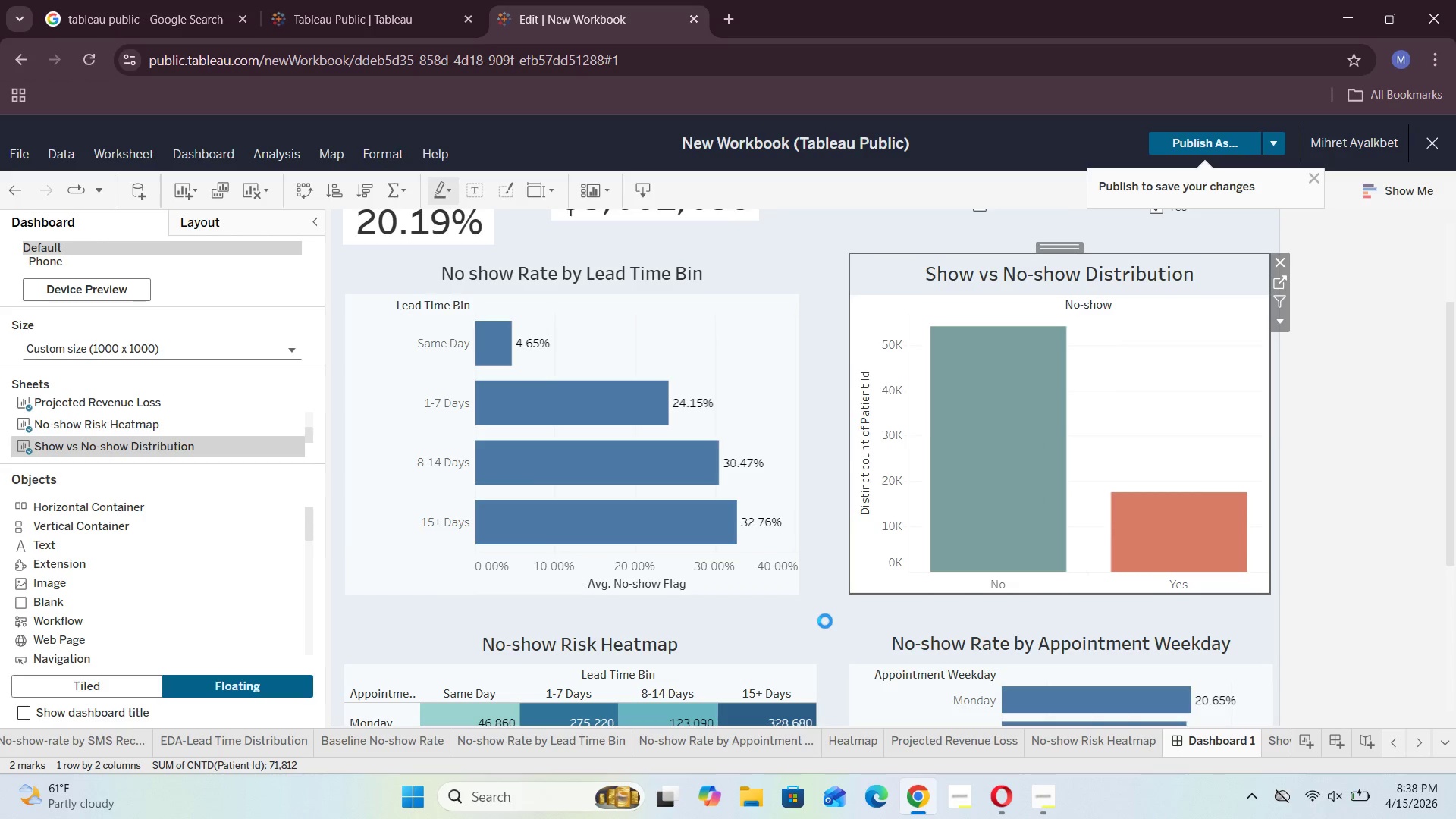 
left_click([825, 621])
 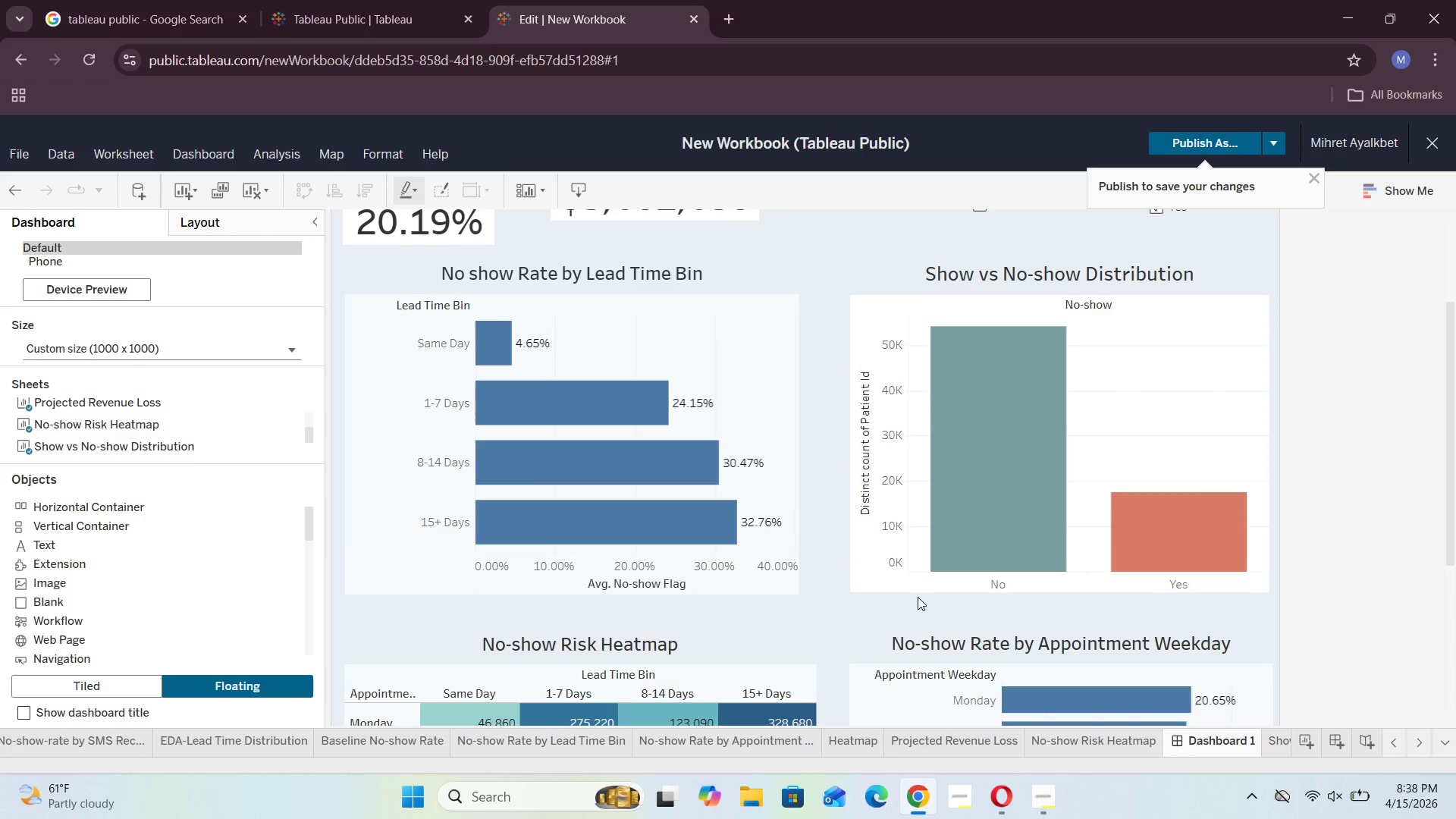 
scroll: coordinate [918, 597], scroll_direction: down, amount: 2.0
 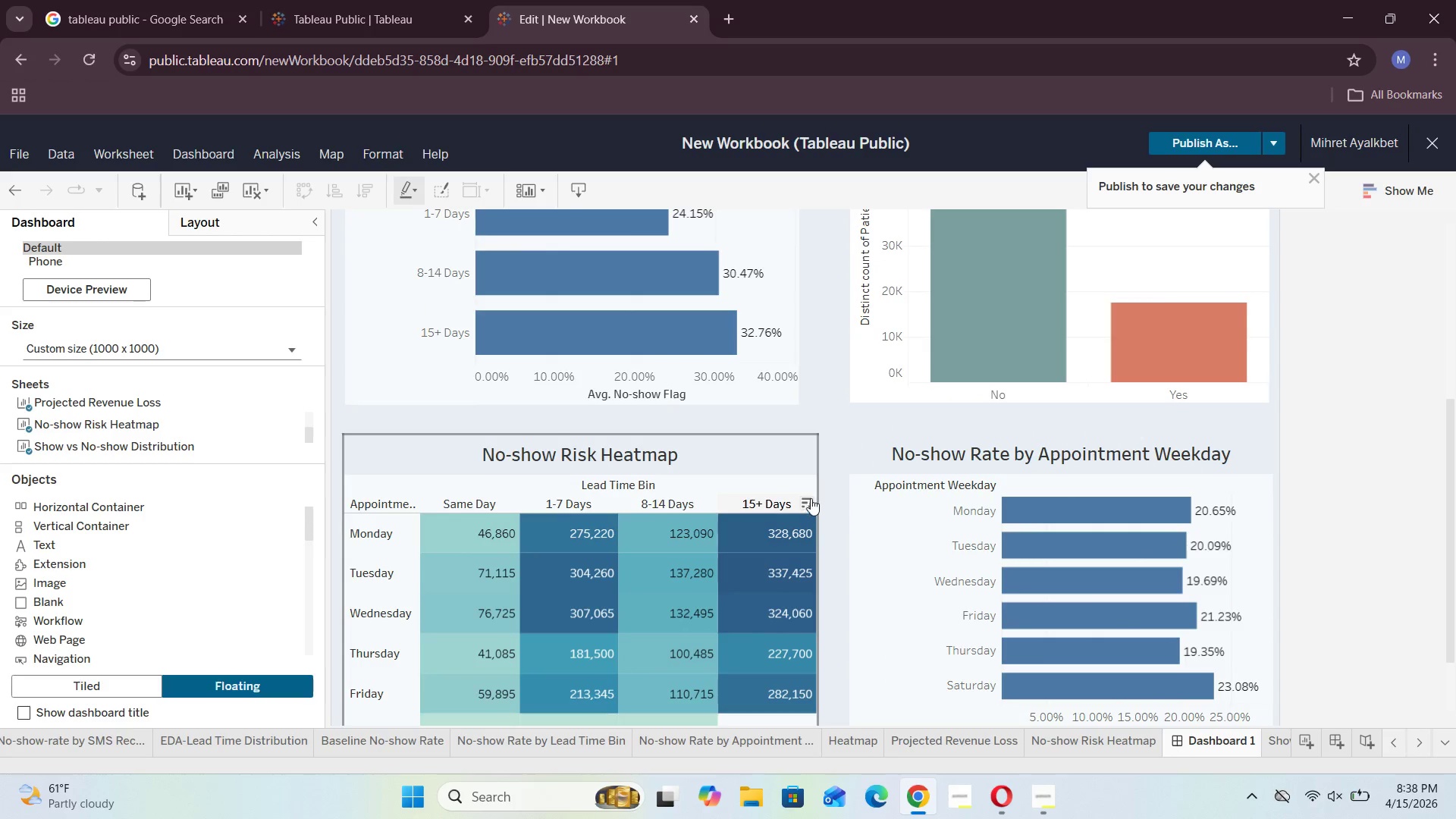 
left_click([811, 494])
 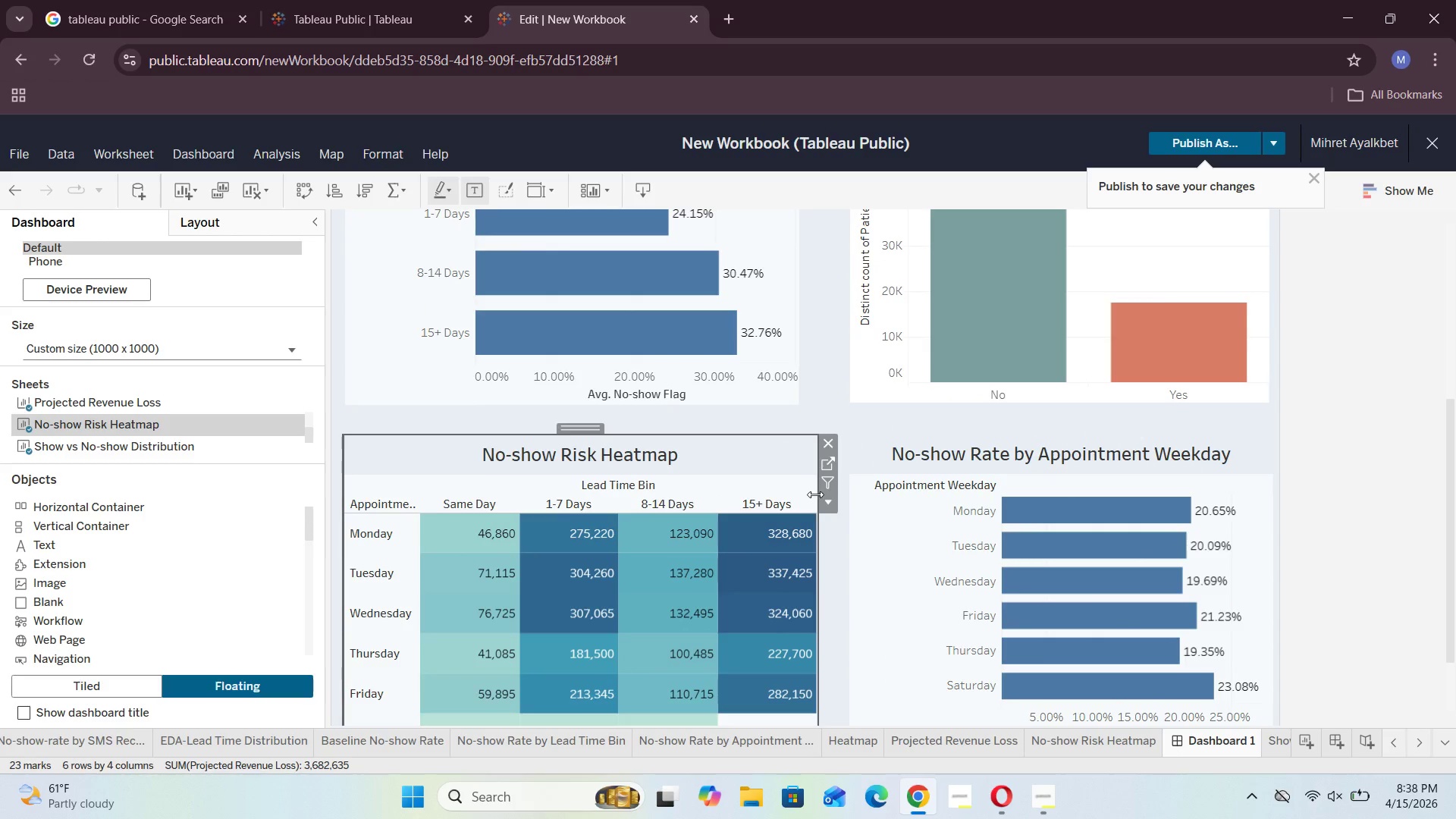 
left_click_drag(start_coordinate=[815, 494], to_coordinate=[791, 509])
 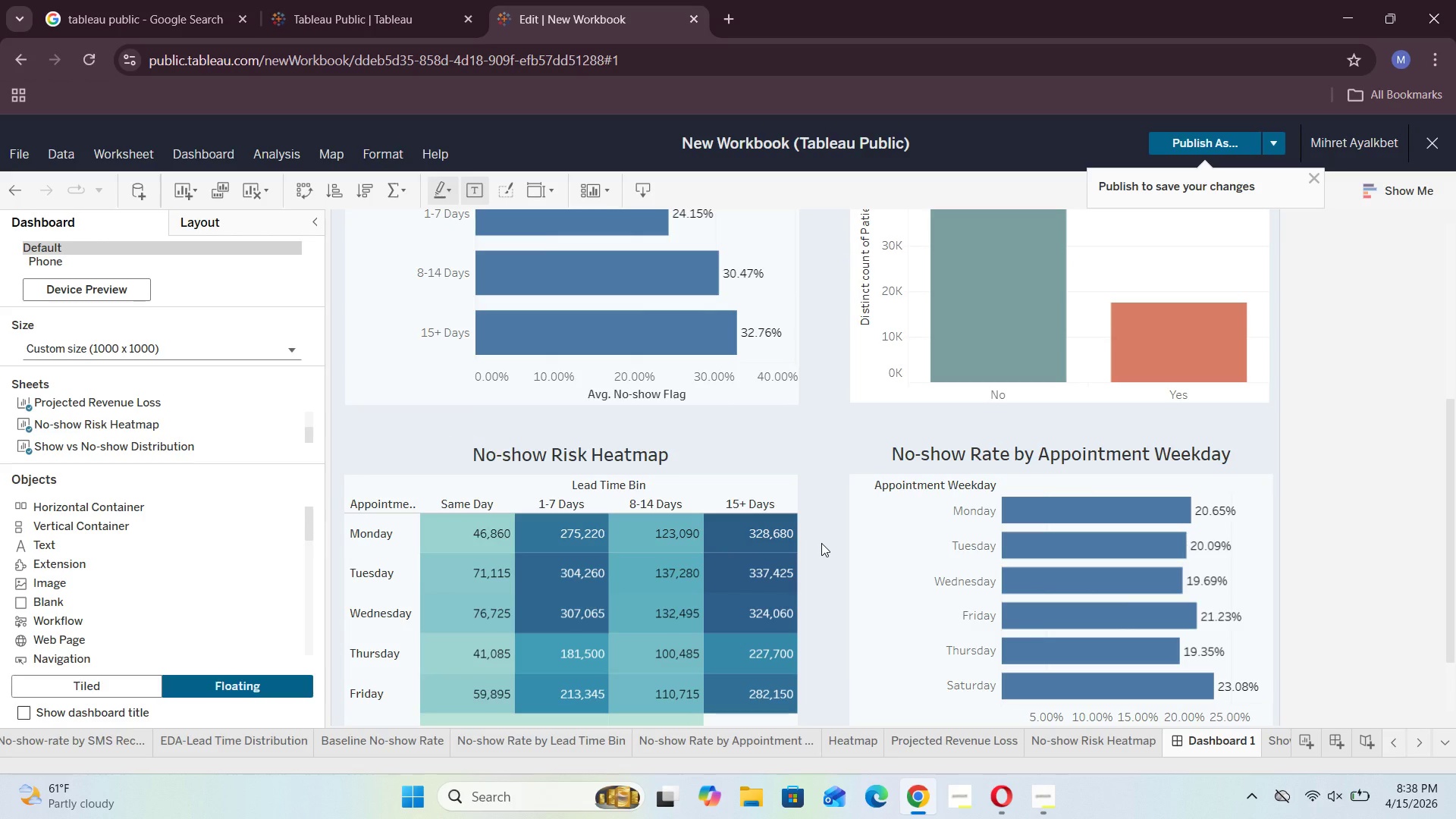 
scroll: coordinate [821, 543], scroll_direction: down, amount: 5.0
 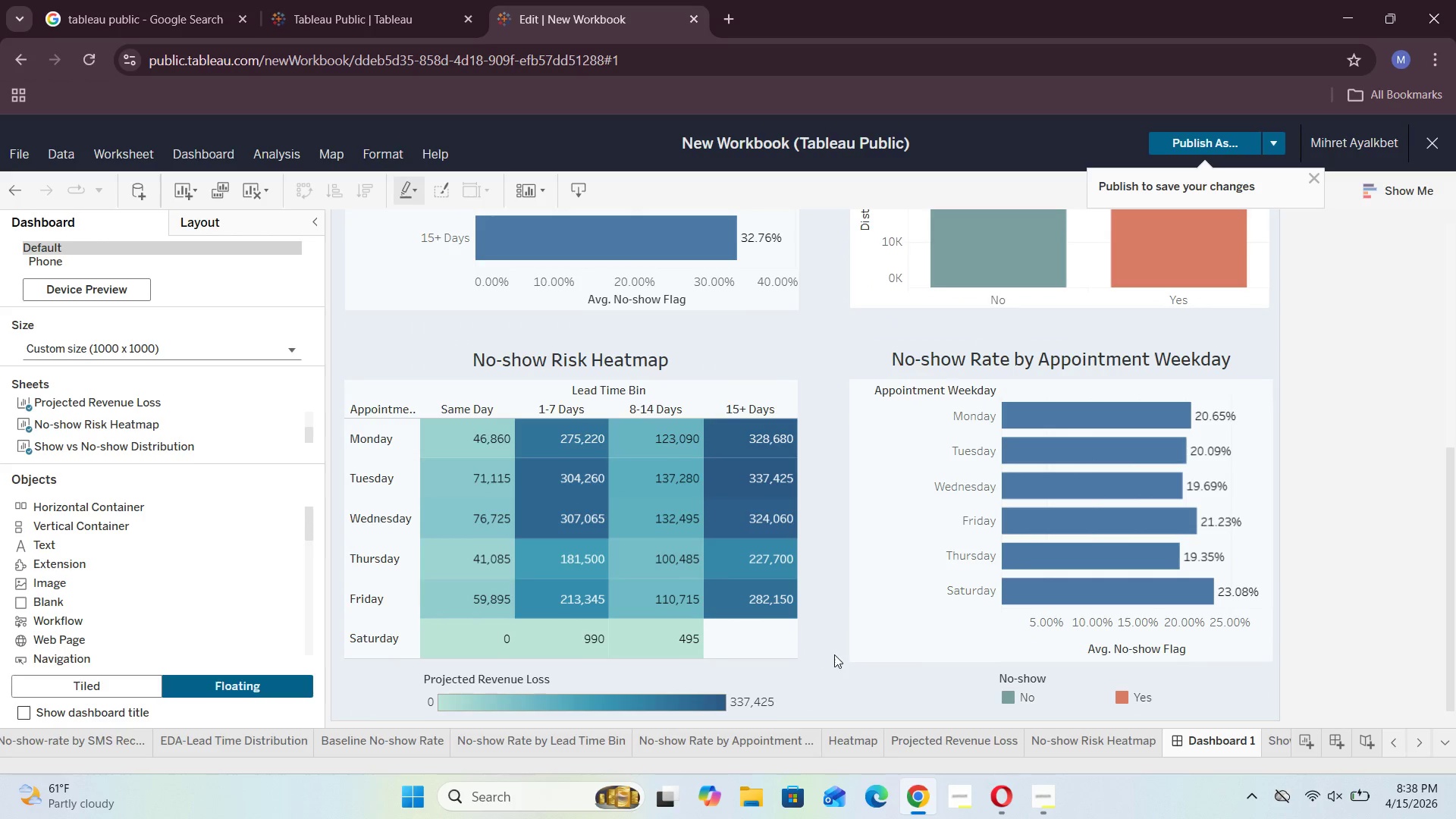 
left_click([861, 661])
 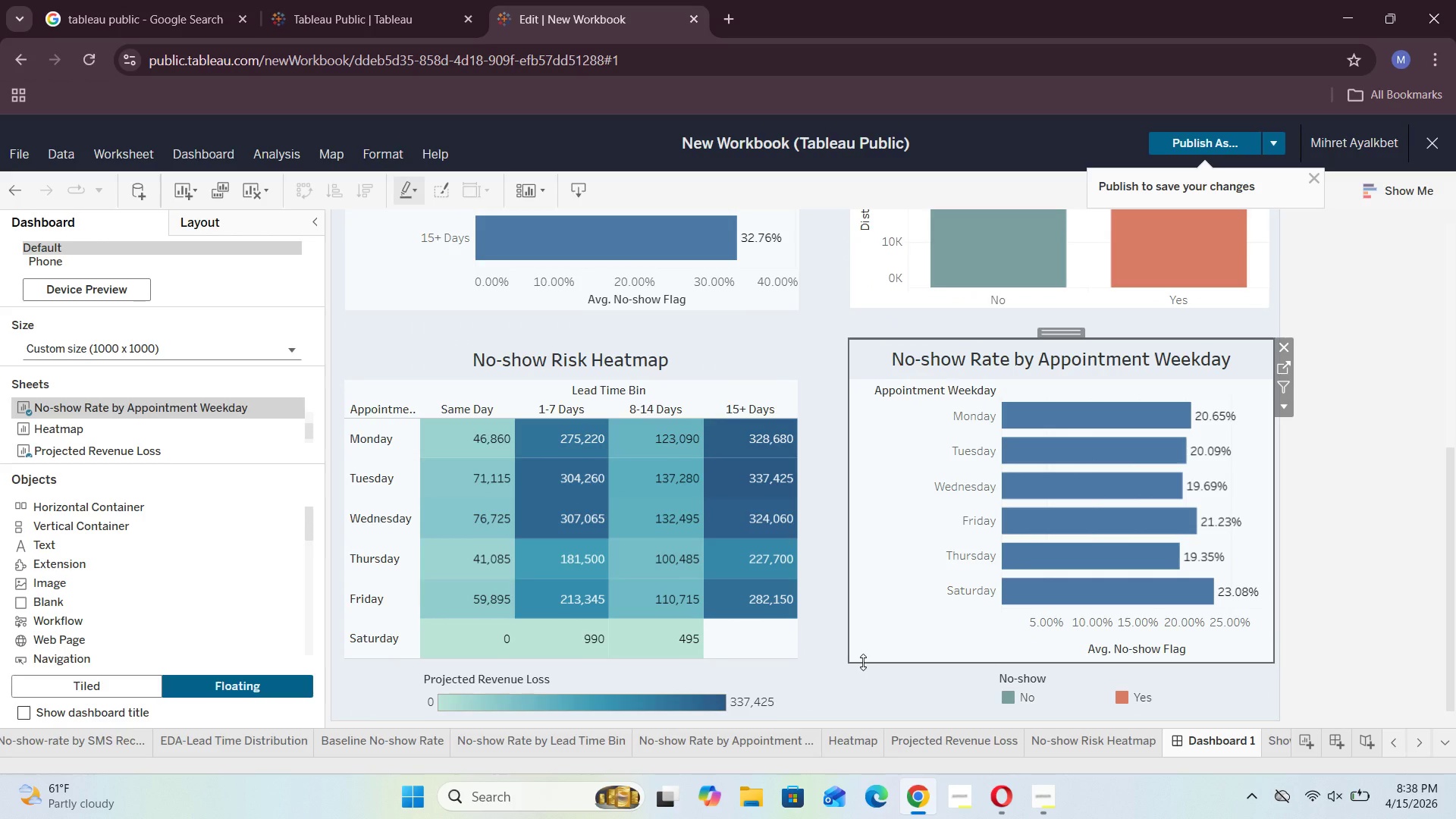 
left_click_drag(start_coordinate=[863, 662], to_coordinate=[866, 654])
 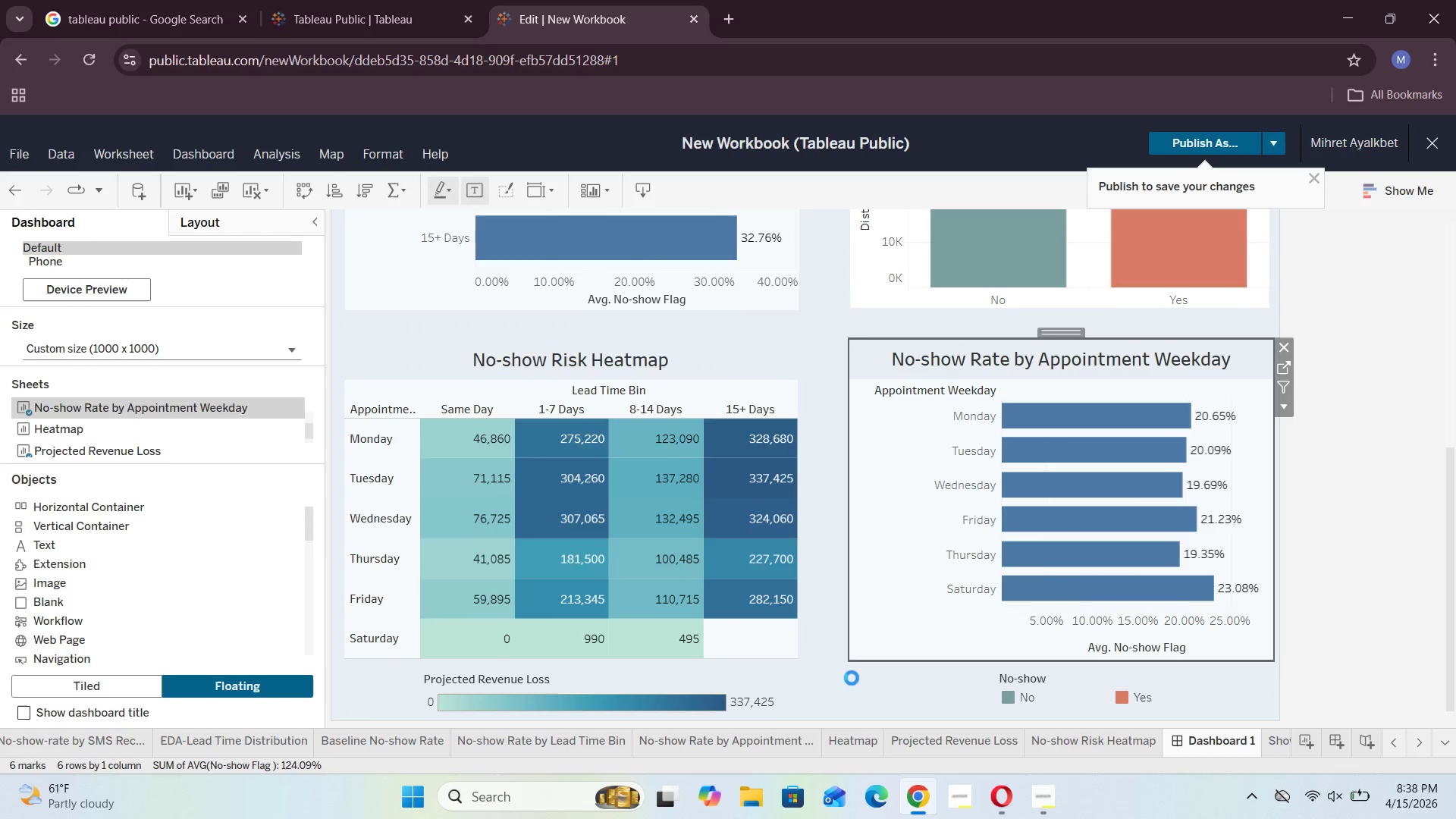 
left_click([843, 698])
 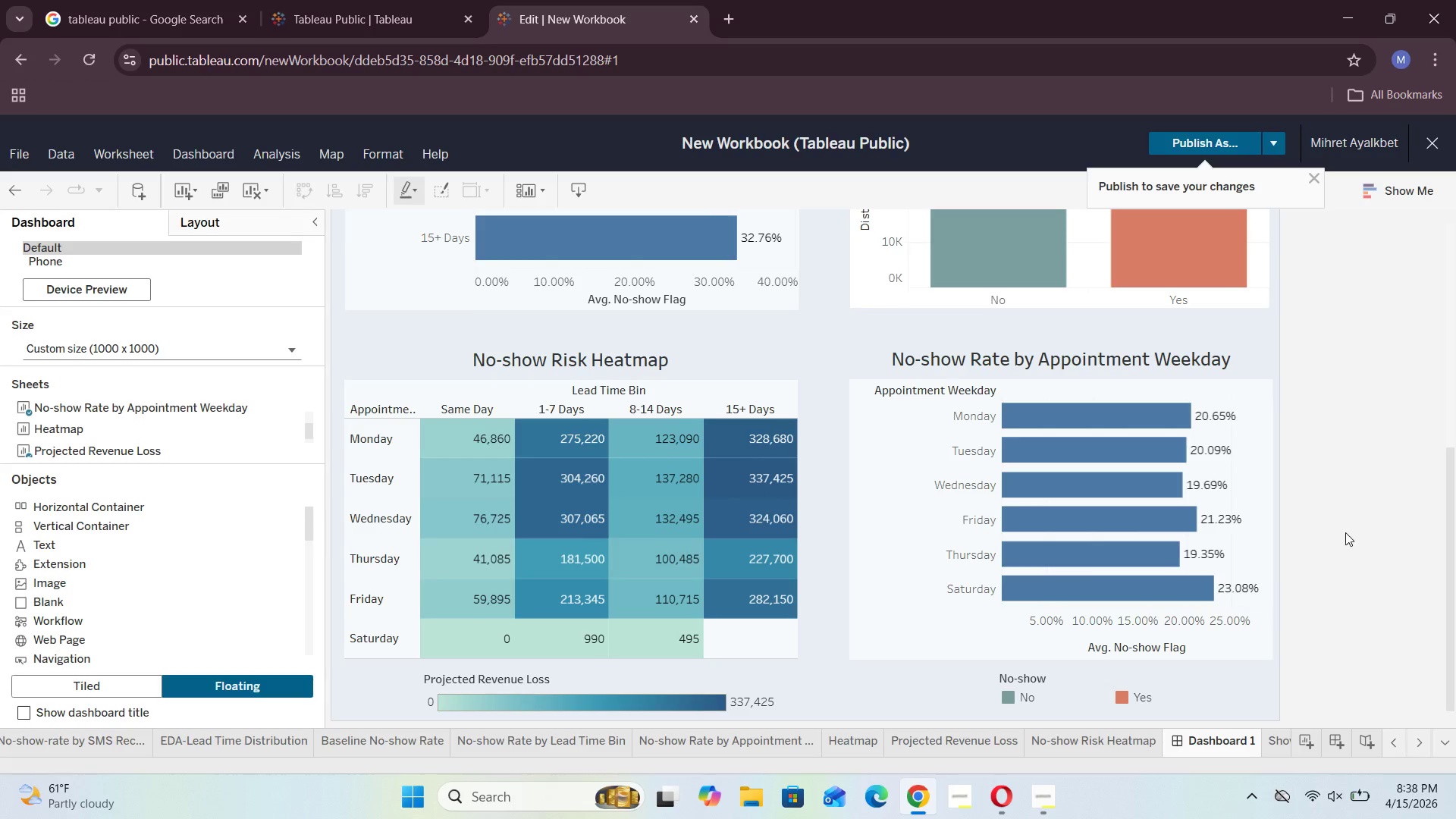 
scroll: coordinate [1347, 529], scroll_direction: up, amount: 3.0
 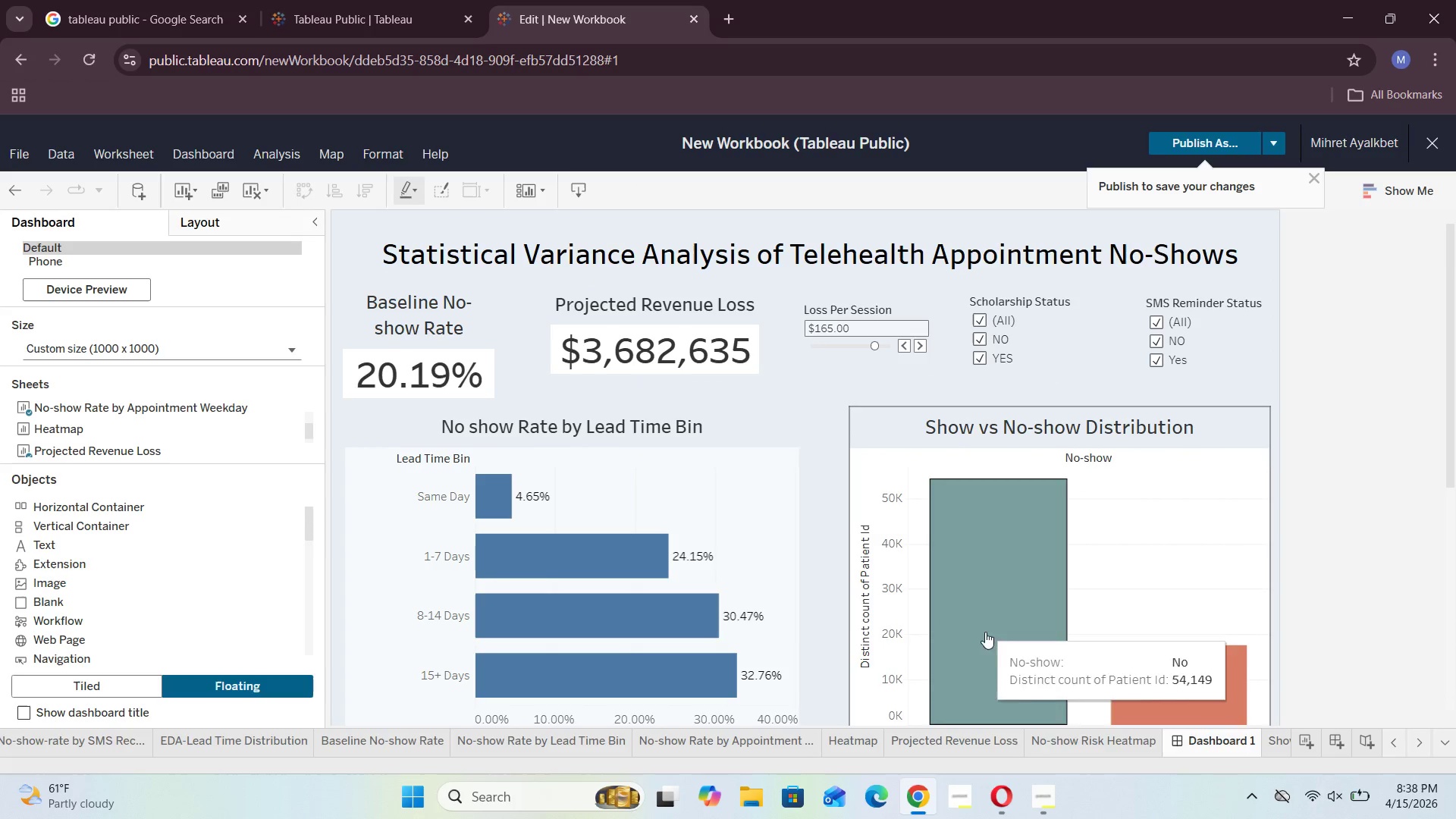 
wait(5.53)
 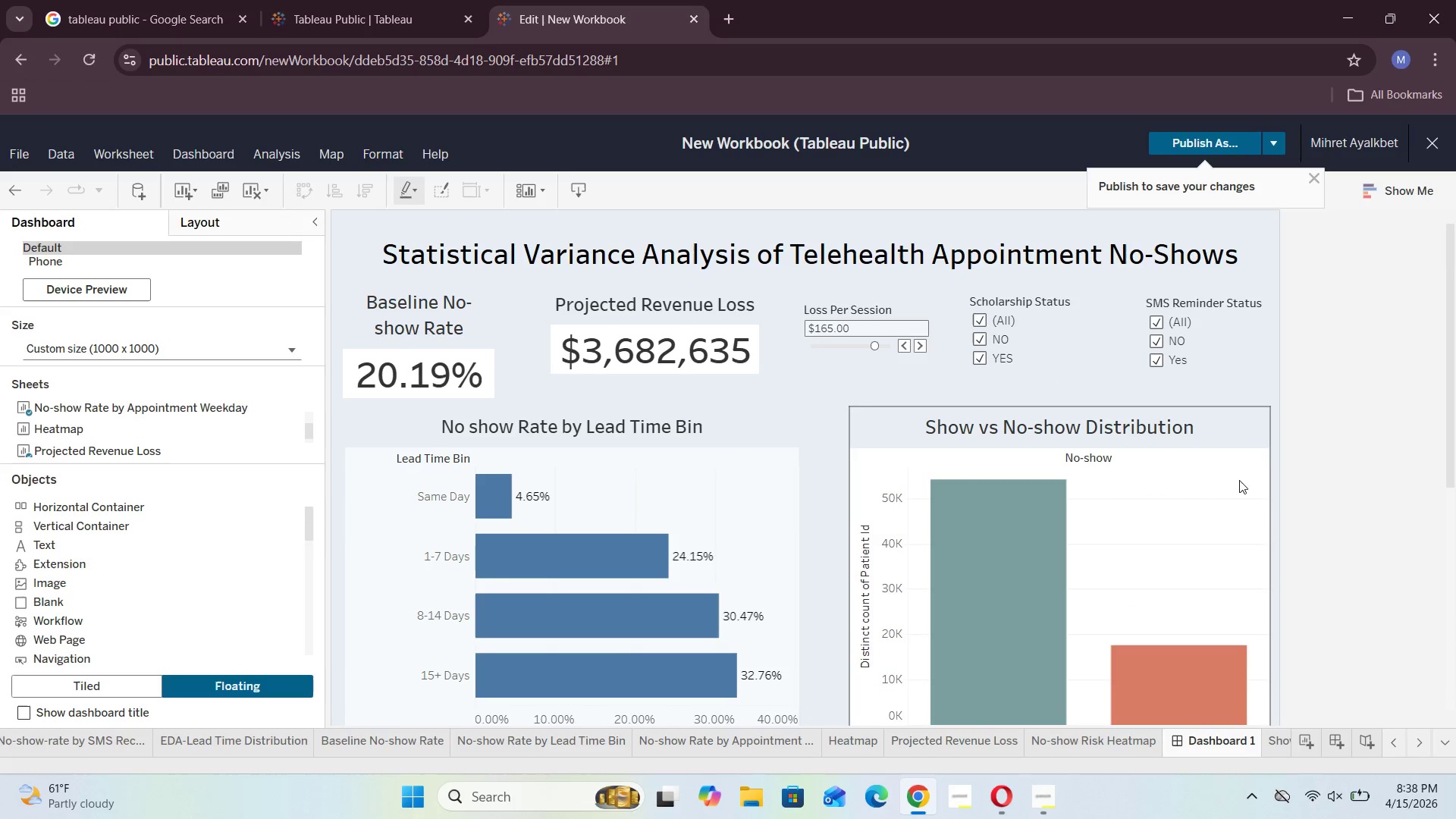 
left_click([1272, 738])
 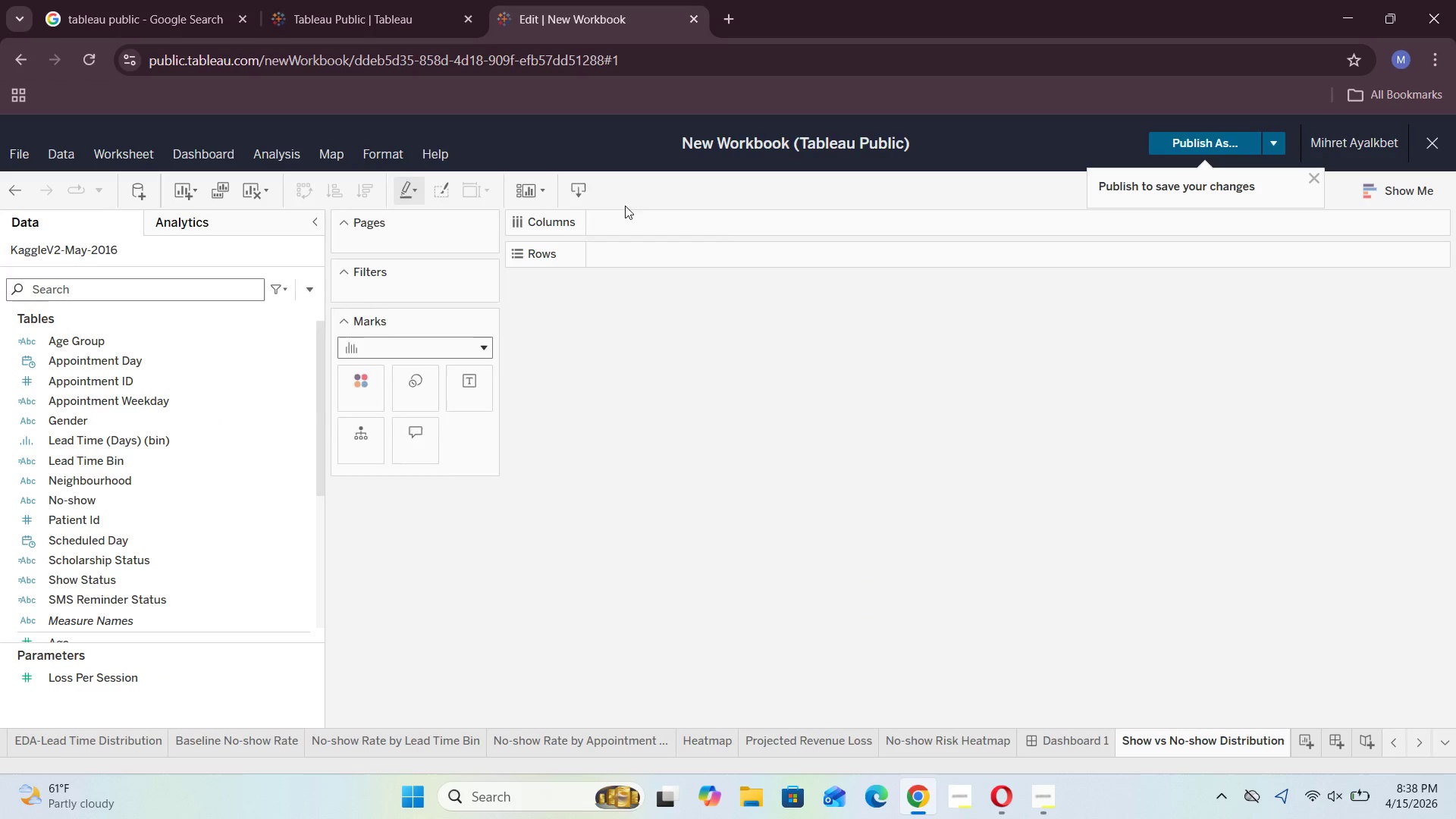 
left_click([380, 157])
 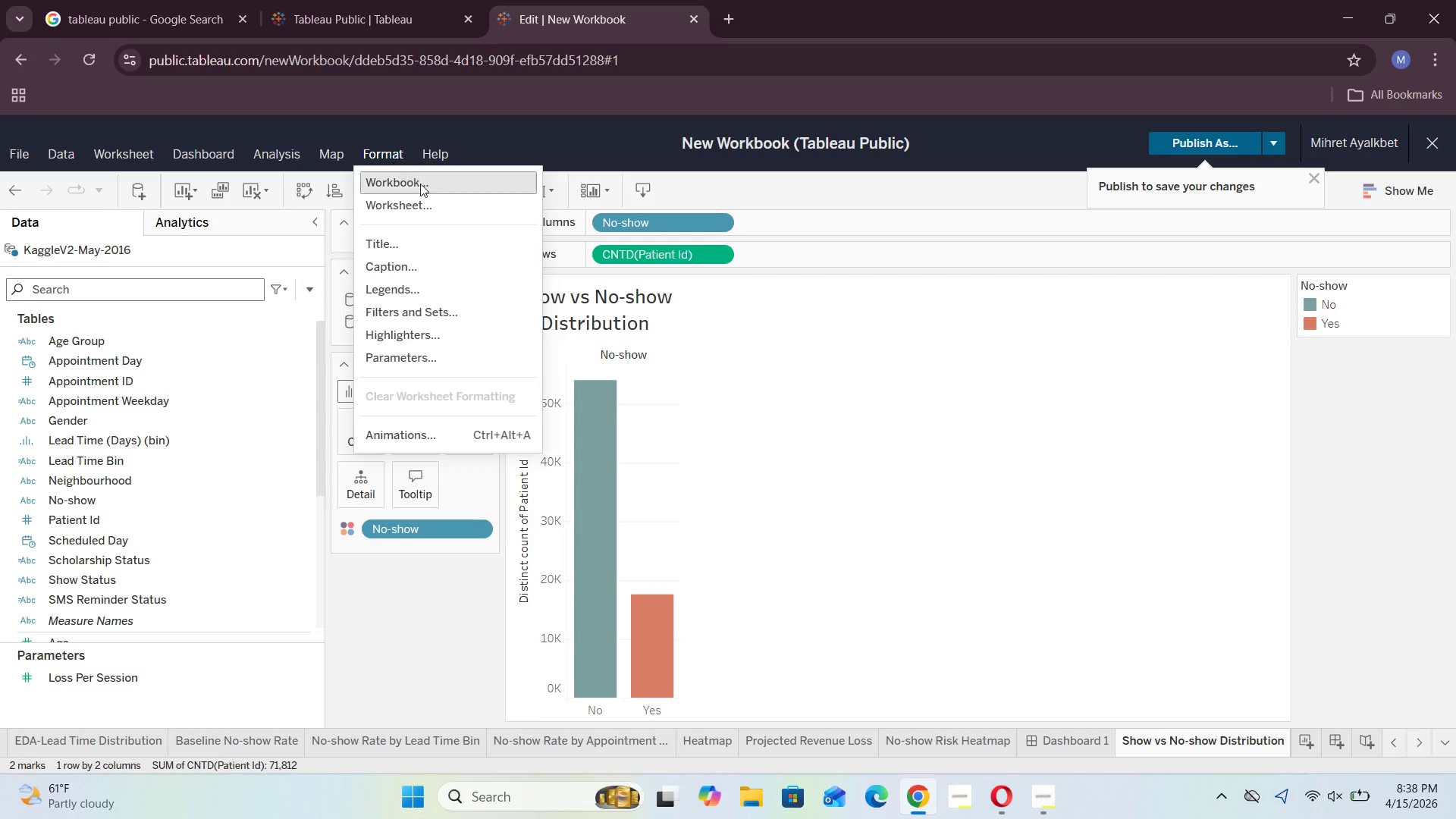 
left_click([428, 207])
 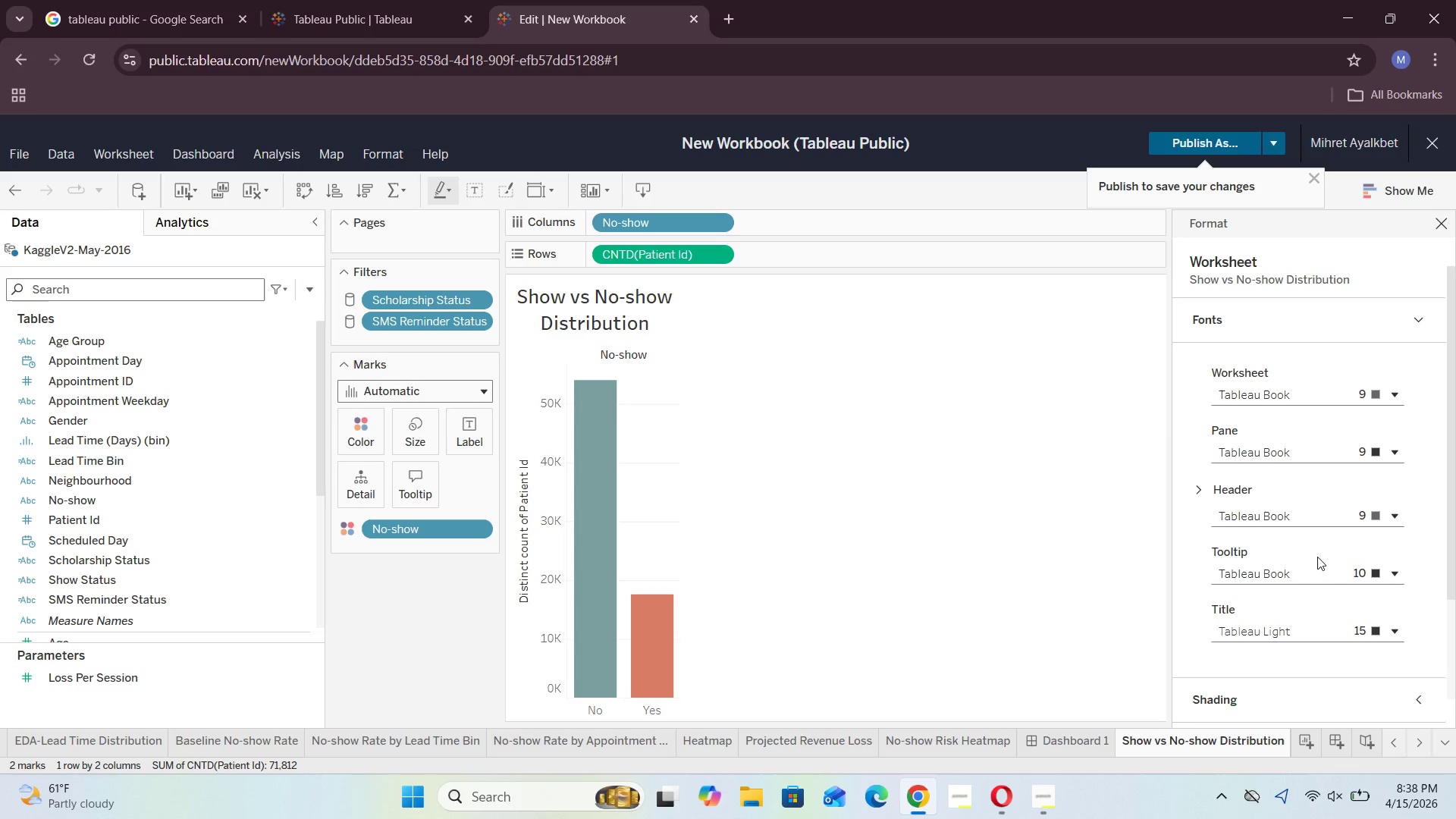 
scroll: coordinate [1293, 612], scroll_direction: down, amount: 3.0
 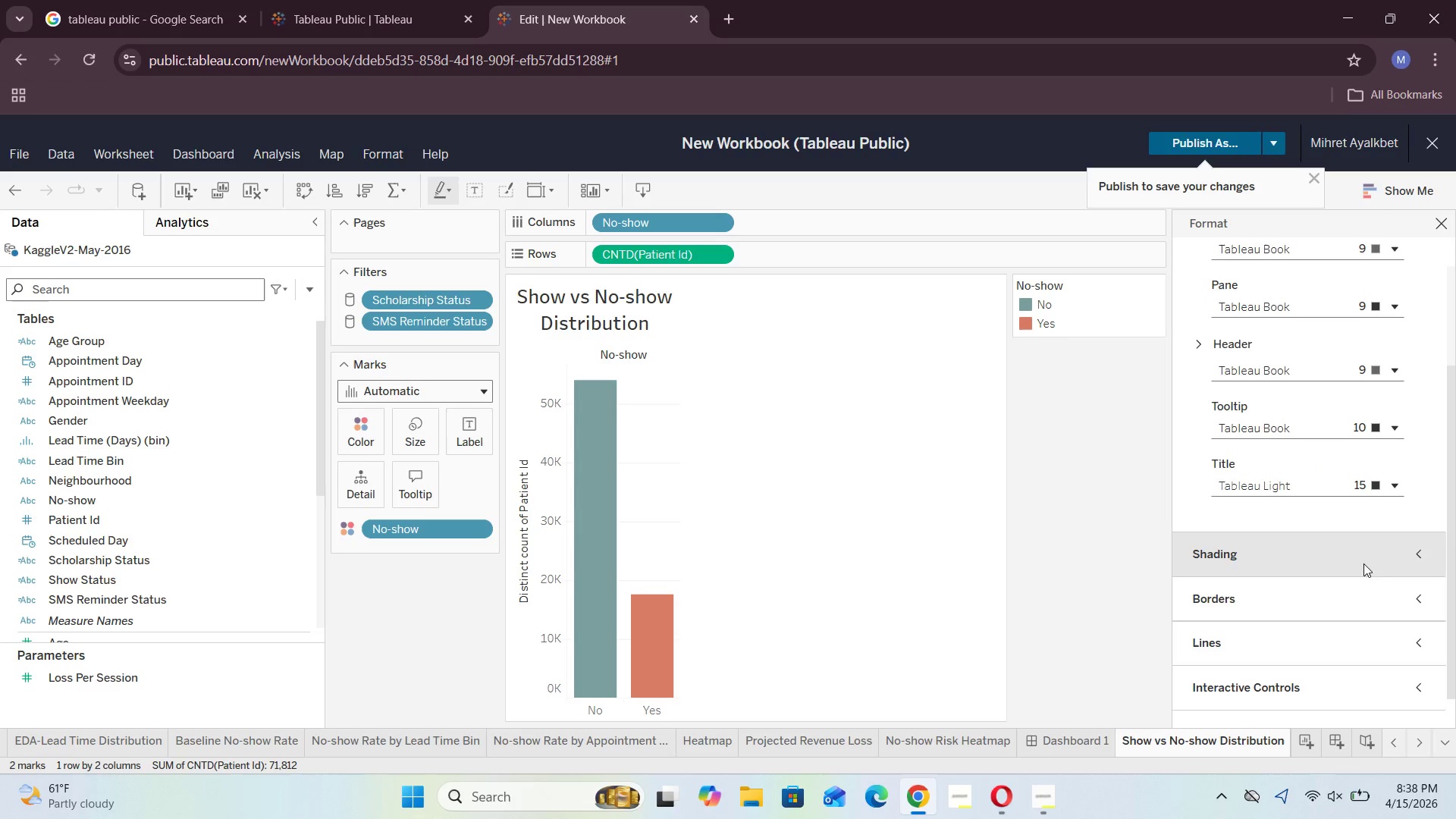 
left_click([1373, 563])
 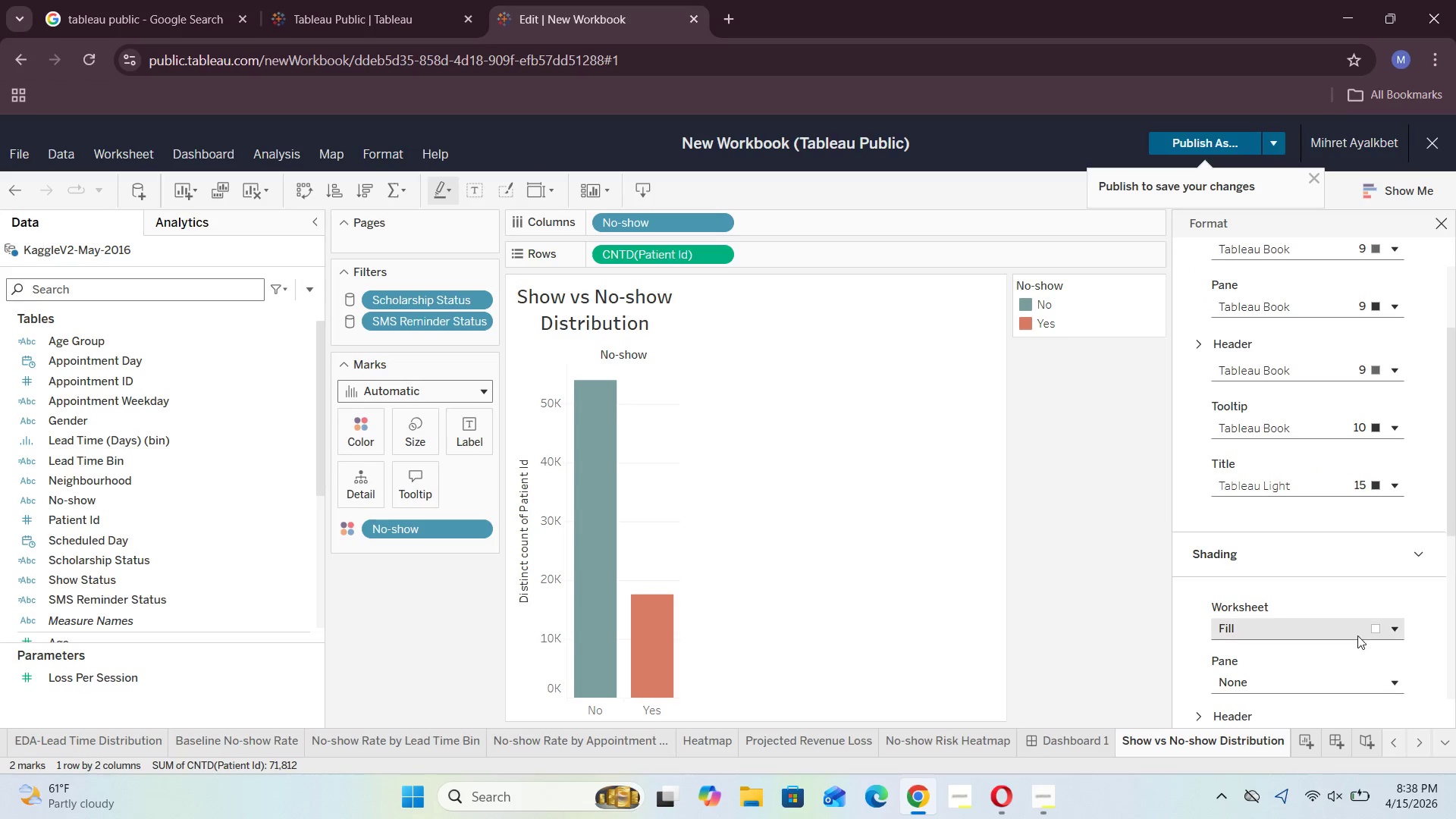 
left_click([1363, 629])
 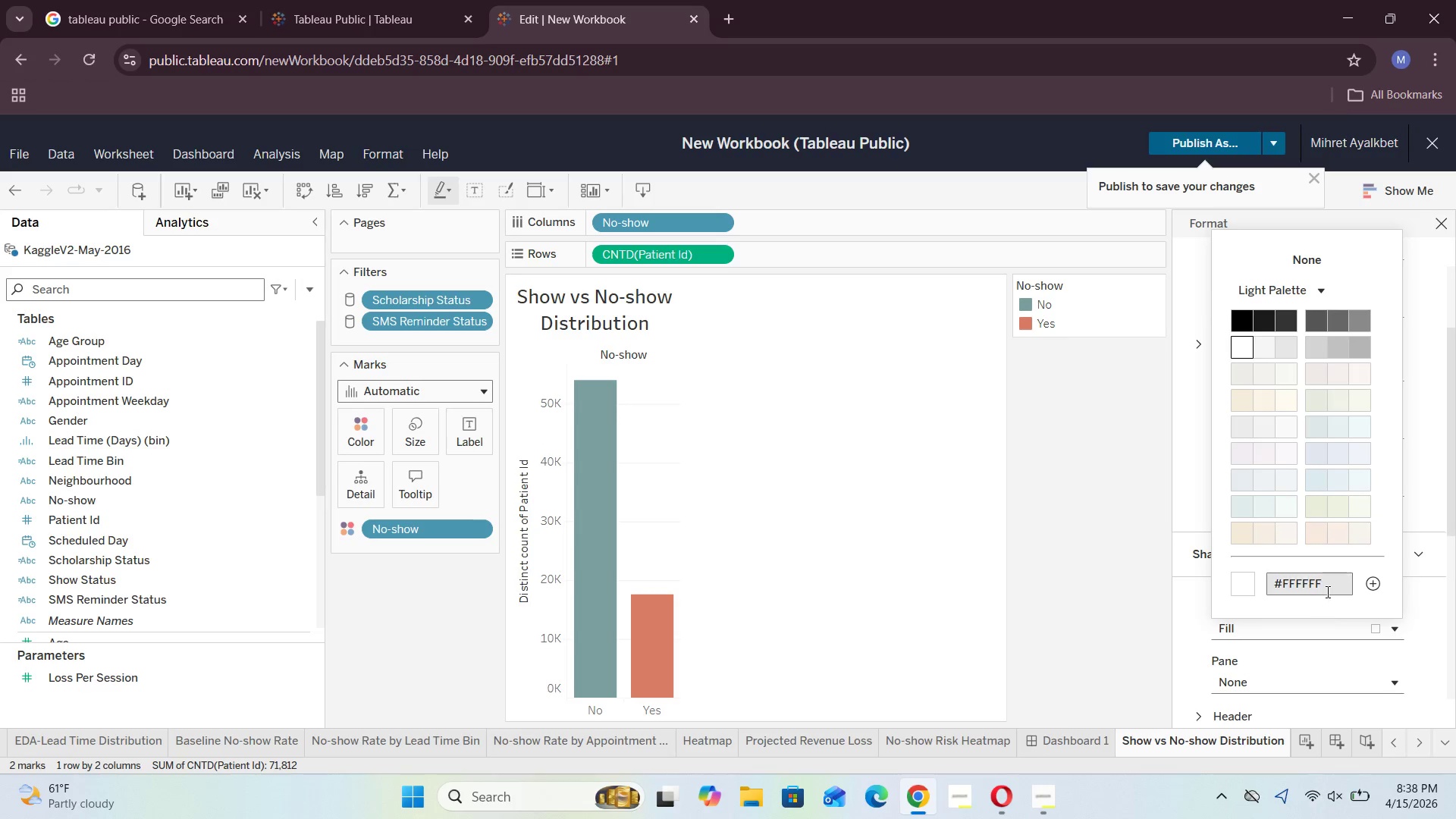 
left_click([1326, 581])
 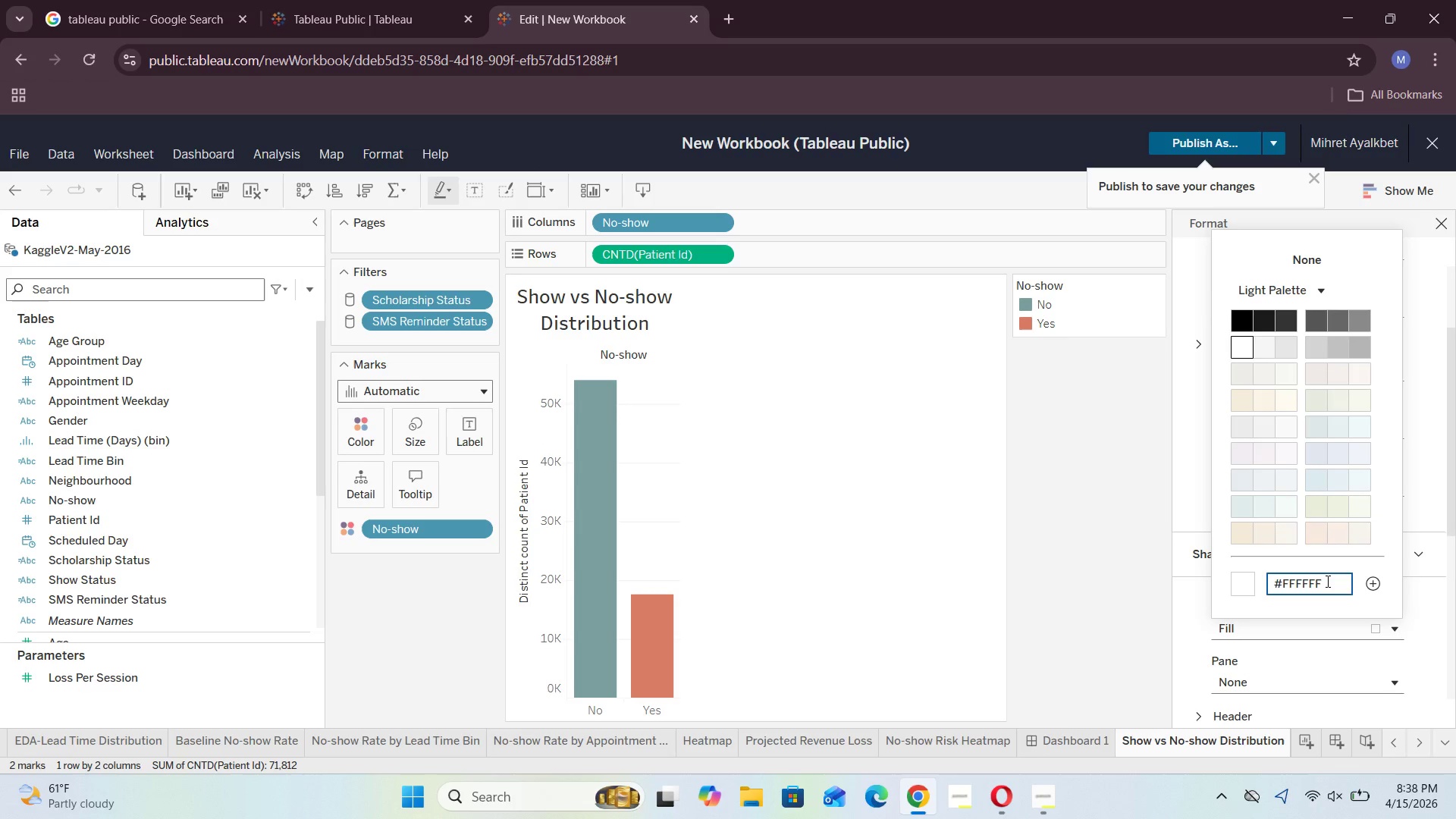 
key(Backspace)
key(Backspace)
key(Backspace)
key(Backspace)
key(Backspace)
key(Backspace)
type(F7FAFC)
 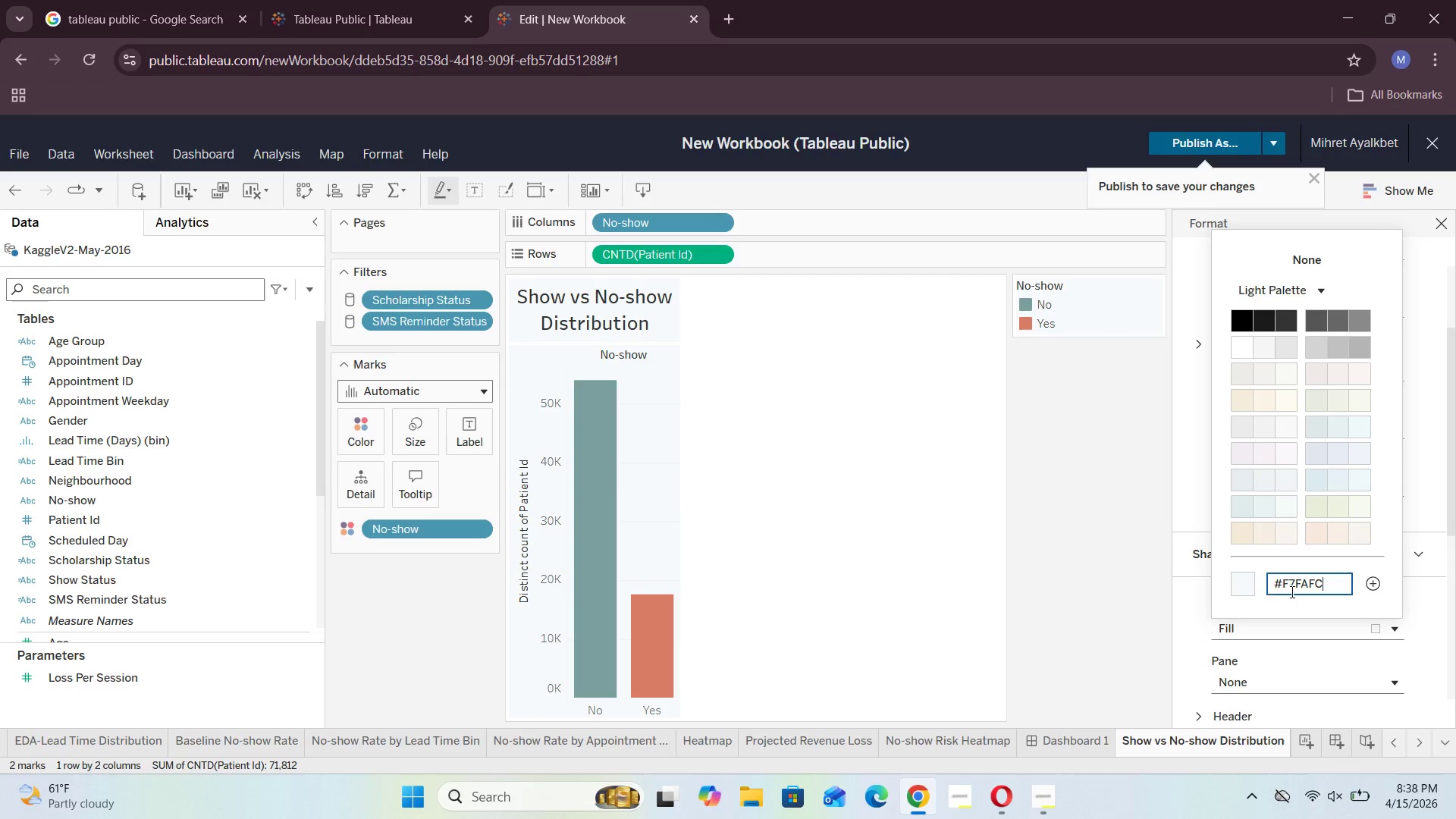 
double_click([1244, 585])
 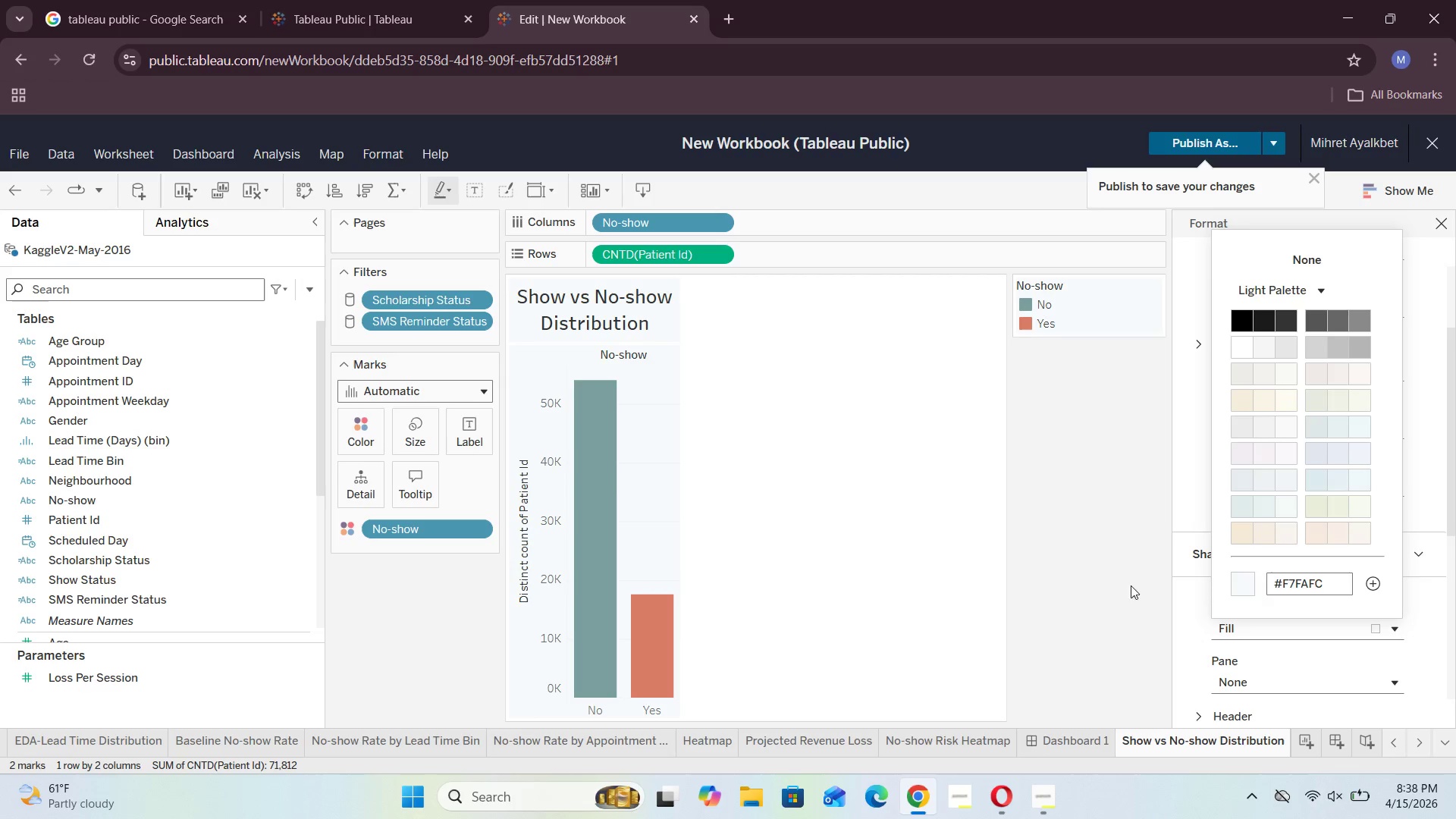 
left_click([1113, 575])
 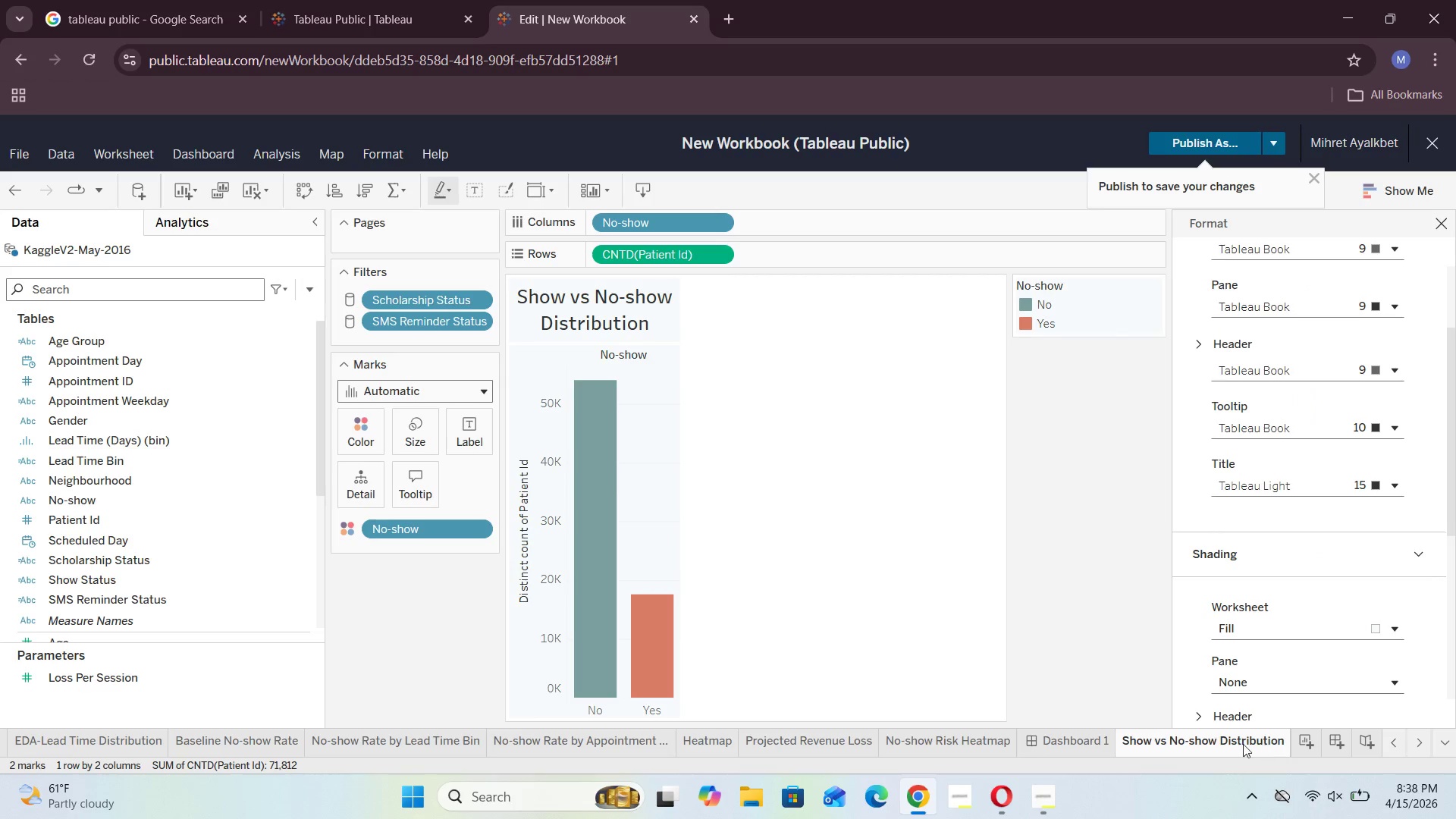 
left_click([1062, 736])
 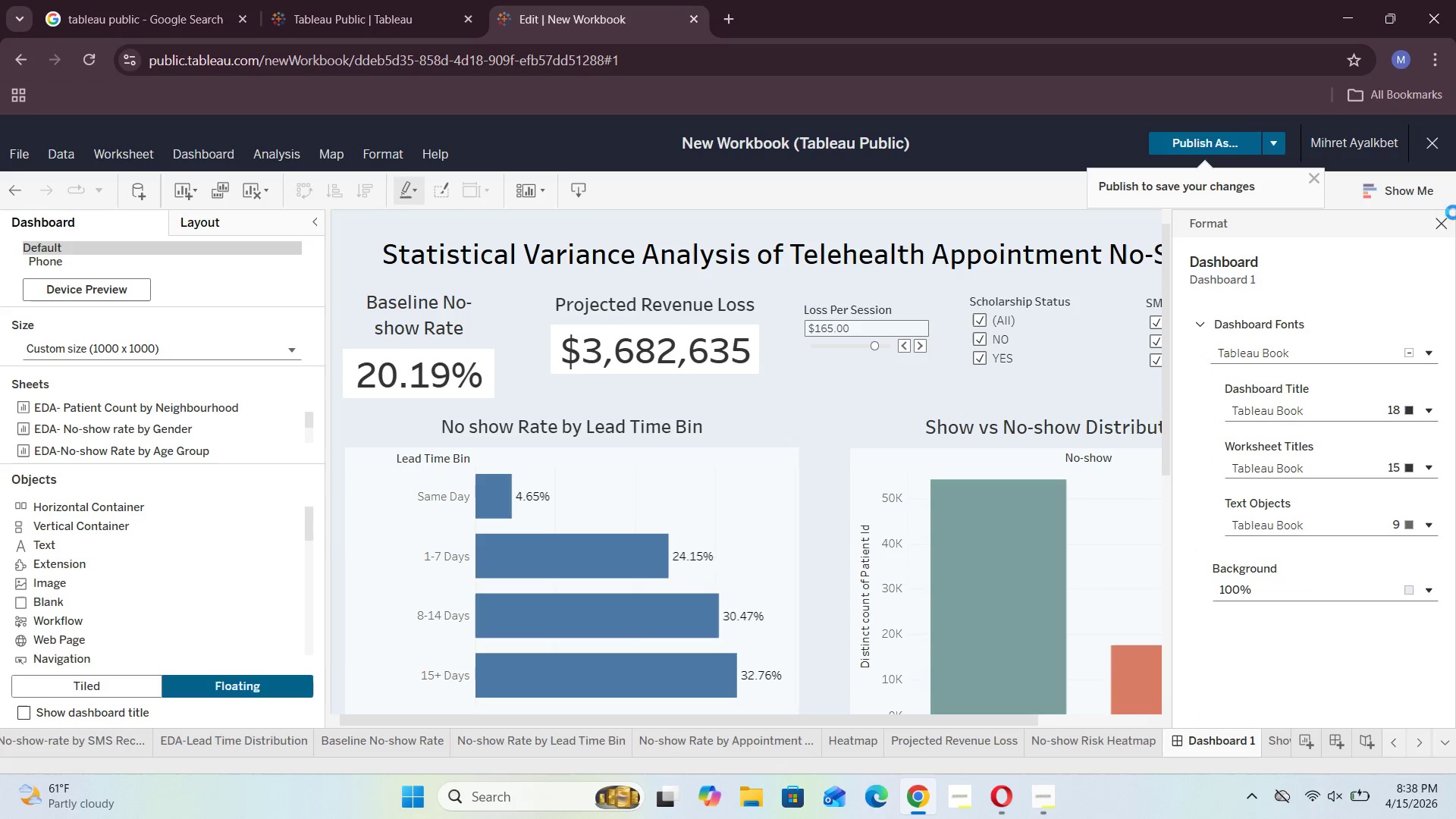 
left_click([1450, 231])
 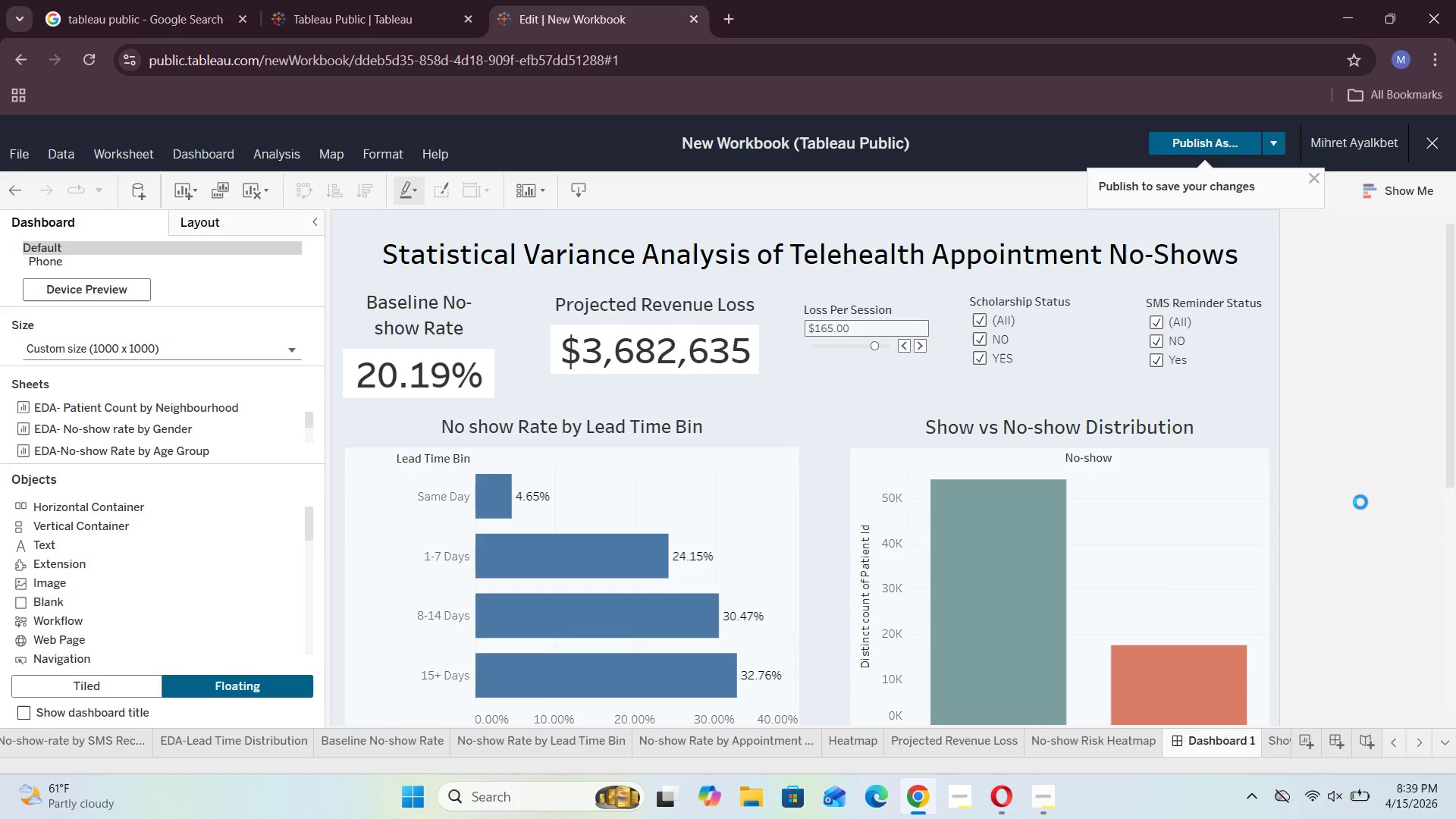 
scroll: coordinate [1323, 458], scroll_direction: down, amount: 4.0
 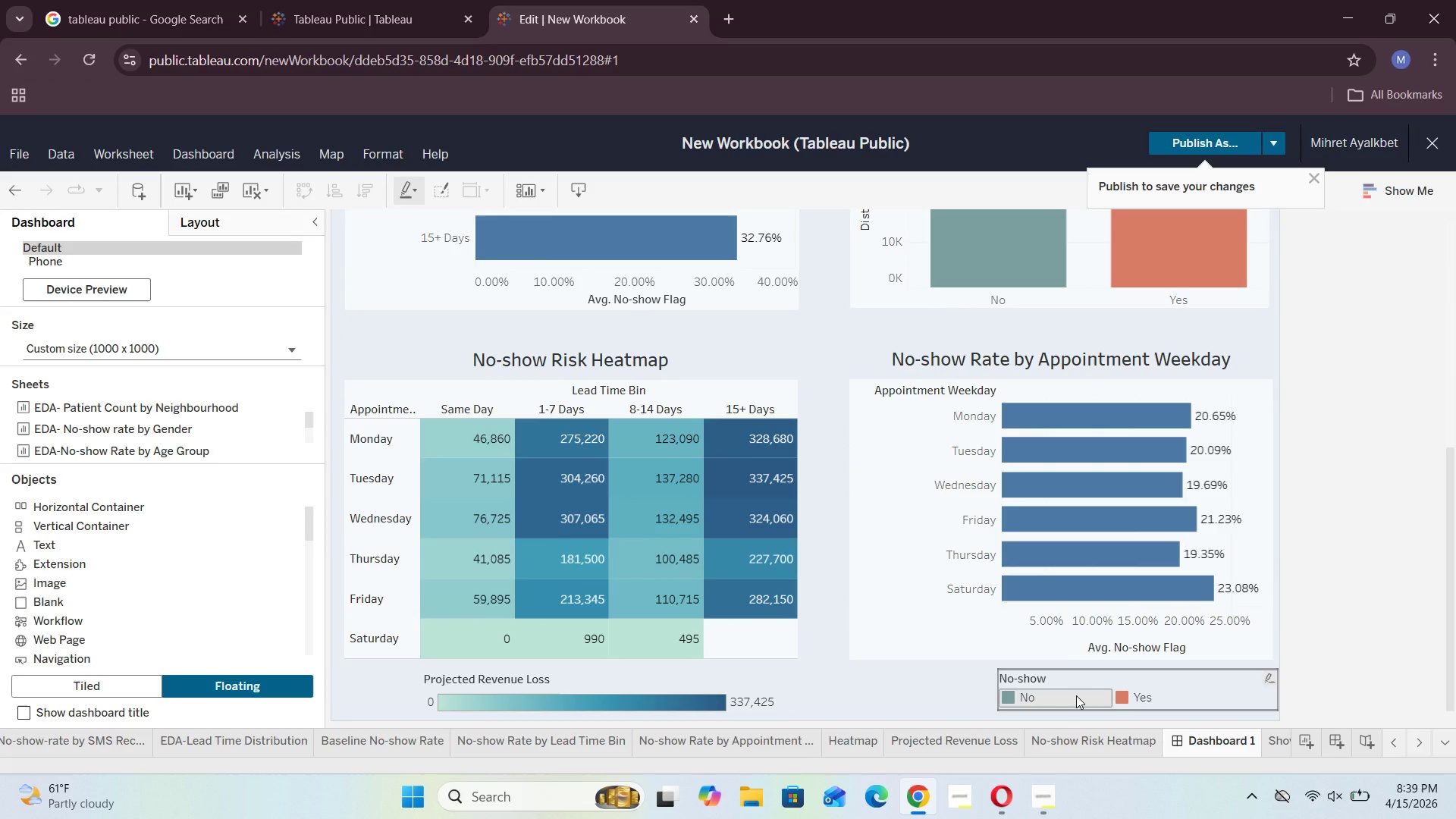 
left_click([1387, 544])
 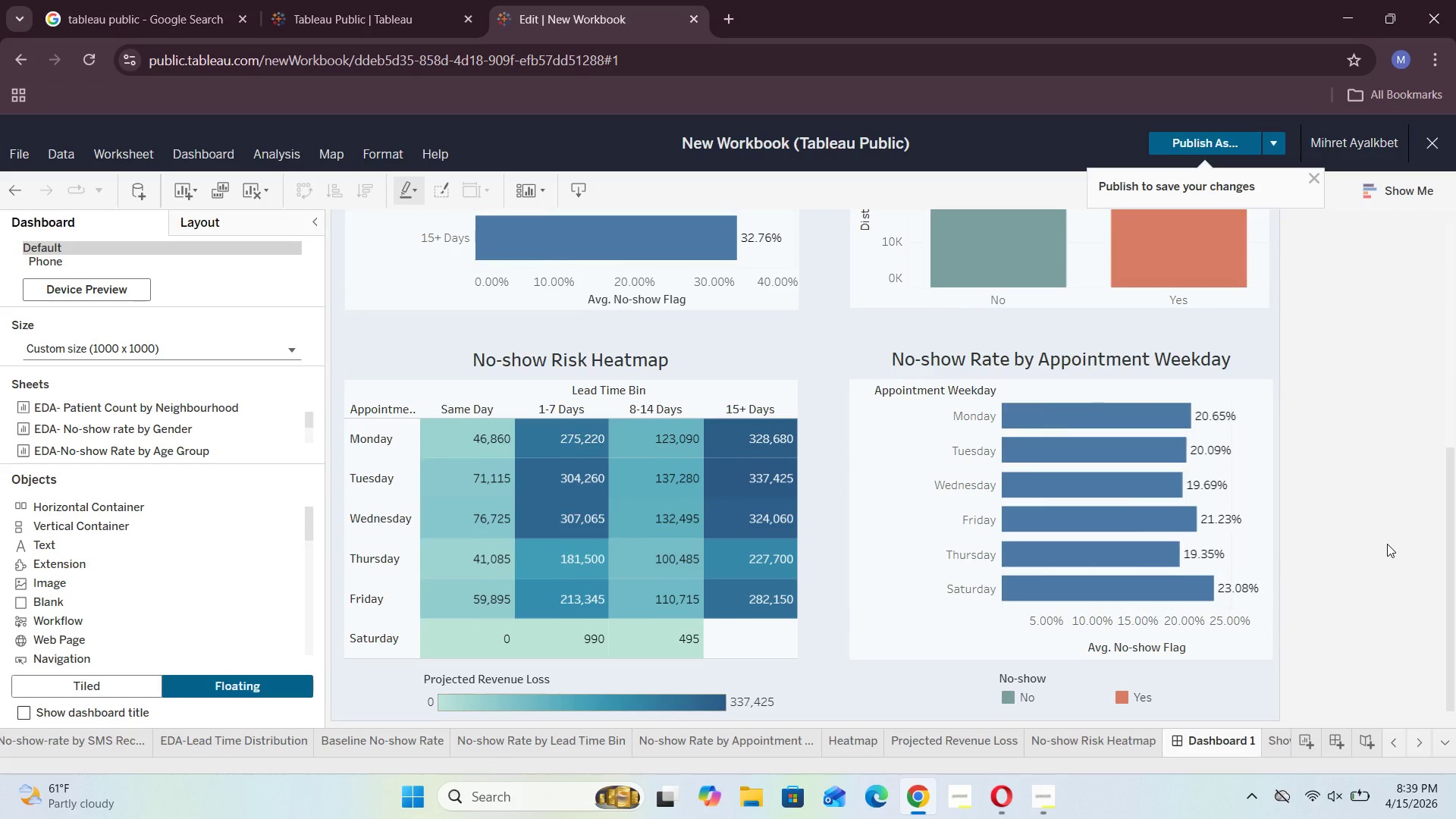 
scroll: coordinate [1387, 544], scroll_direction: up, amount: 6.0
 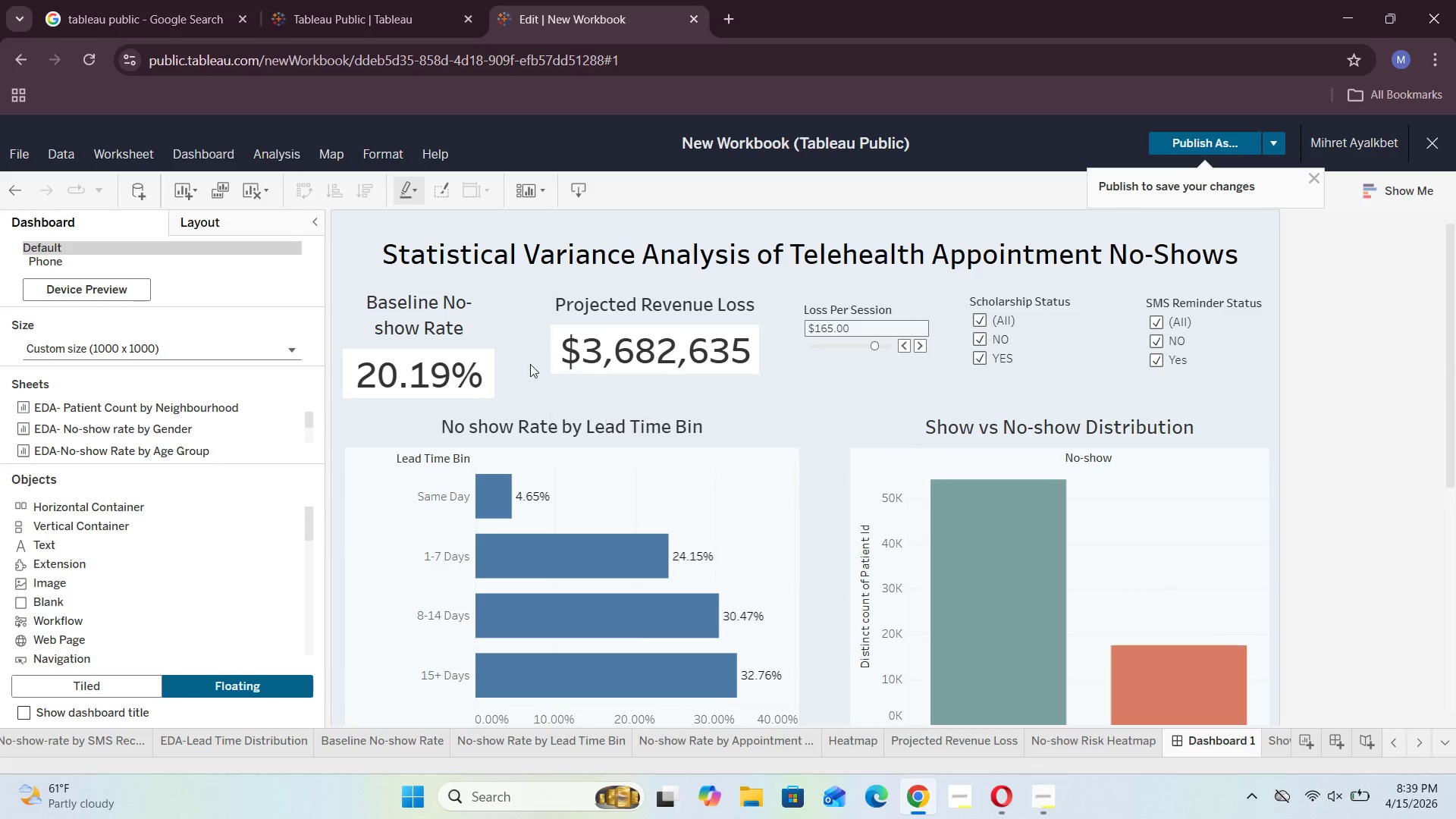 
wait(5.87)
 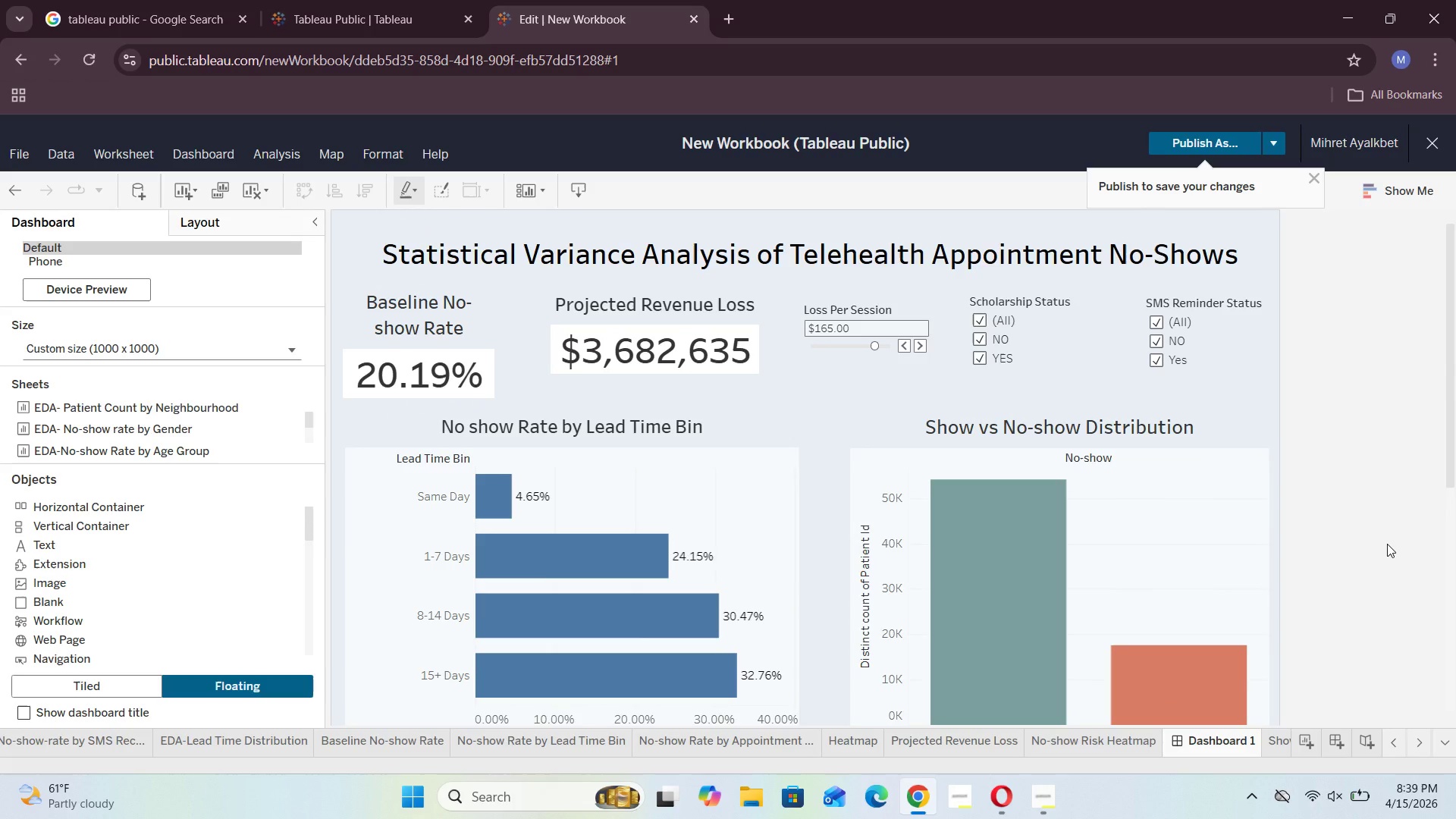 
left_click([514, 361])
 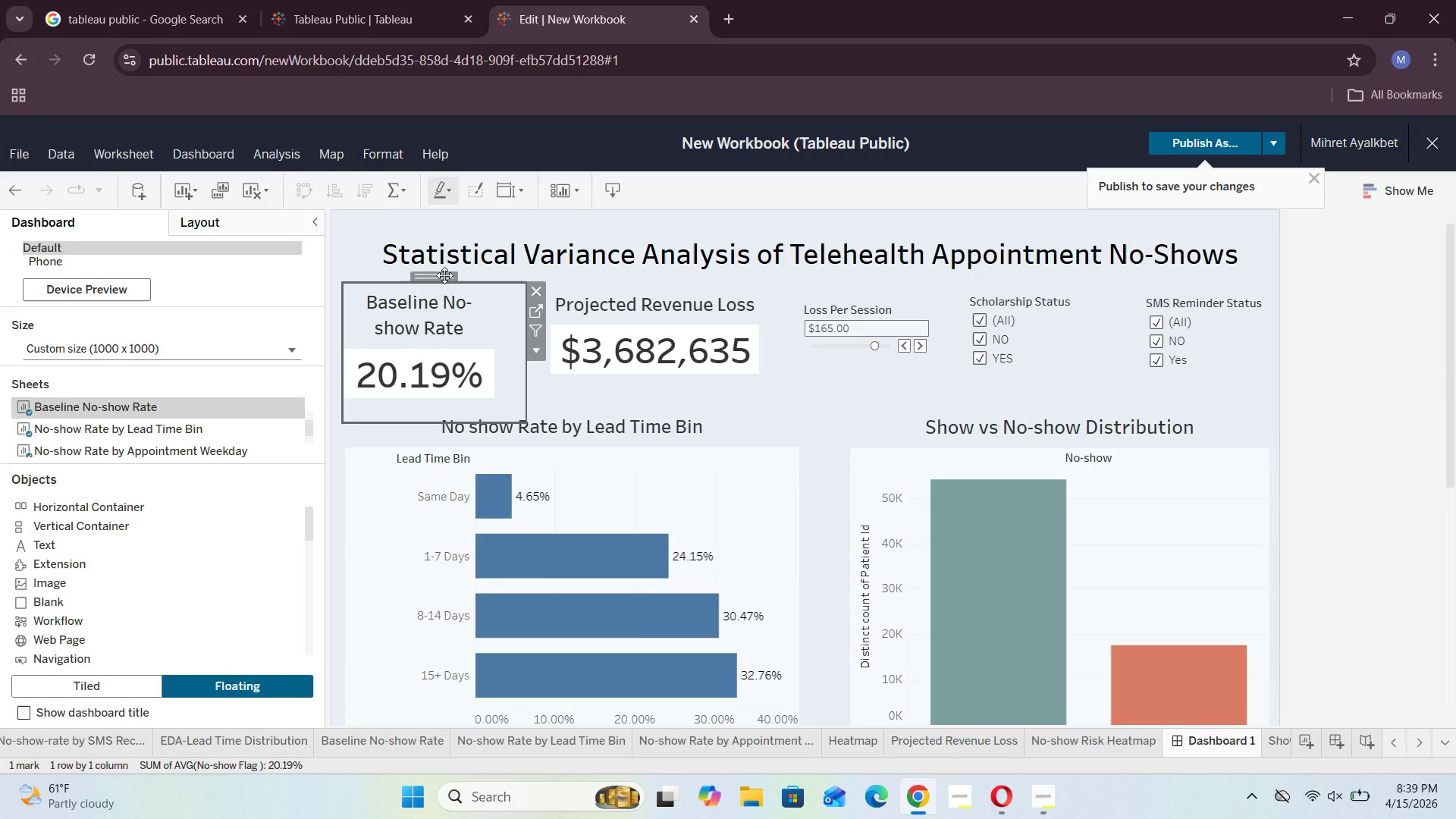 
left_click_drag(start_coordinate=[444, 278], to_coordinate=[440, 280])
 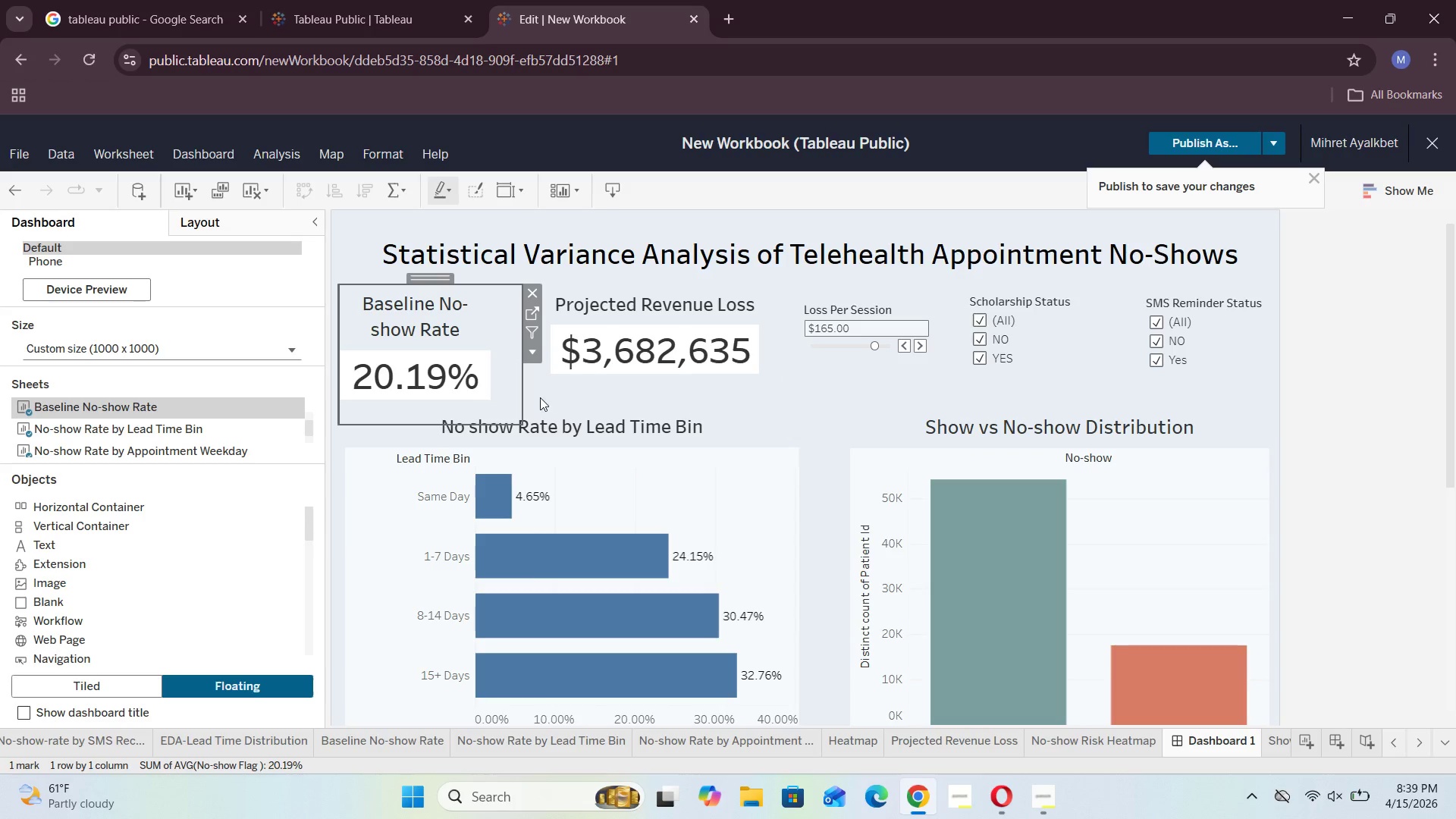 
left_click([536, 404])
 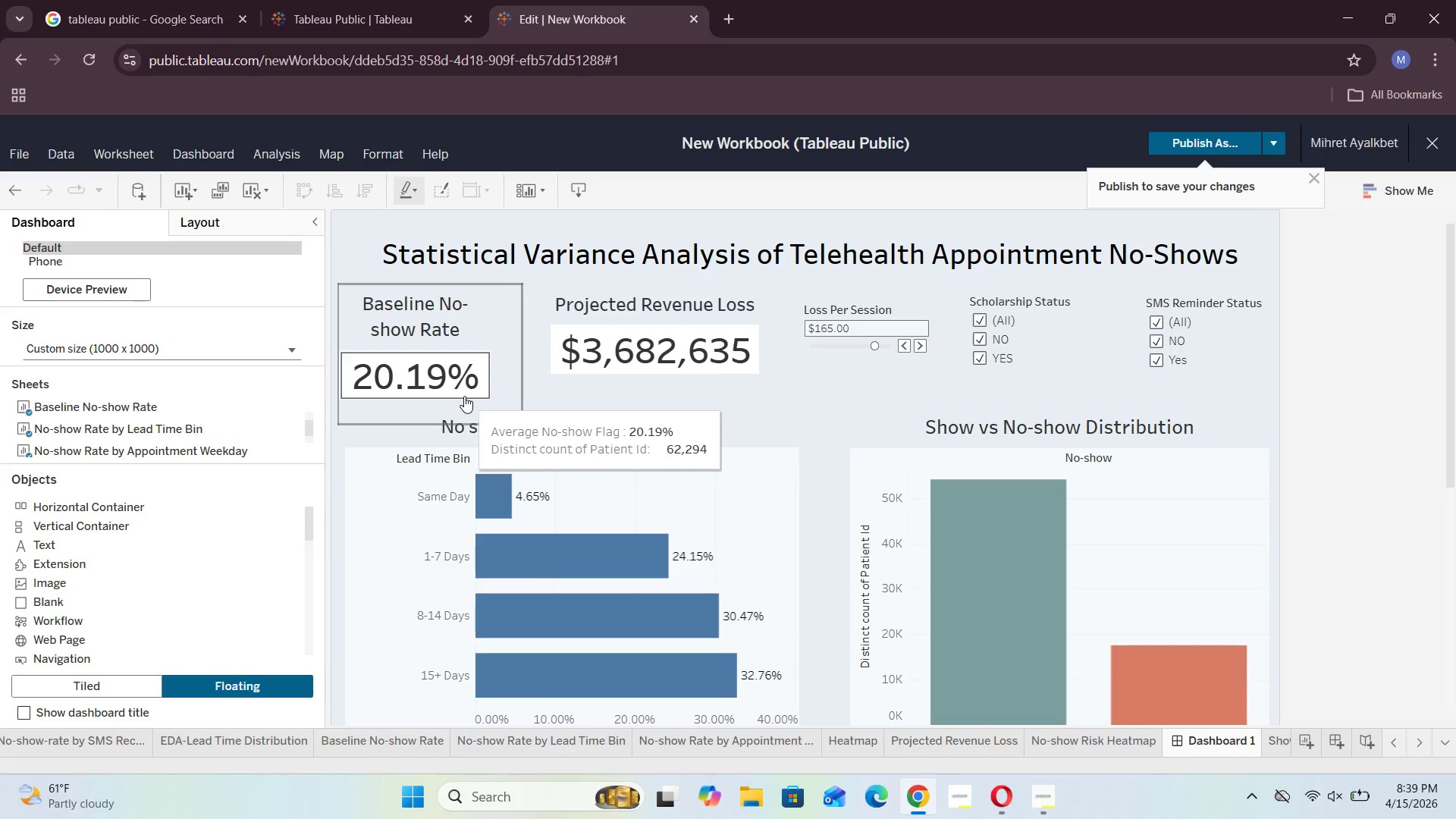 
left_click([467, 409])
 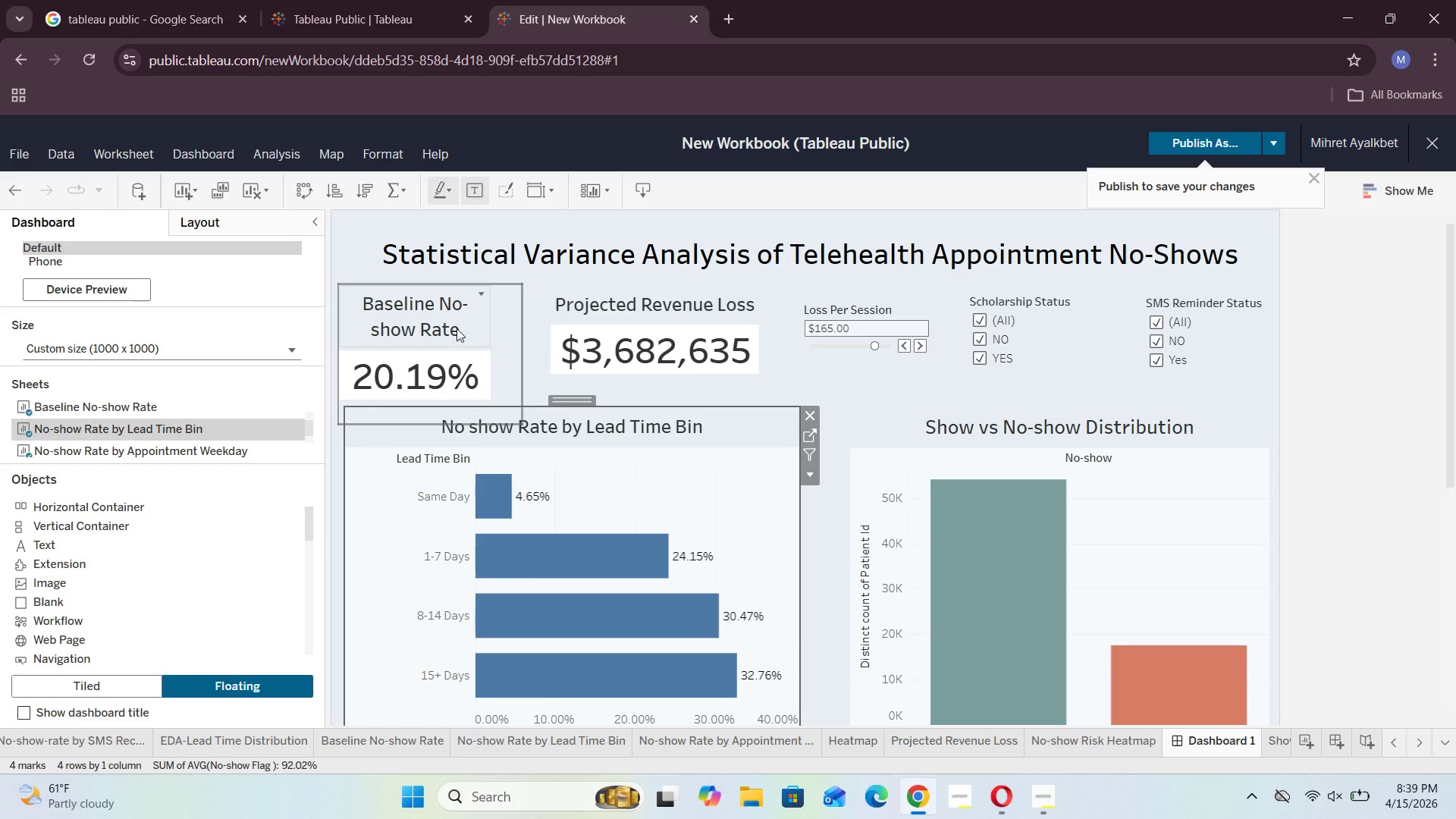 
left_click([501, 324])
 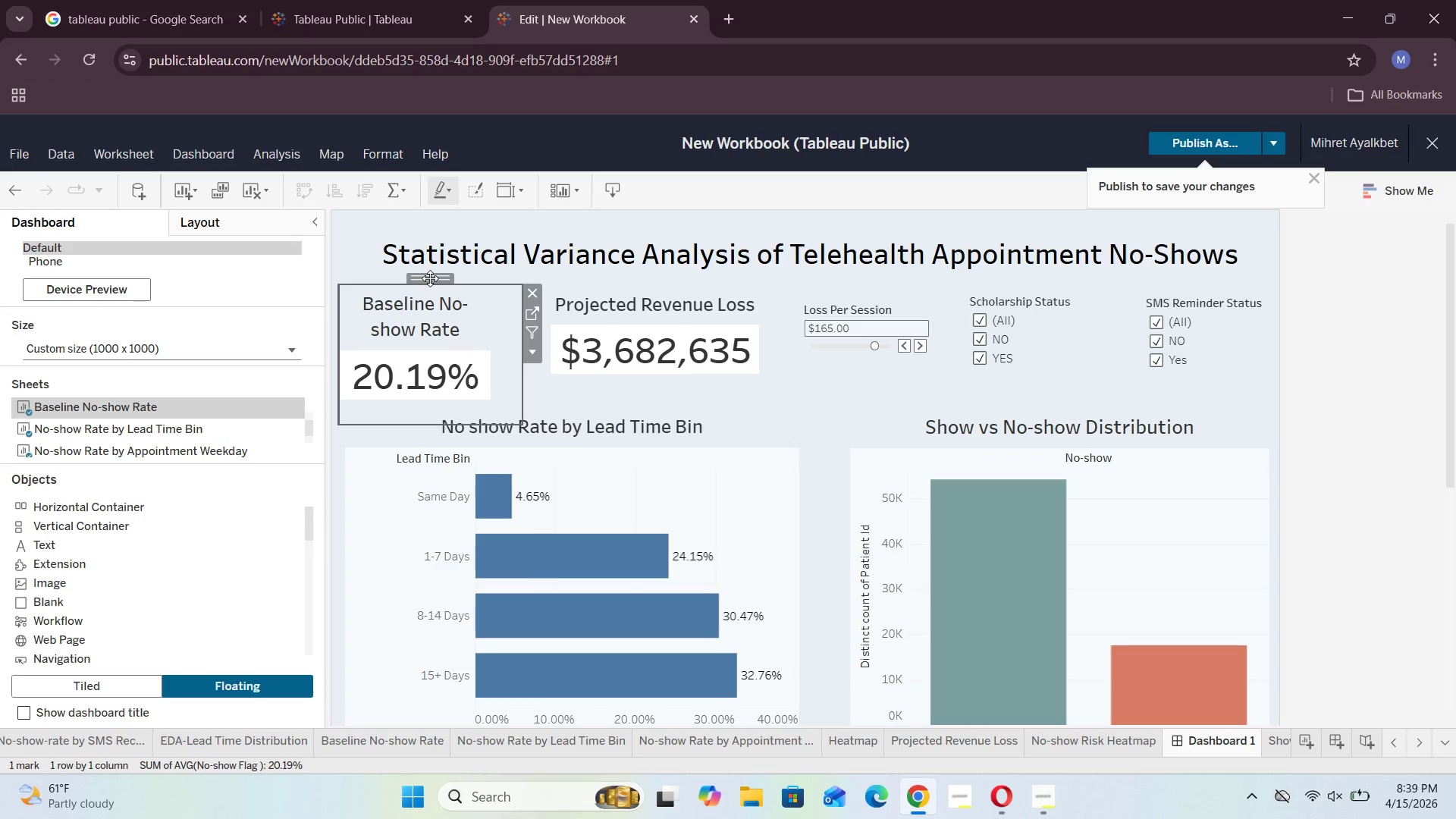 
left_click_drag(start_coordinate=[430, 278], to_coordinate=[431, 267])
 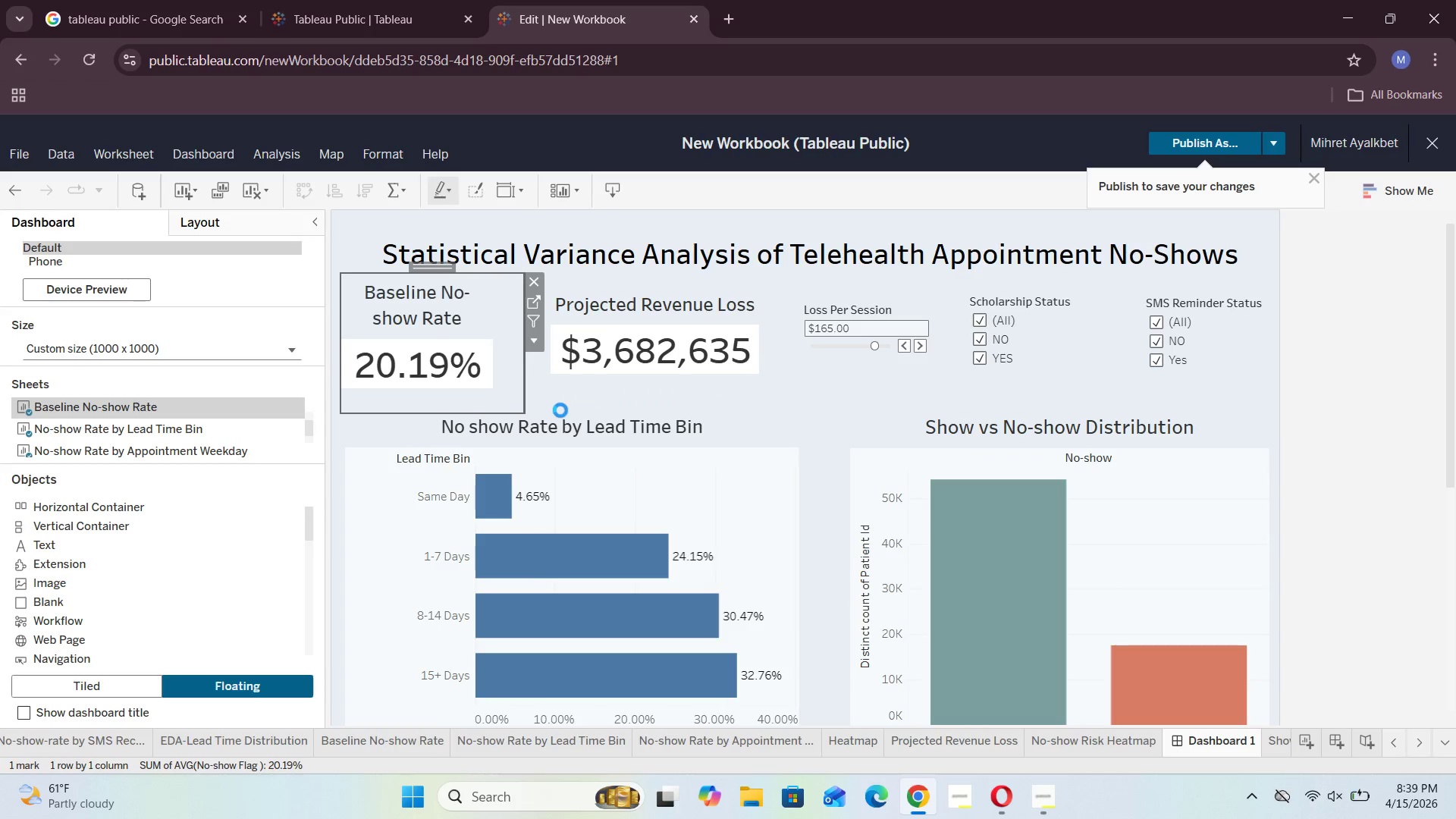 
left_click([550, 402])
 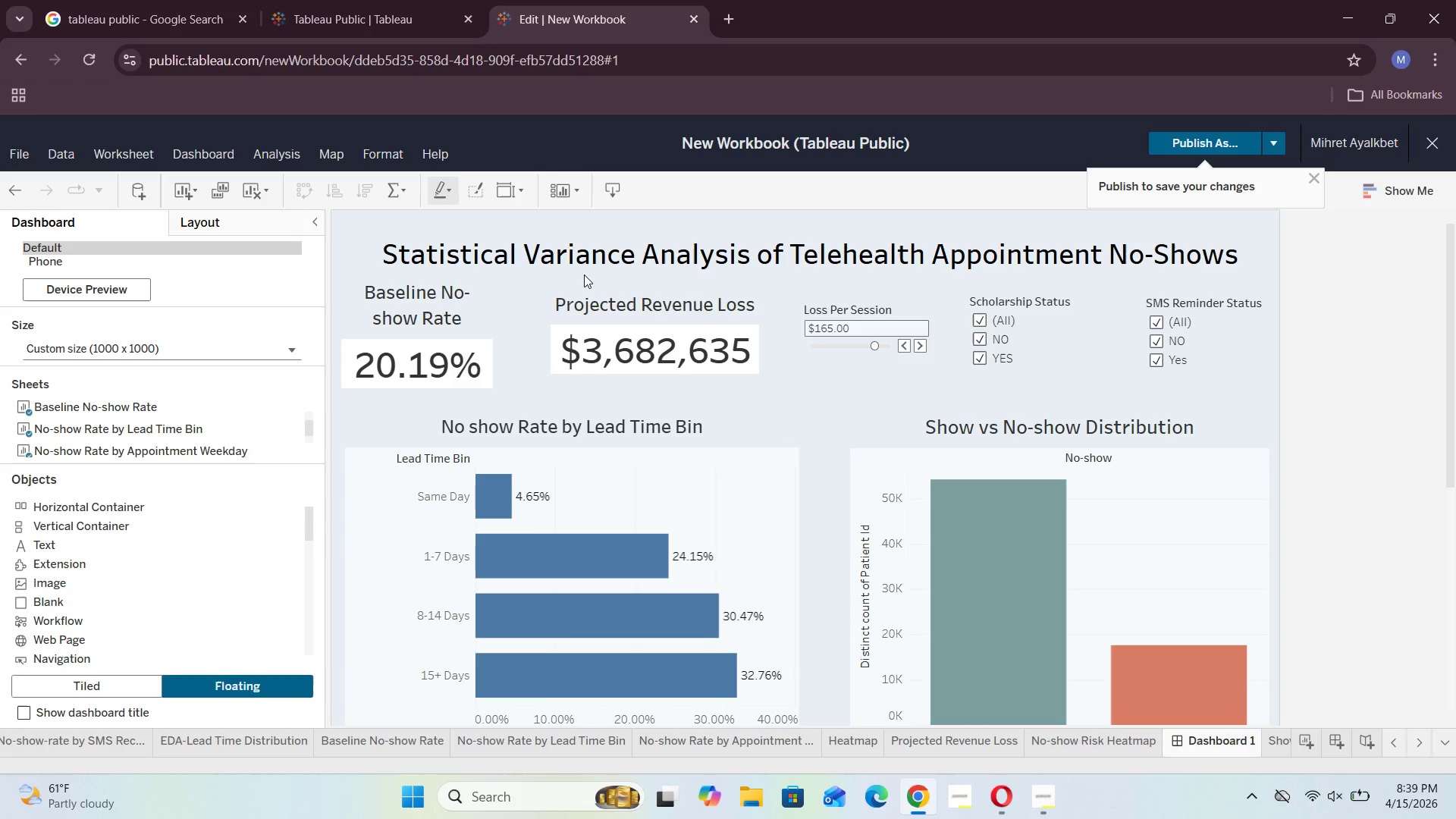 
left_click([598, 257])
 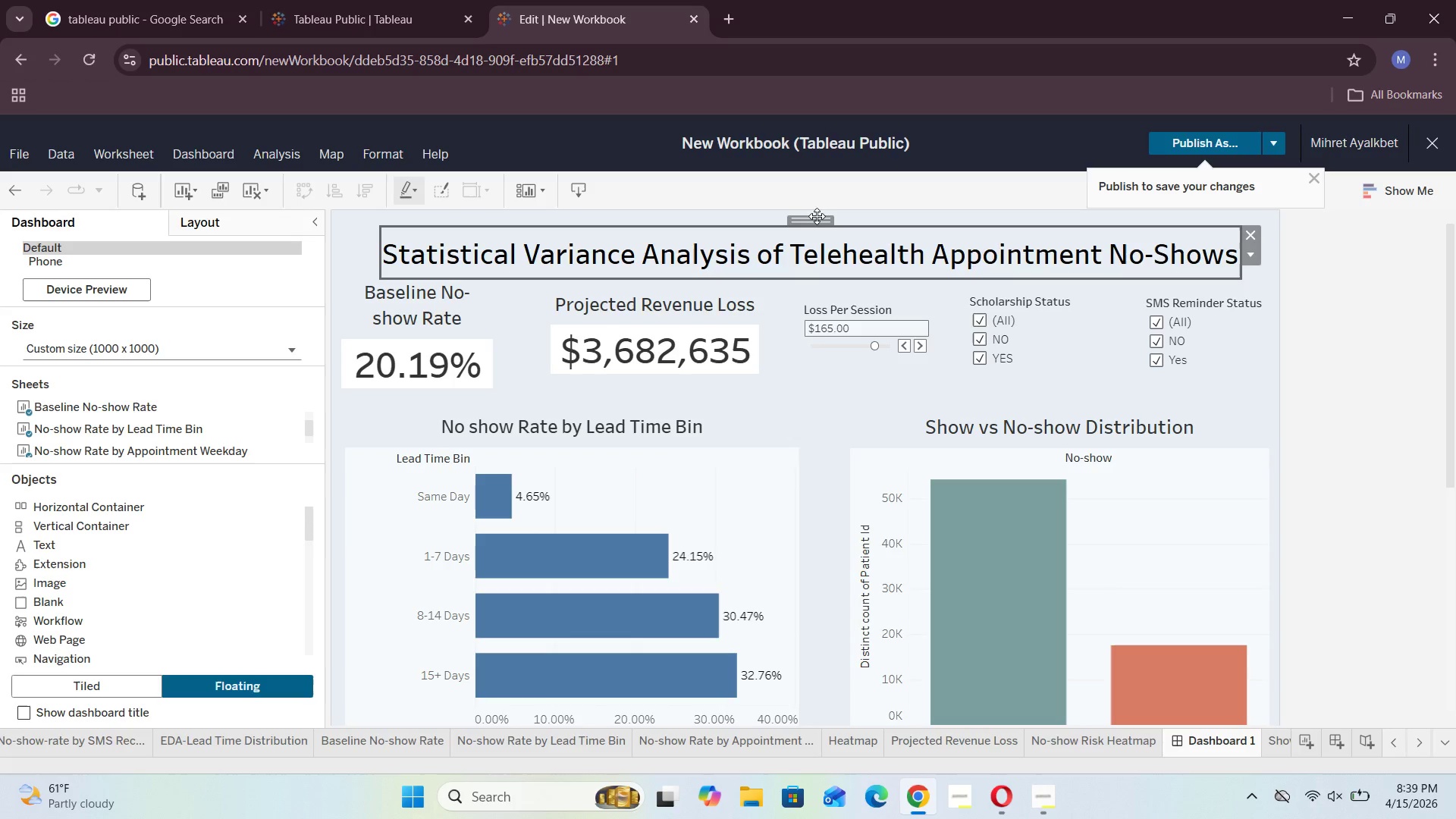 
left_click_drag(start_coordinate=[816, 218], to_coordinate=[819, 209])
 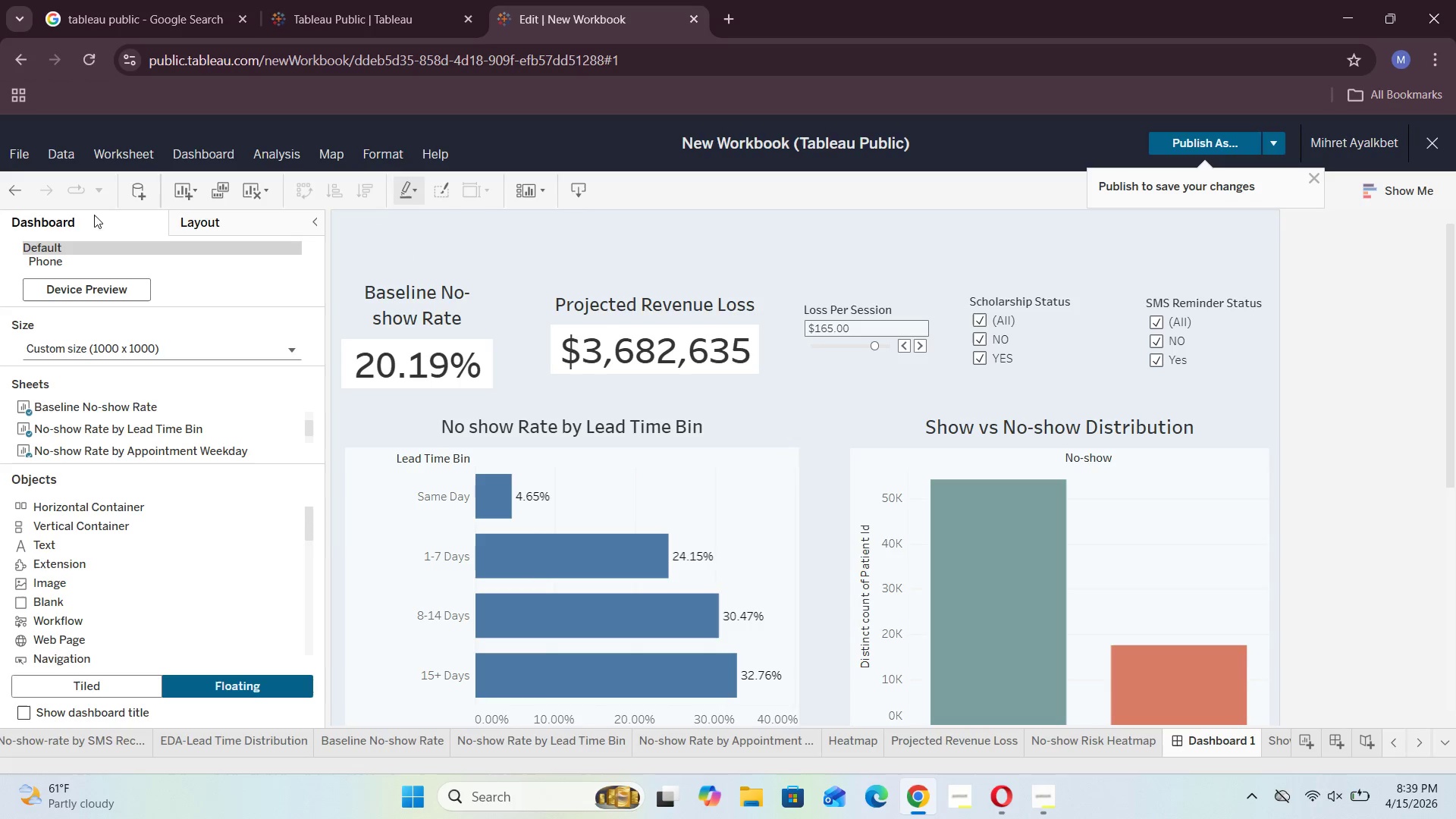 
left_click([14, 200])
 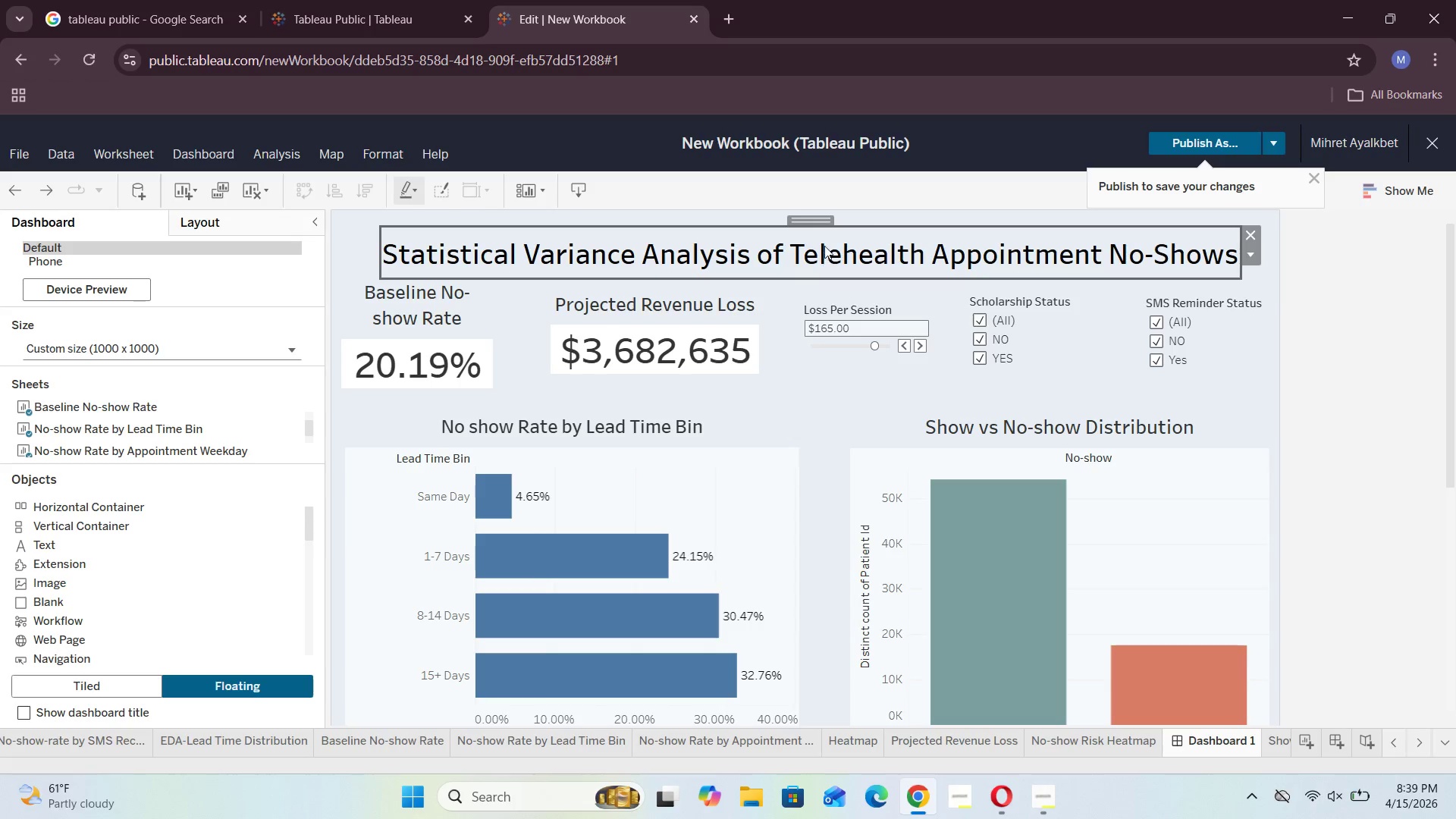 
left_click_drag(start_coordinate=[817, 221], to_coordinate=[819, 214])
 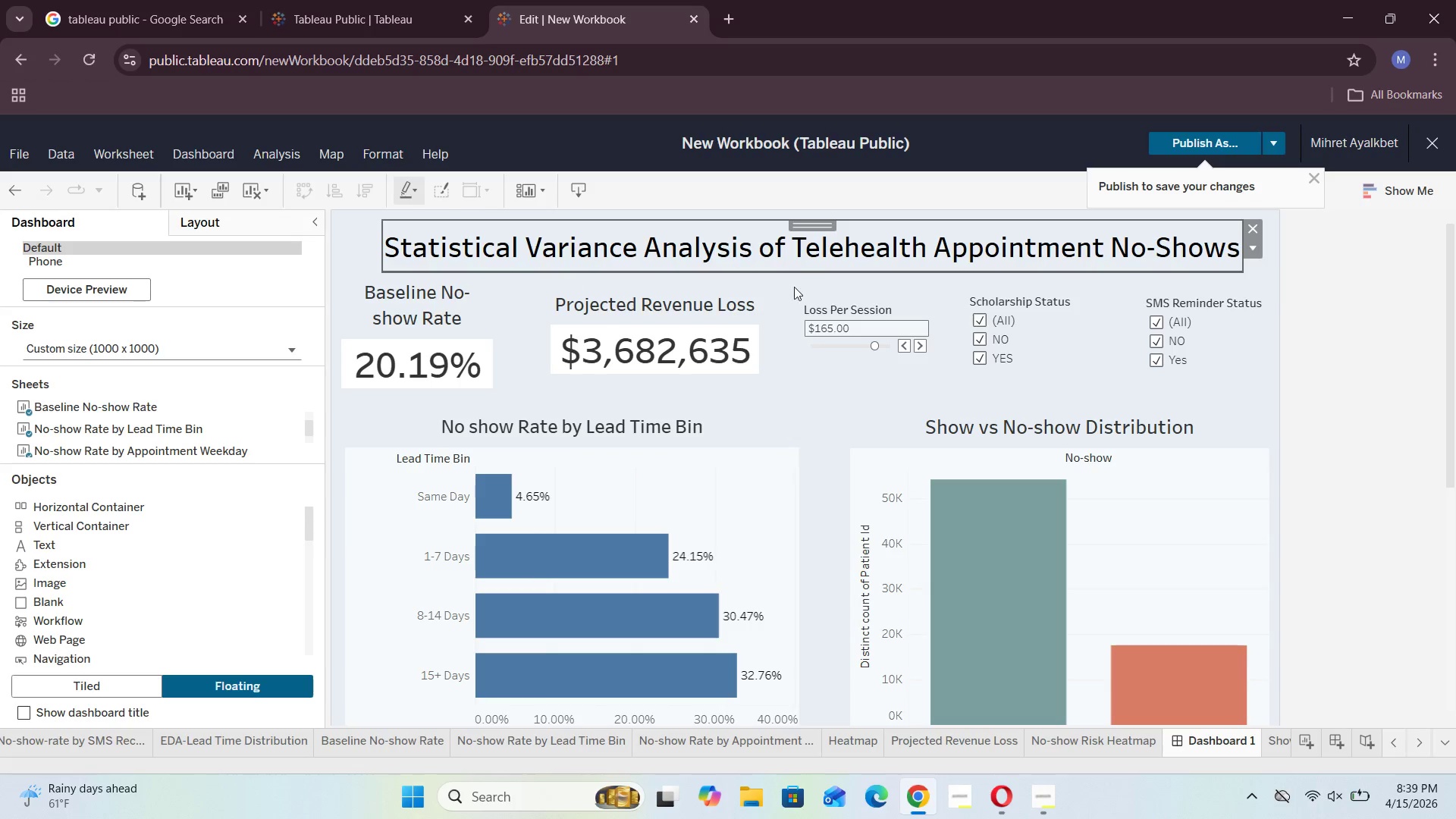 
left_click([786, 287])
 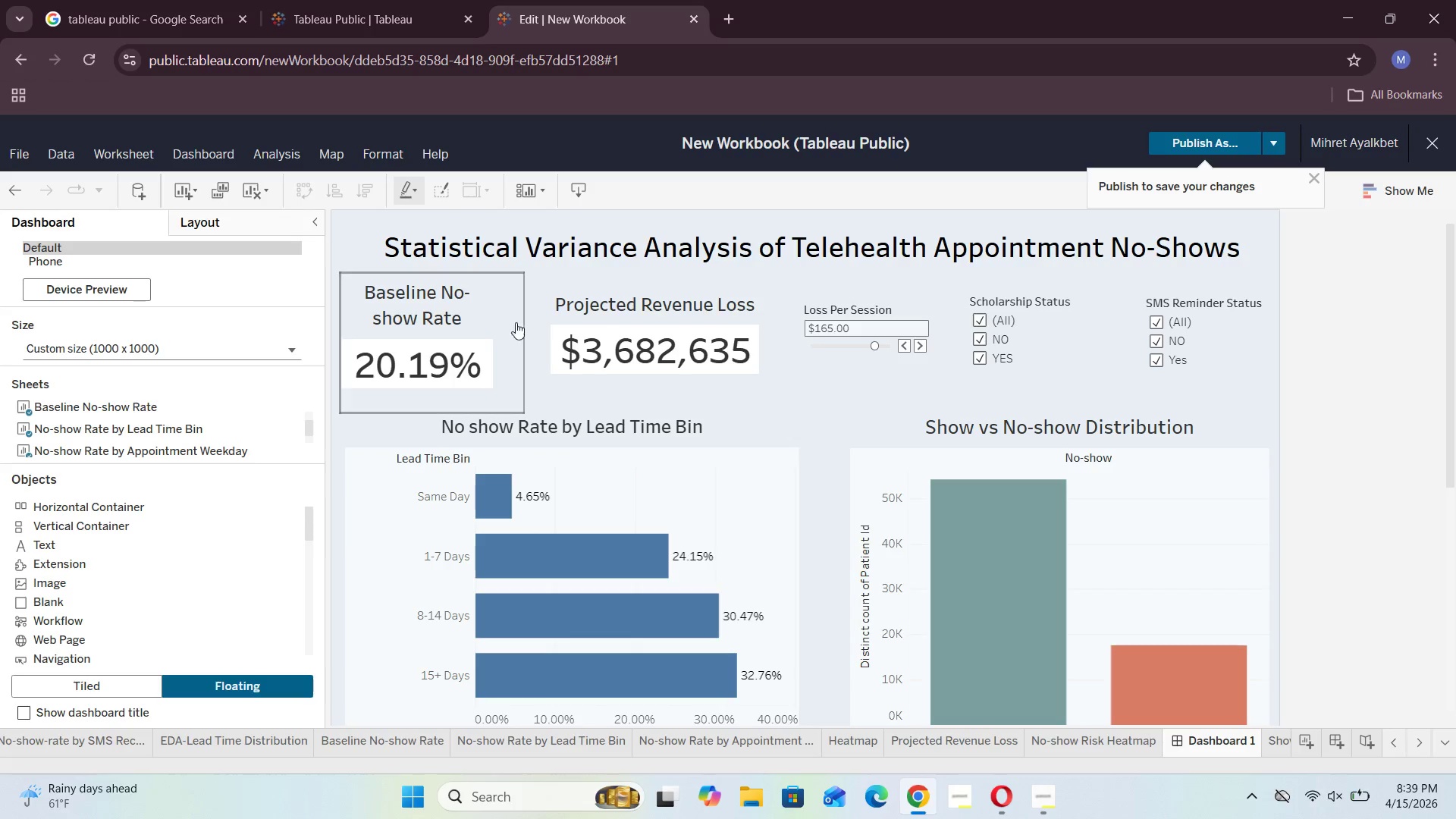 
left_click([501, 322])
 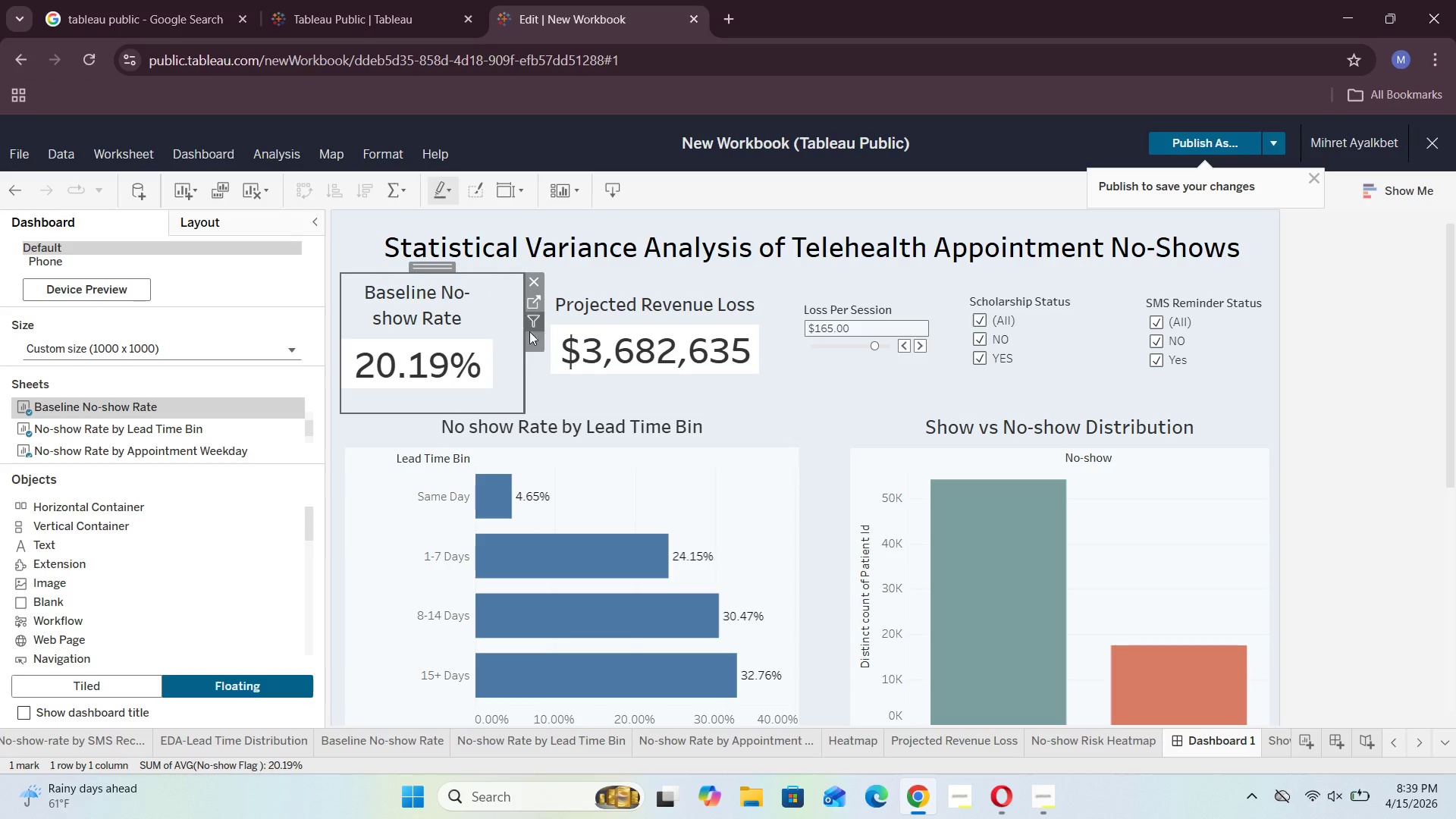 
left_click([531, 388])
 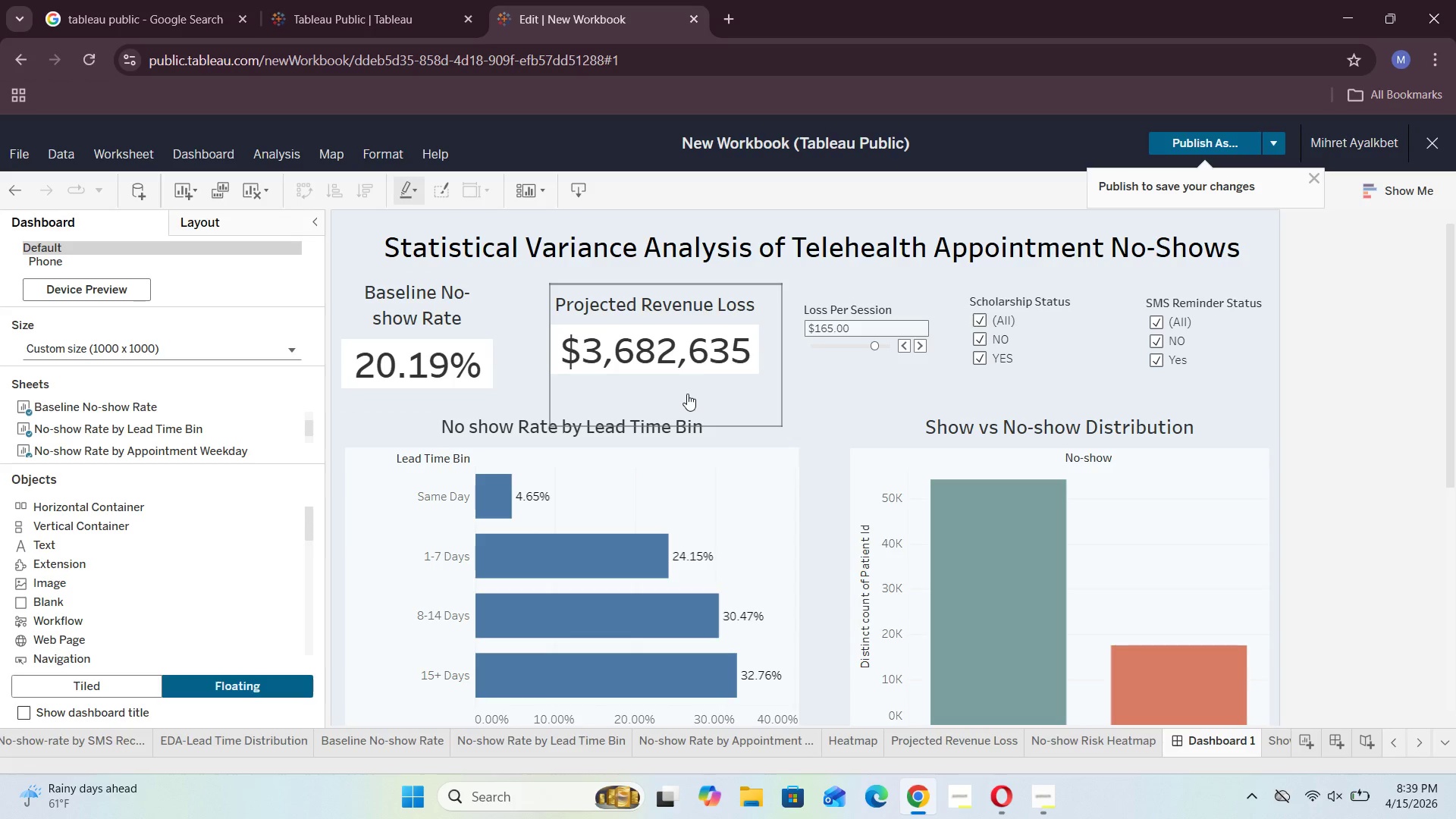 
left_click([687, 394])
 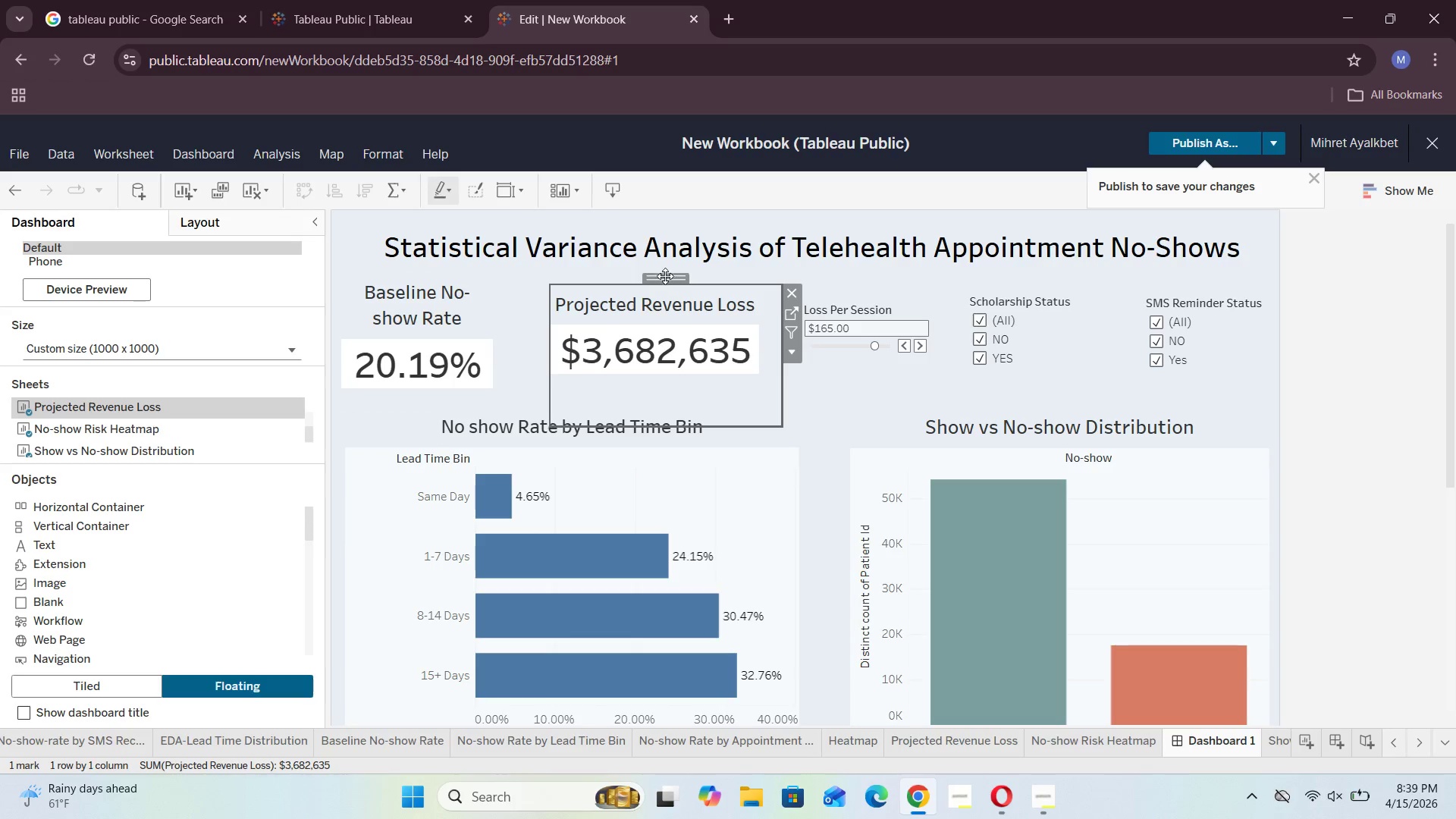 
left_click_drag(start_coordinate=[666, 278], to_coordinate=[667, 268])
 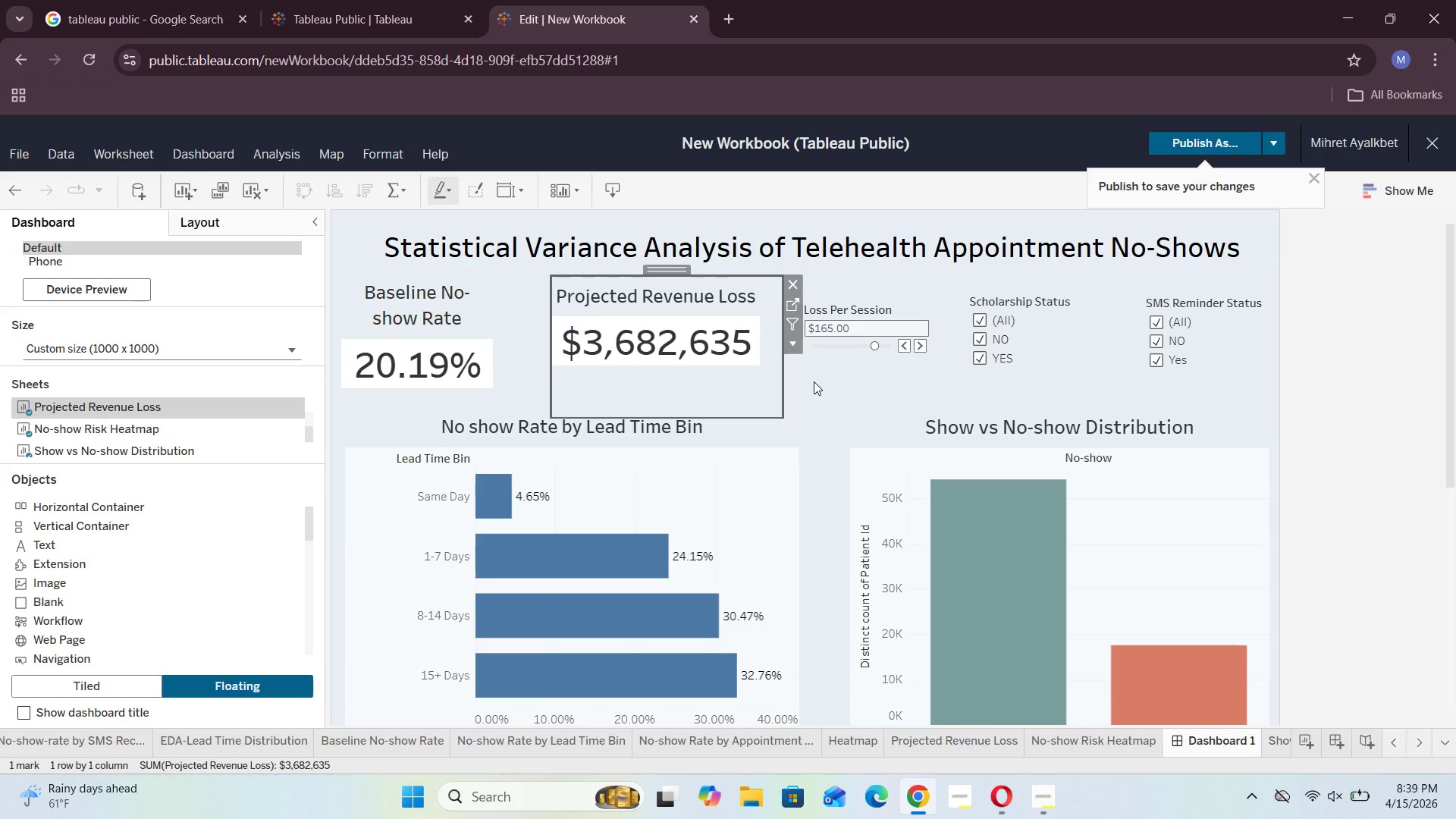 
left_click([814, 381])
 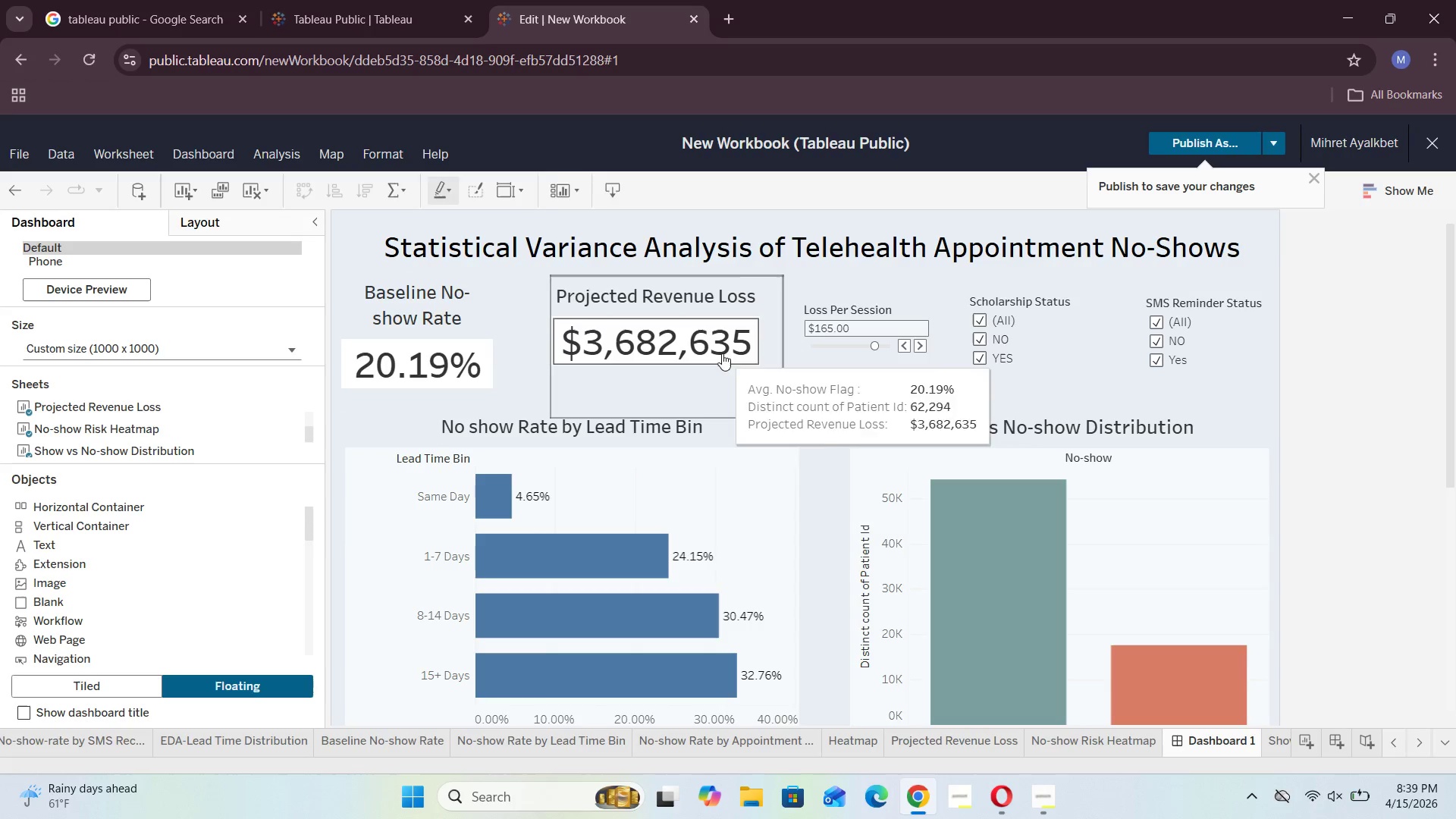 
left_click([742, 372])
 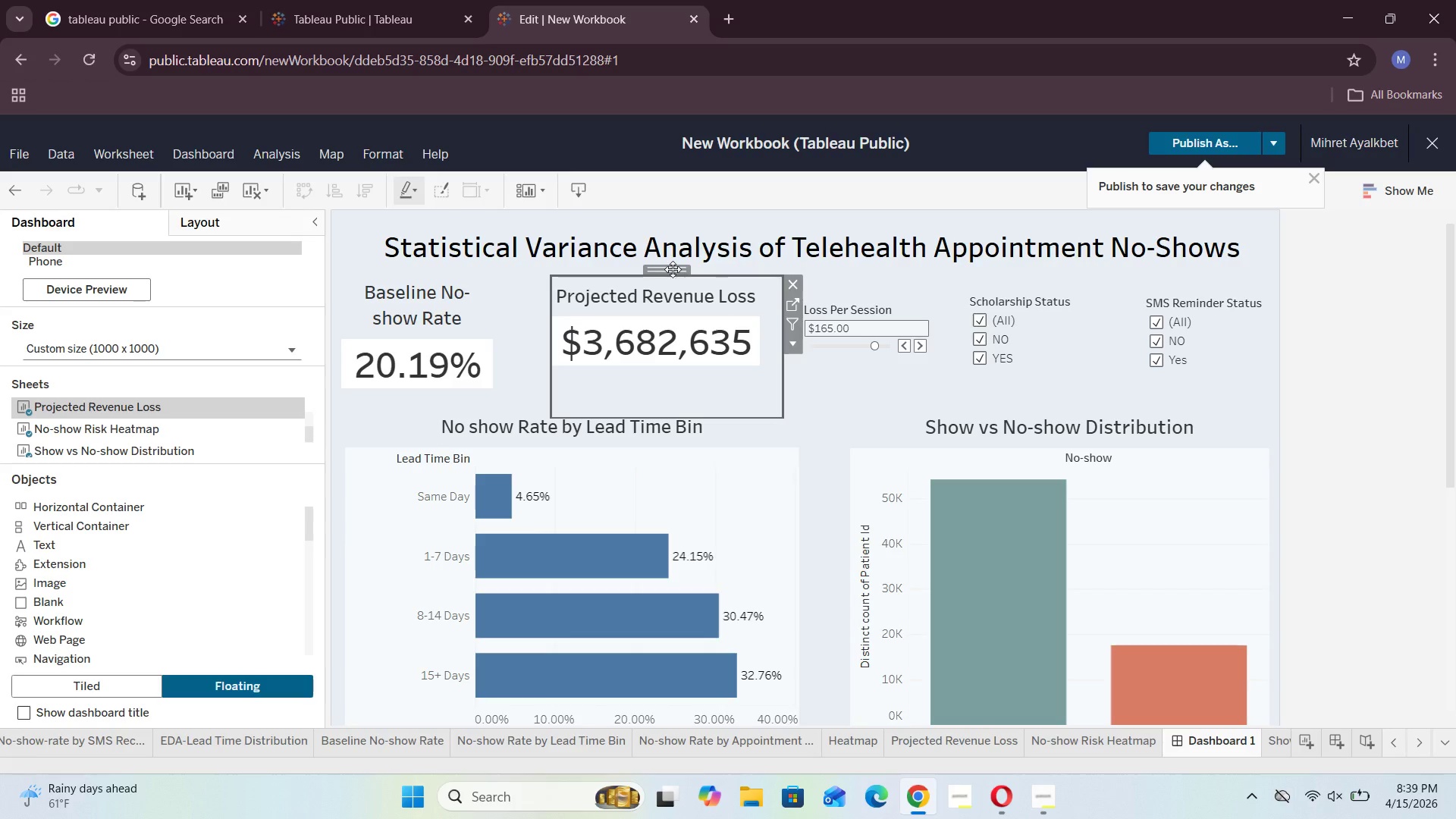 
left_click_drag(start_coordinate=[673, 269], to_coordinate=[655, 269])
 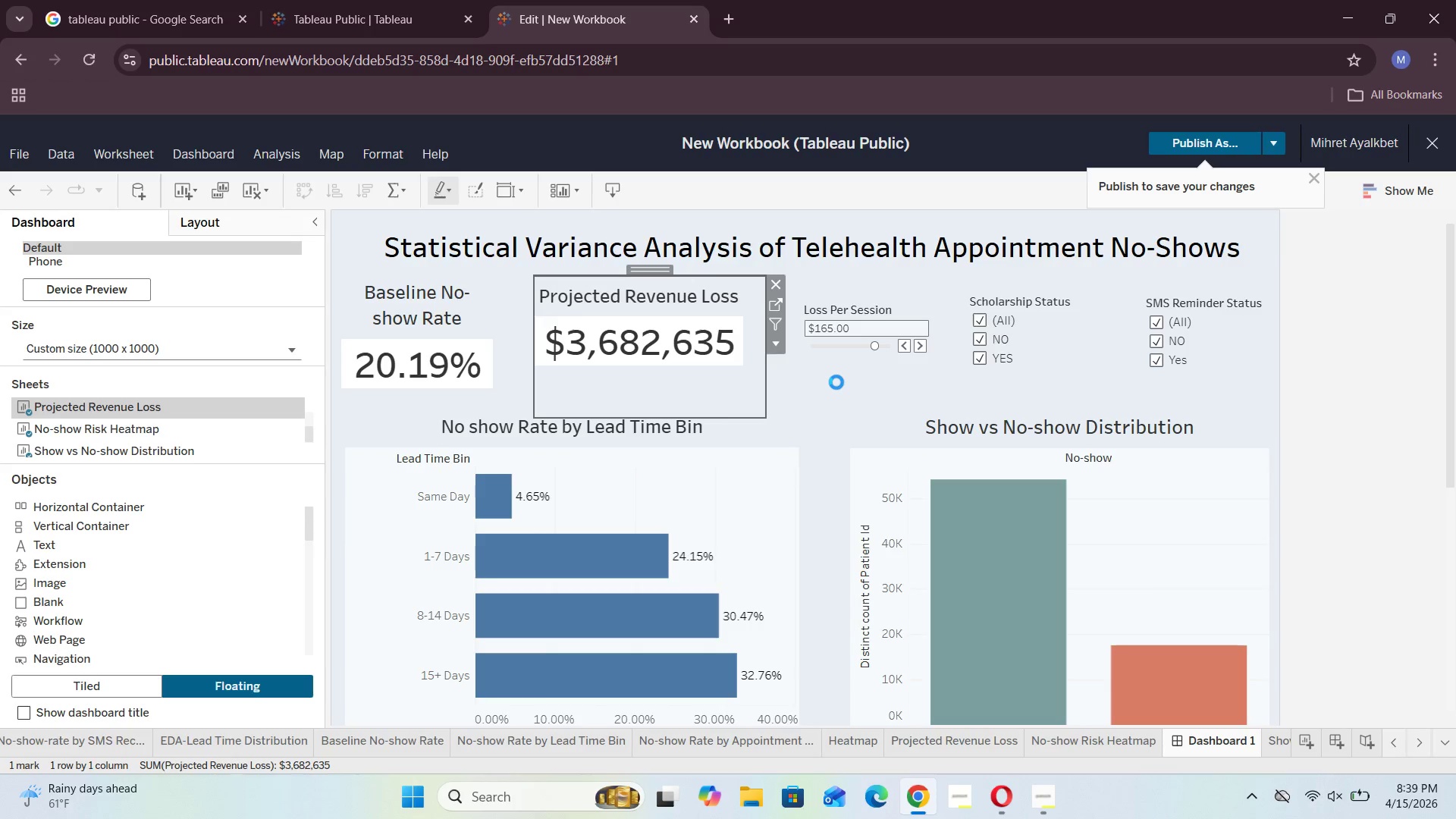 
double_click([836, 382])
 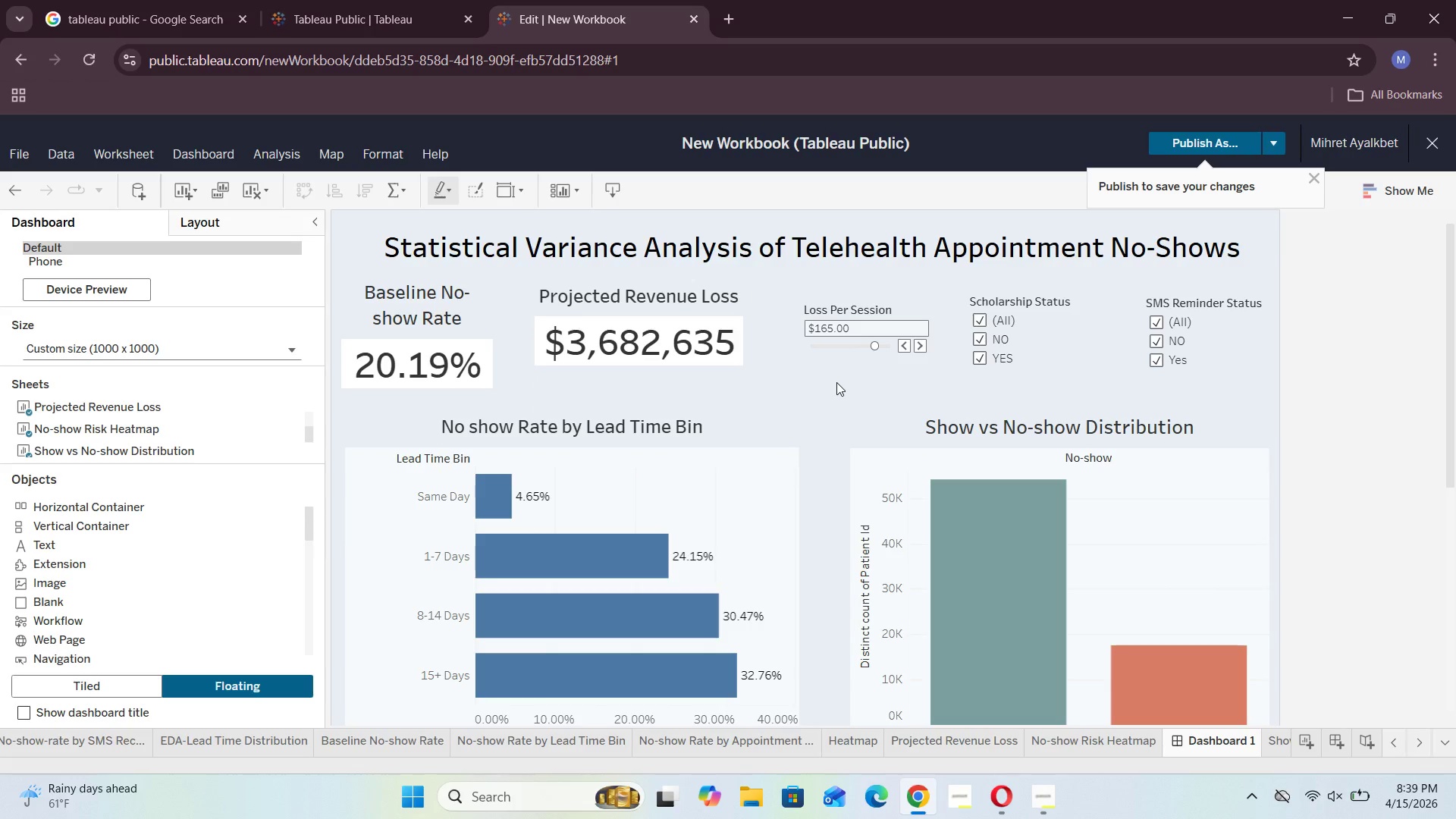 
triple_click([836, 382])
 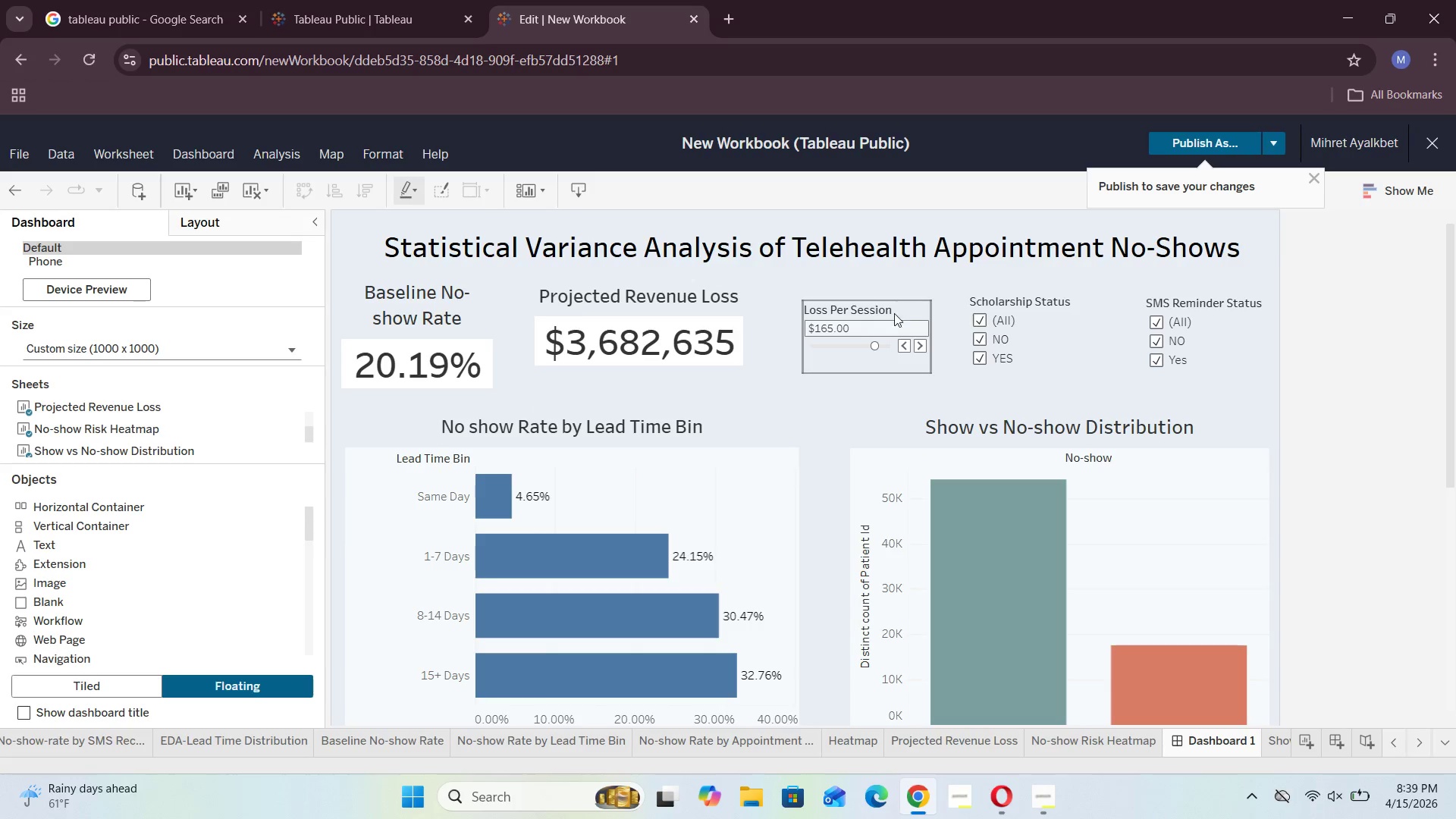 
left_click([902, 309])
 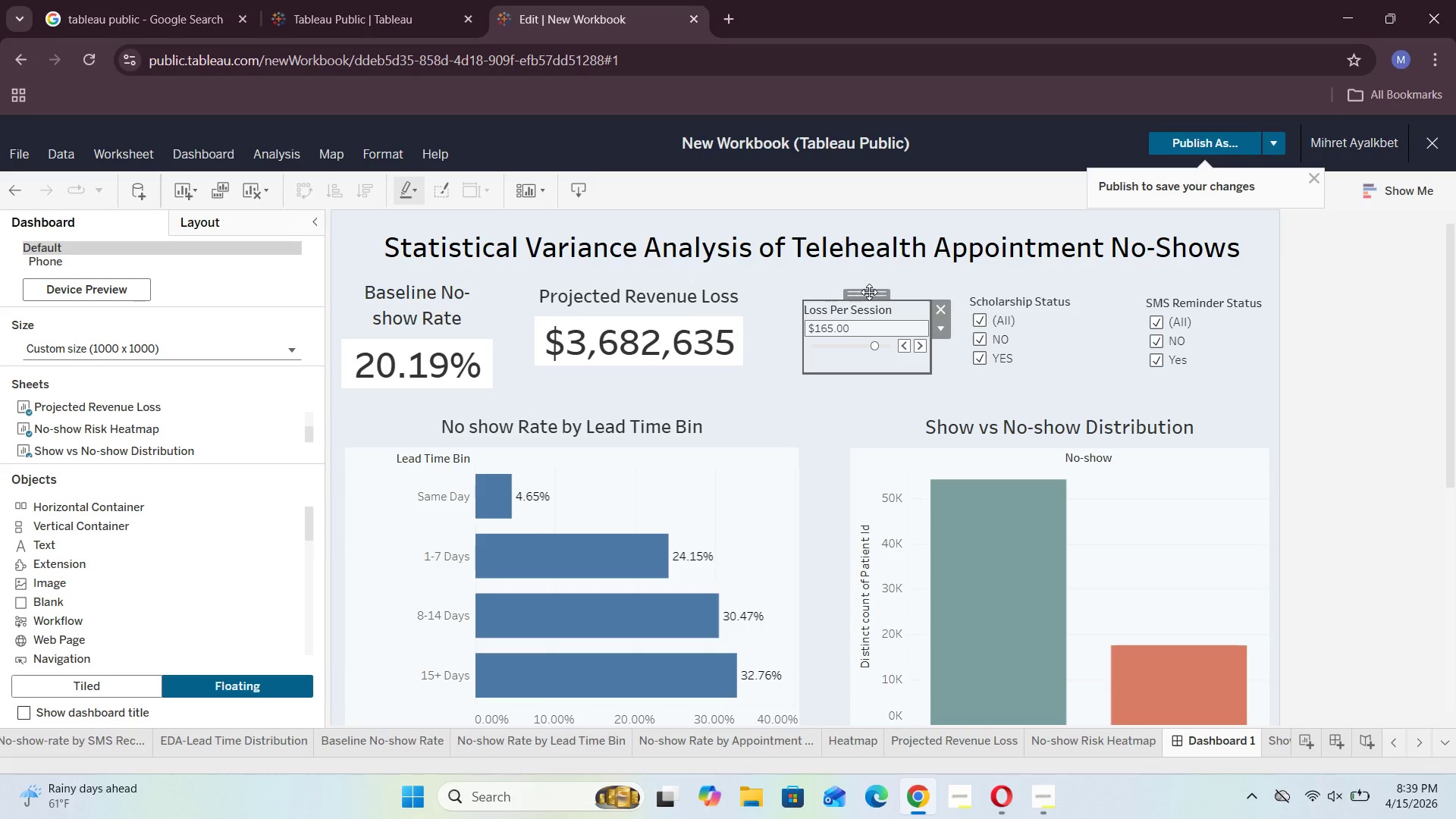 
left_click_drag(start_coordinate=[869, 292], to_coordinate=[838, 292])
 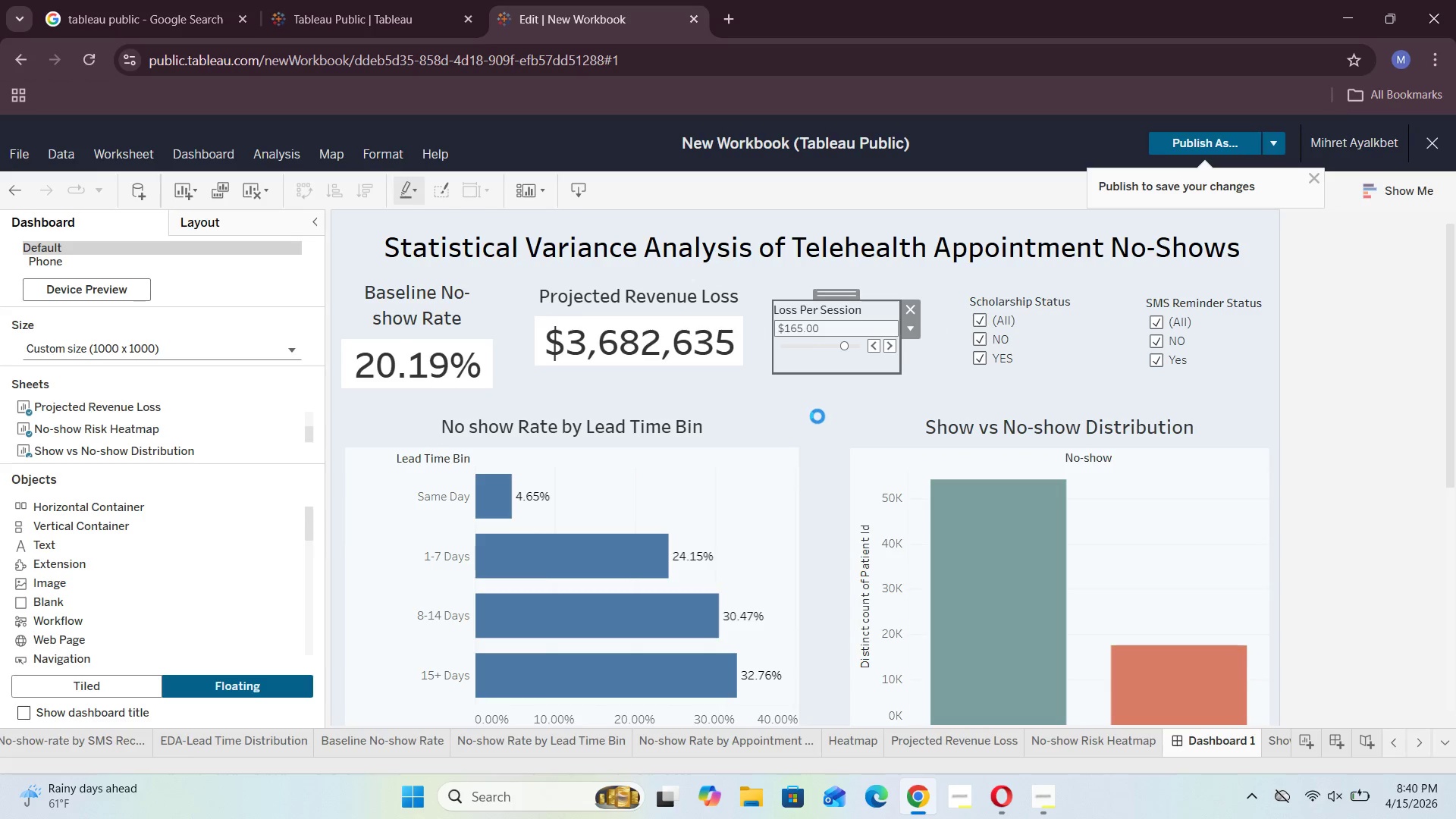 
double_click([817, 416])
 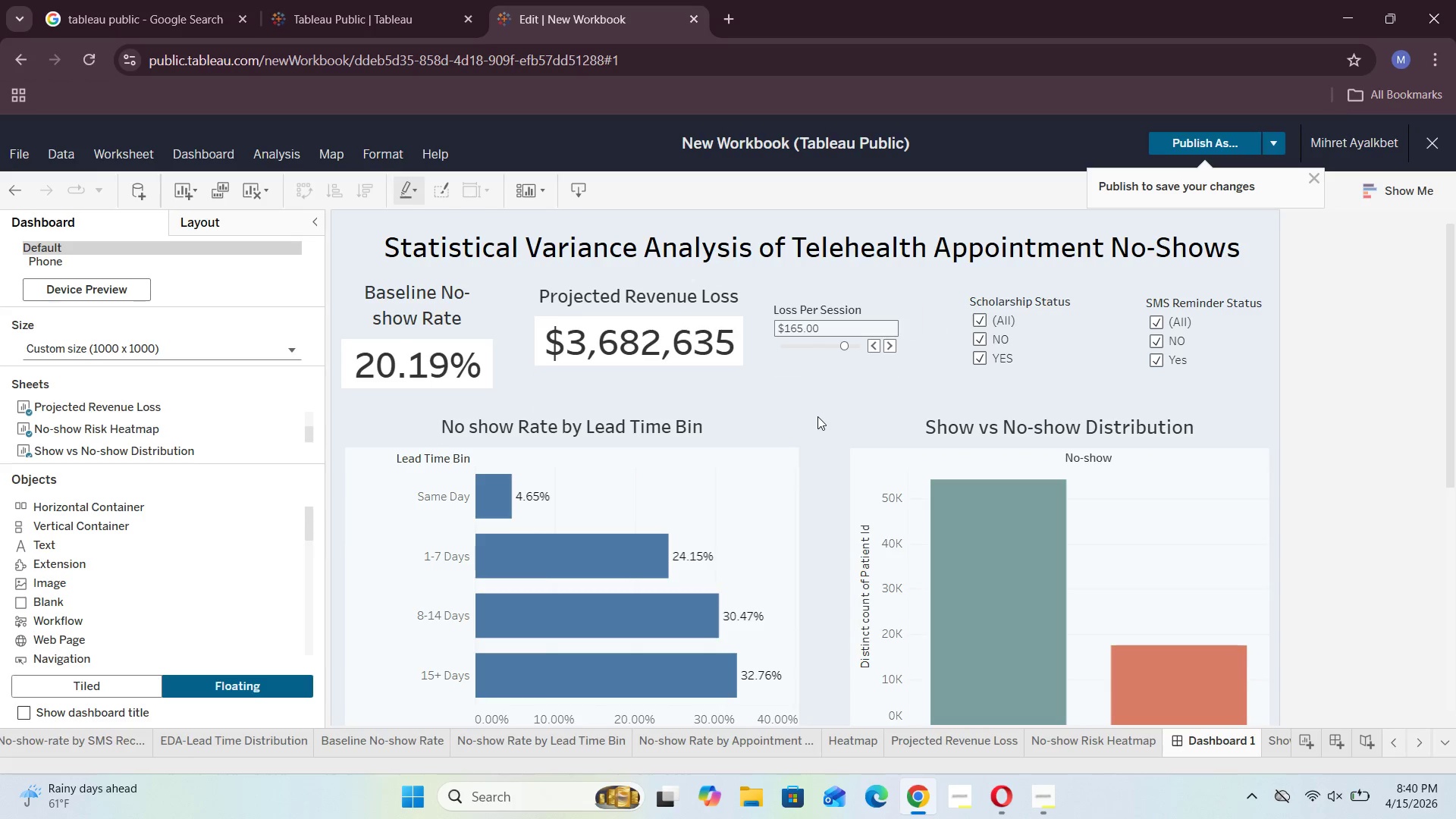 
triple_click([817, 416])
 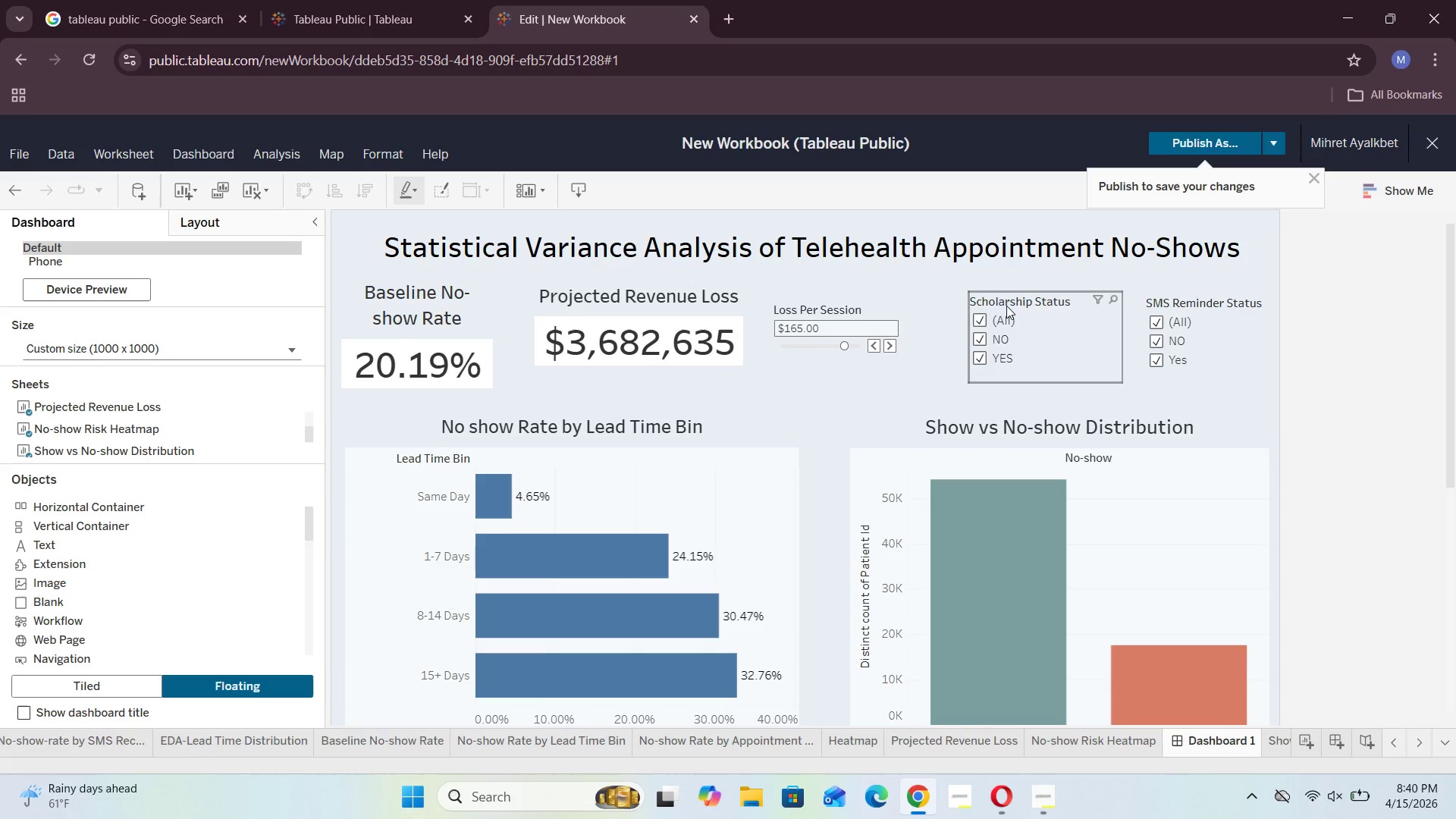 
left_click([1021, 297])
 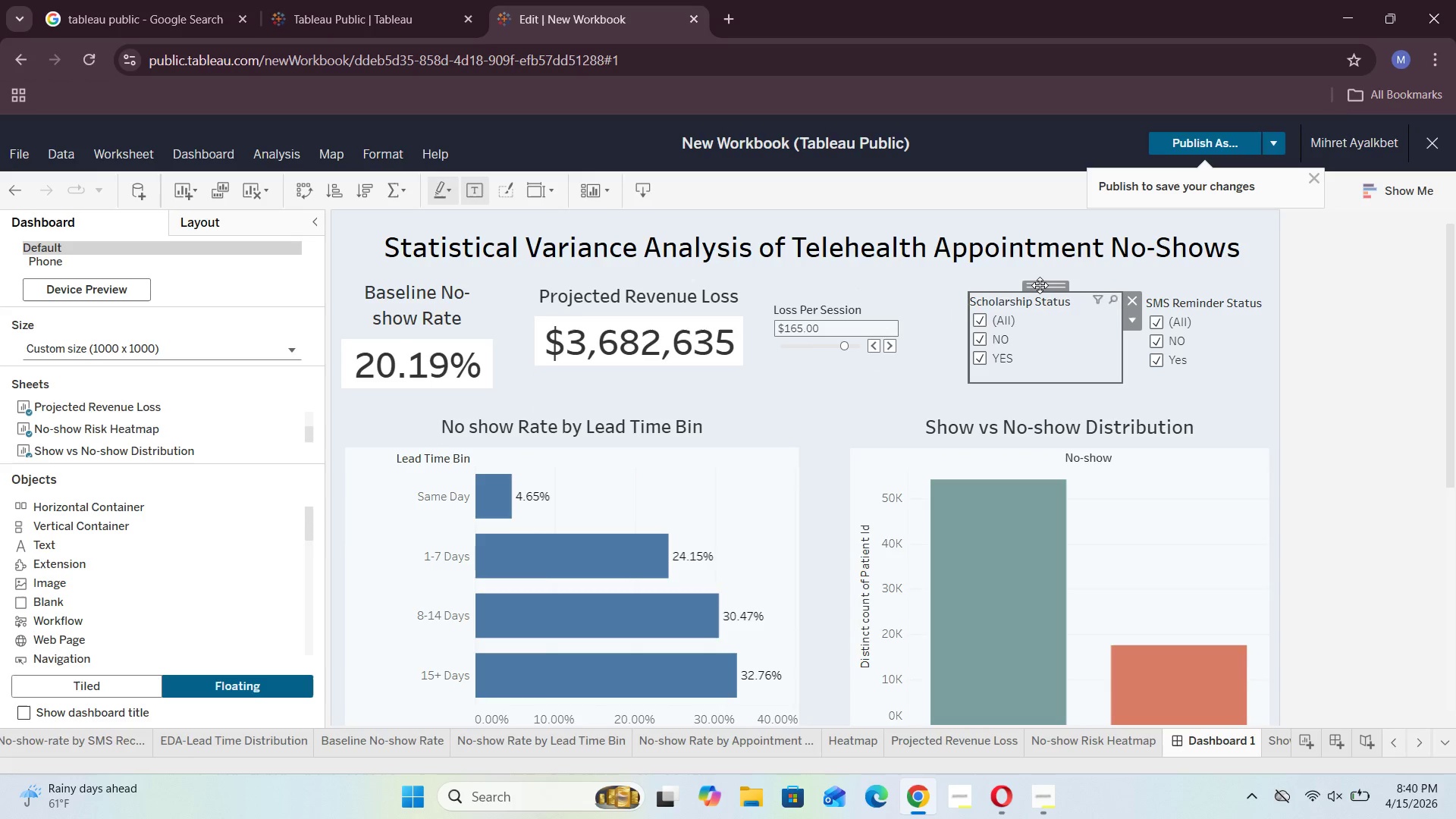 
left_click_drag(start_coordinate=[1040, 285], to_coordinate=[992, 272])
 